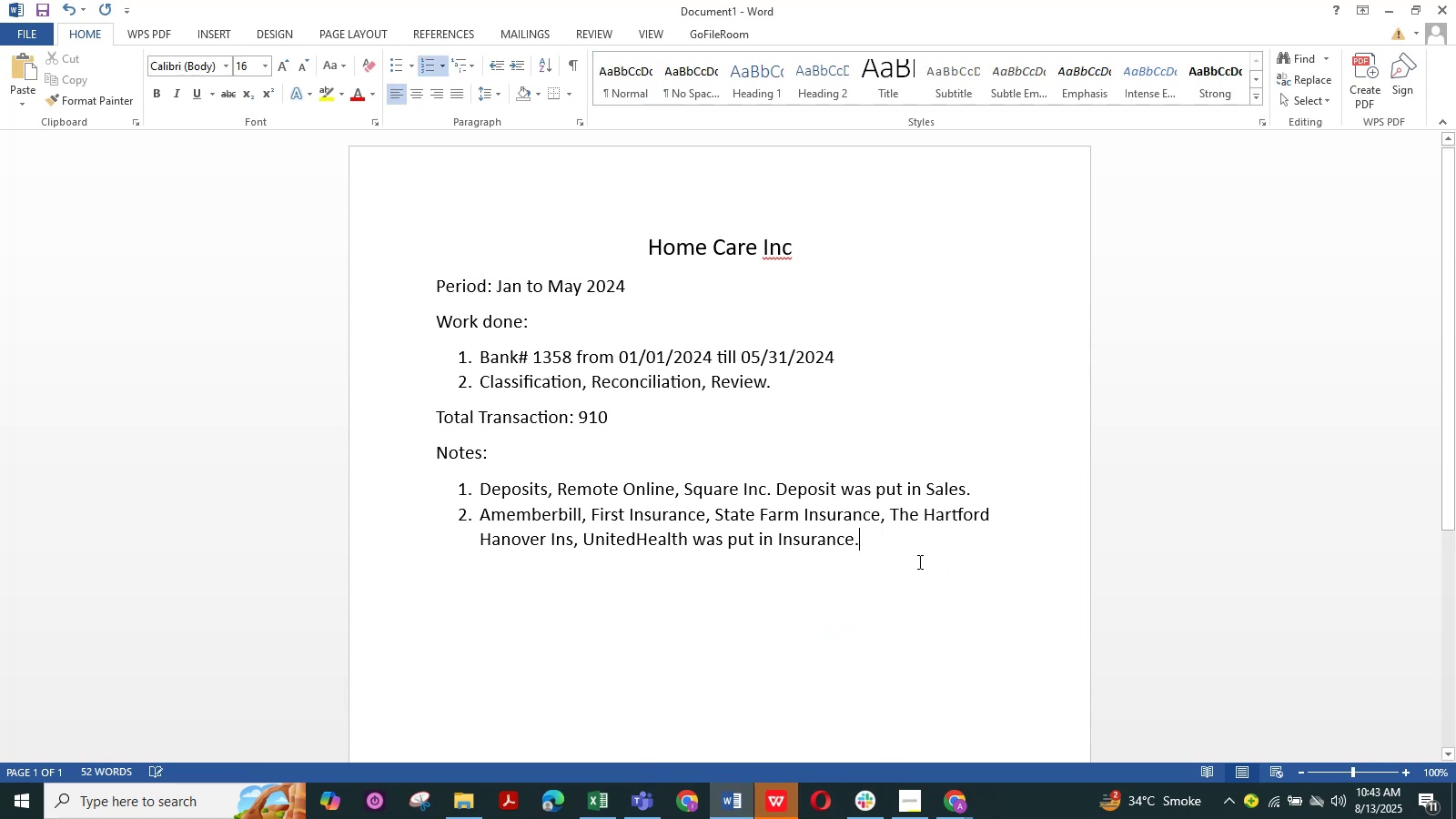 
key(NumpadEnter)
 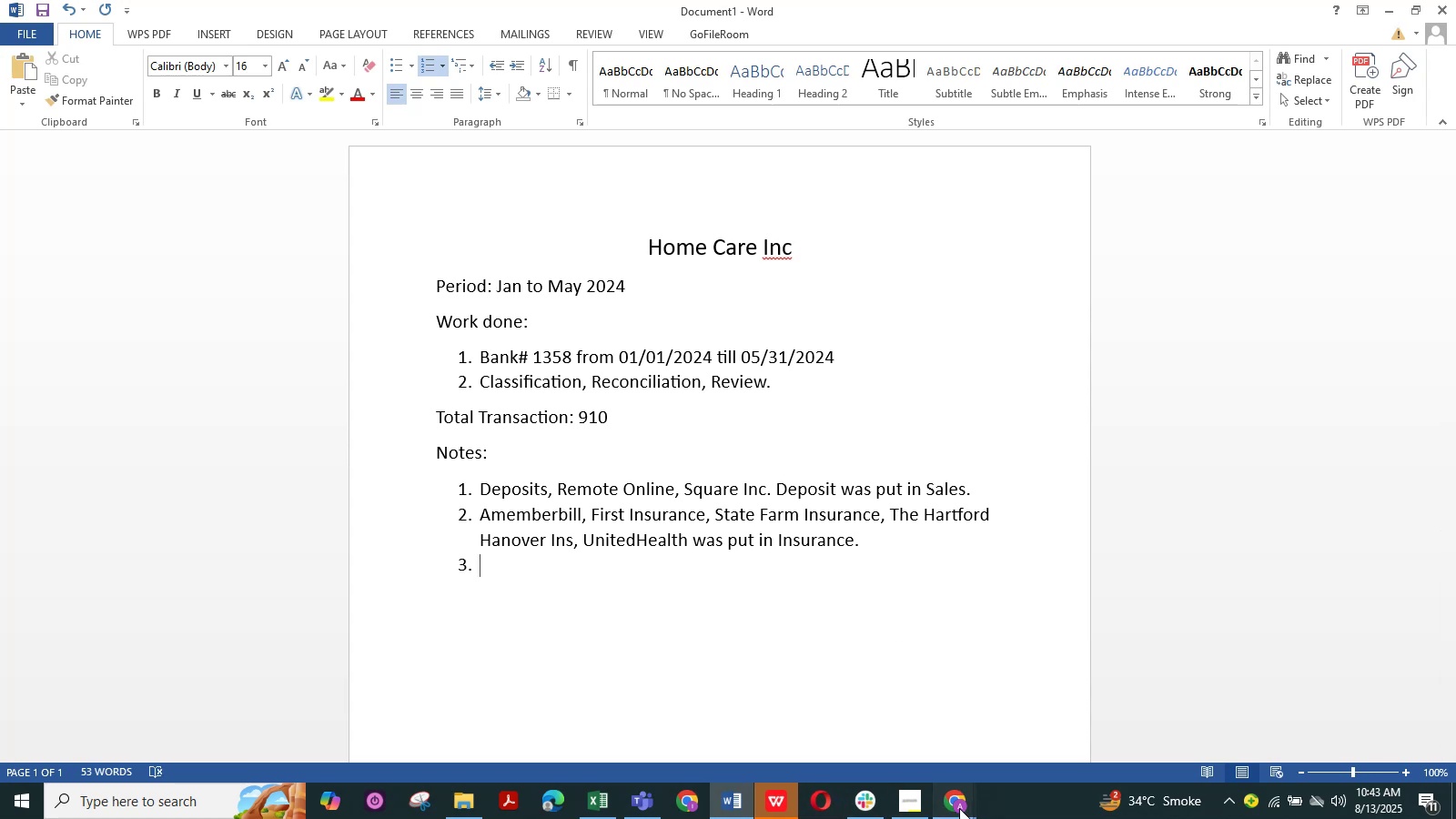 
double_click([877, 746])
 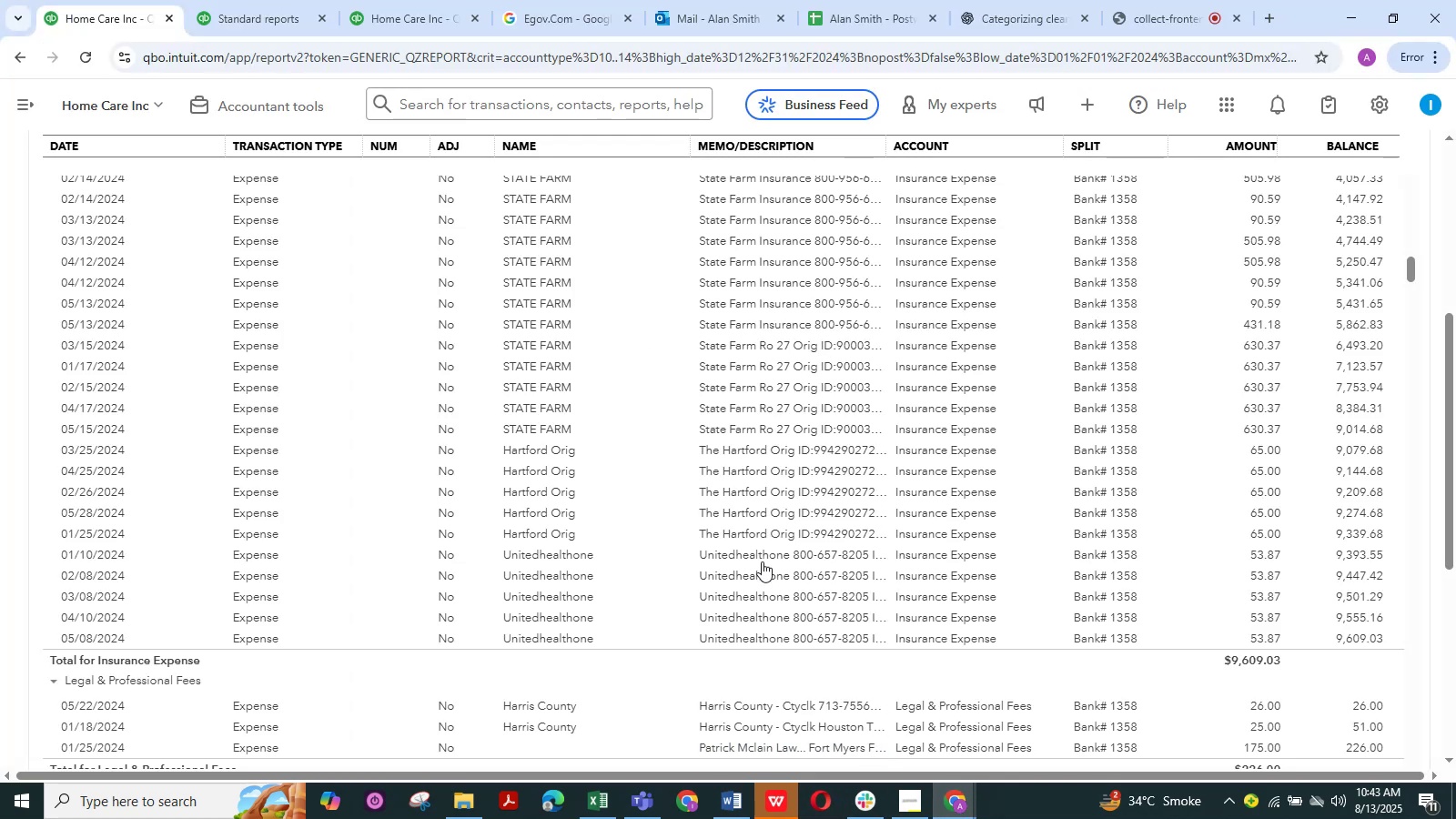 
scroll: coordinate [645, 543], scroll_direction: down, amount: 36.0
 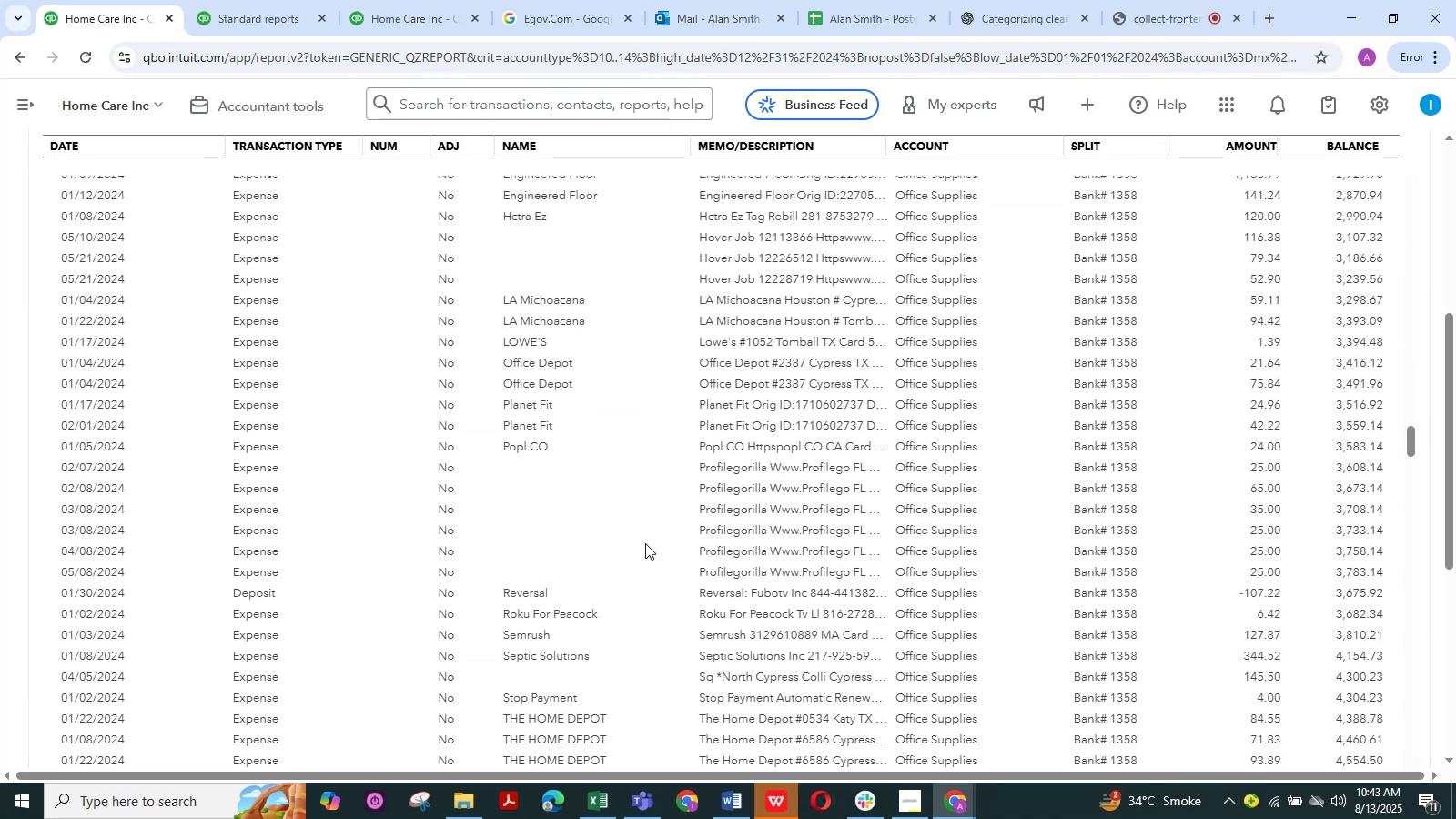 
scroll: coordinate [645, 543], scroll_direction: up, amount: 5.0
 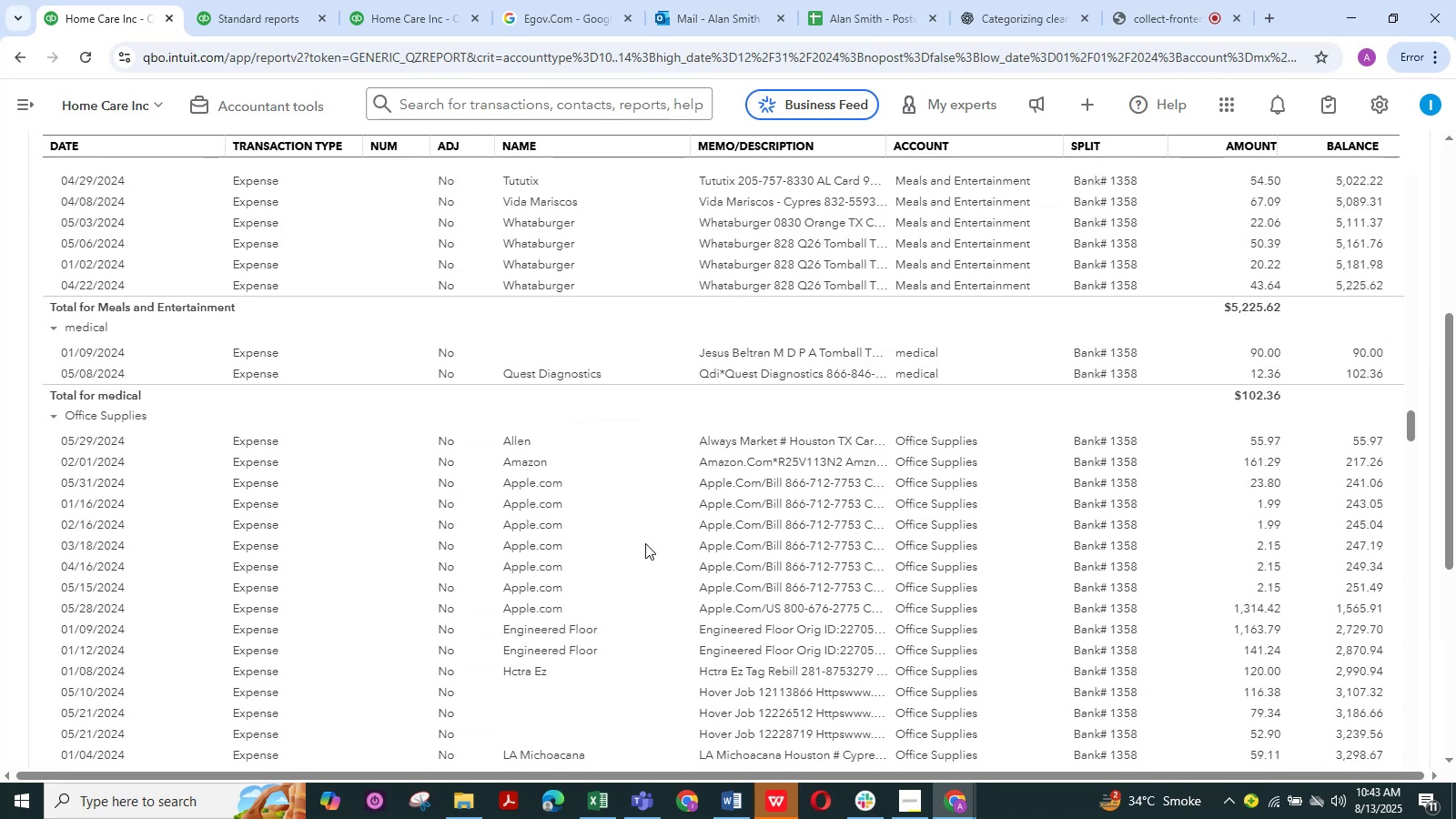 
scroll: coordinate [645, 543], scroll_direction: down, amount: 3.0
 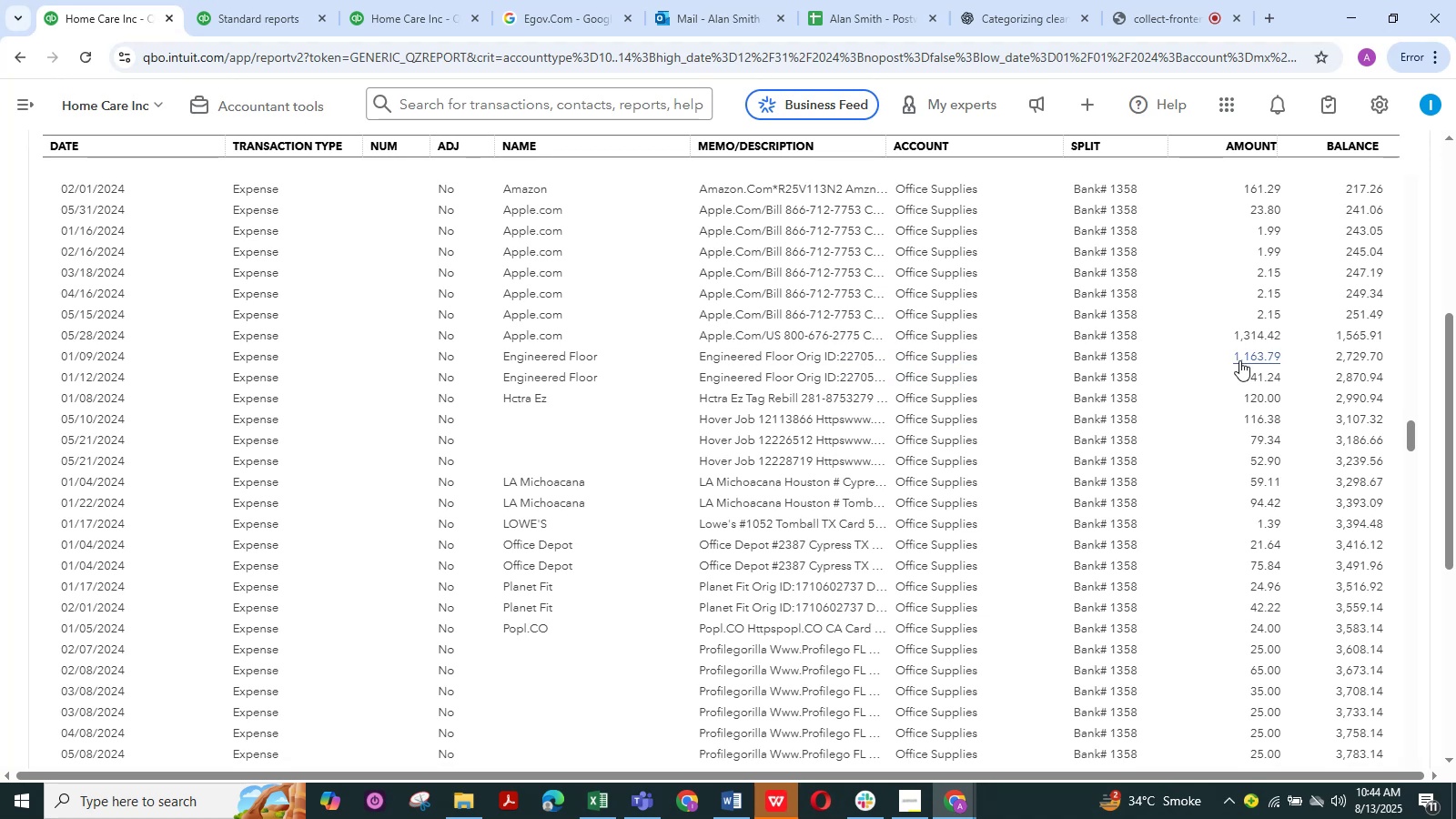 
wait(10.3)
 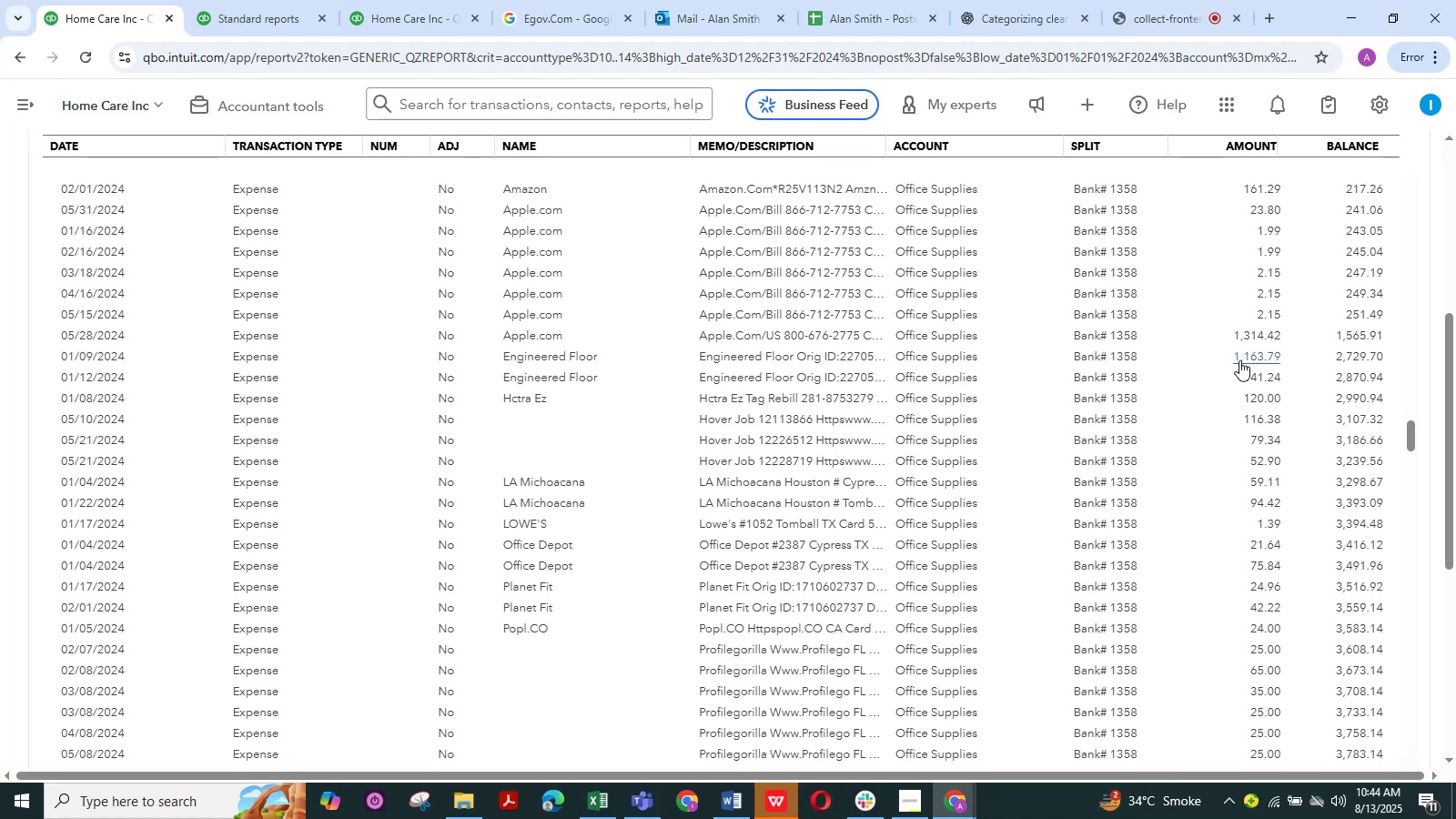 
left_click_drag(start_coordinate=[692, 359], to_coordinate=[668, 353])
 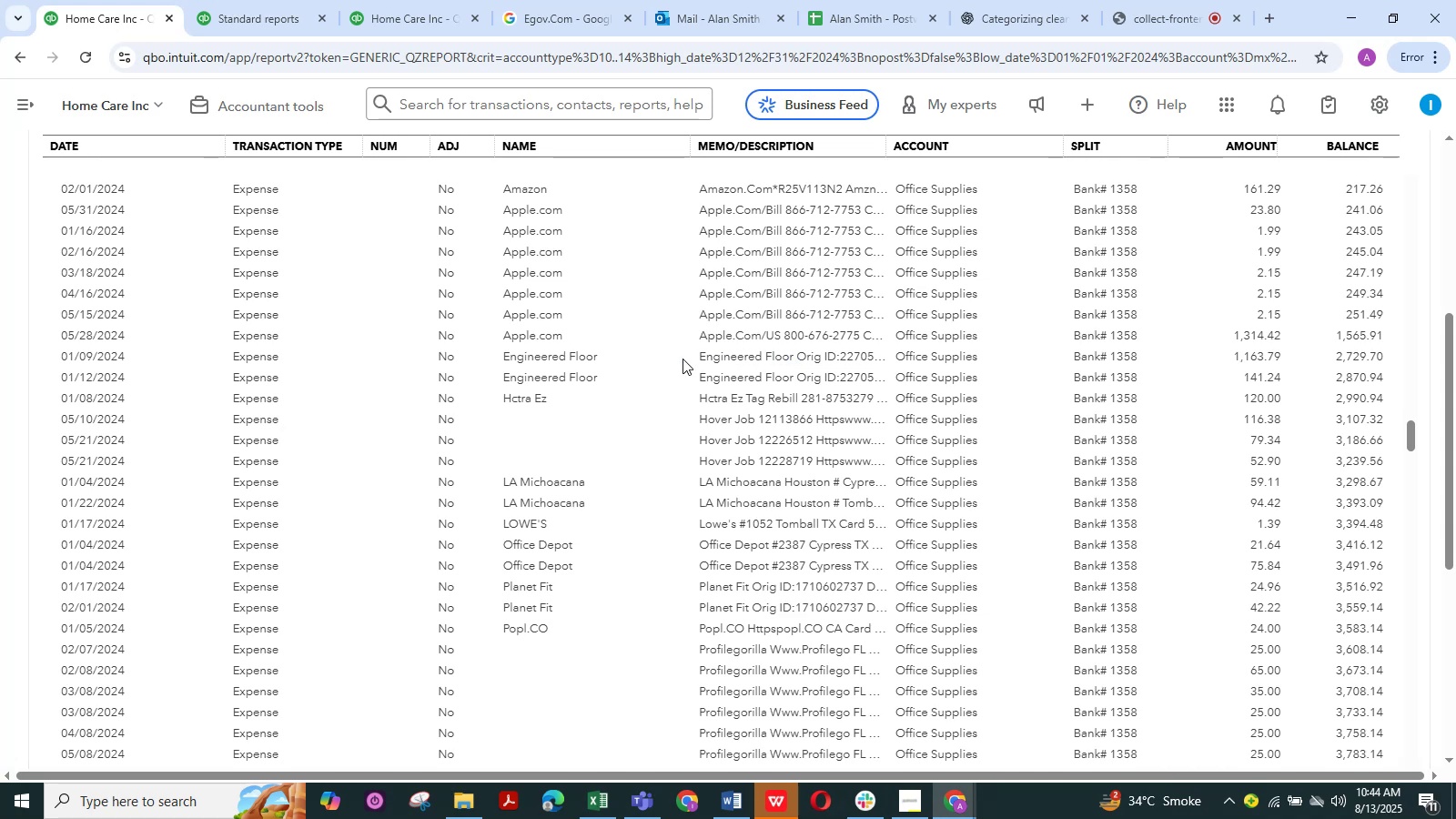 
key(Control+C)
 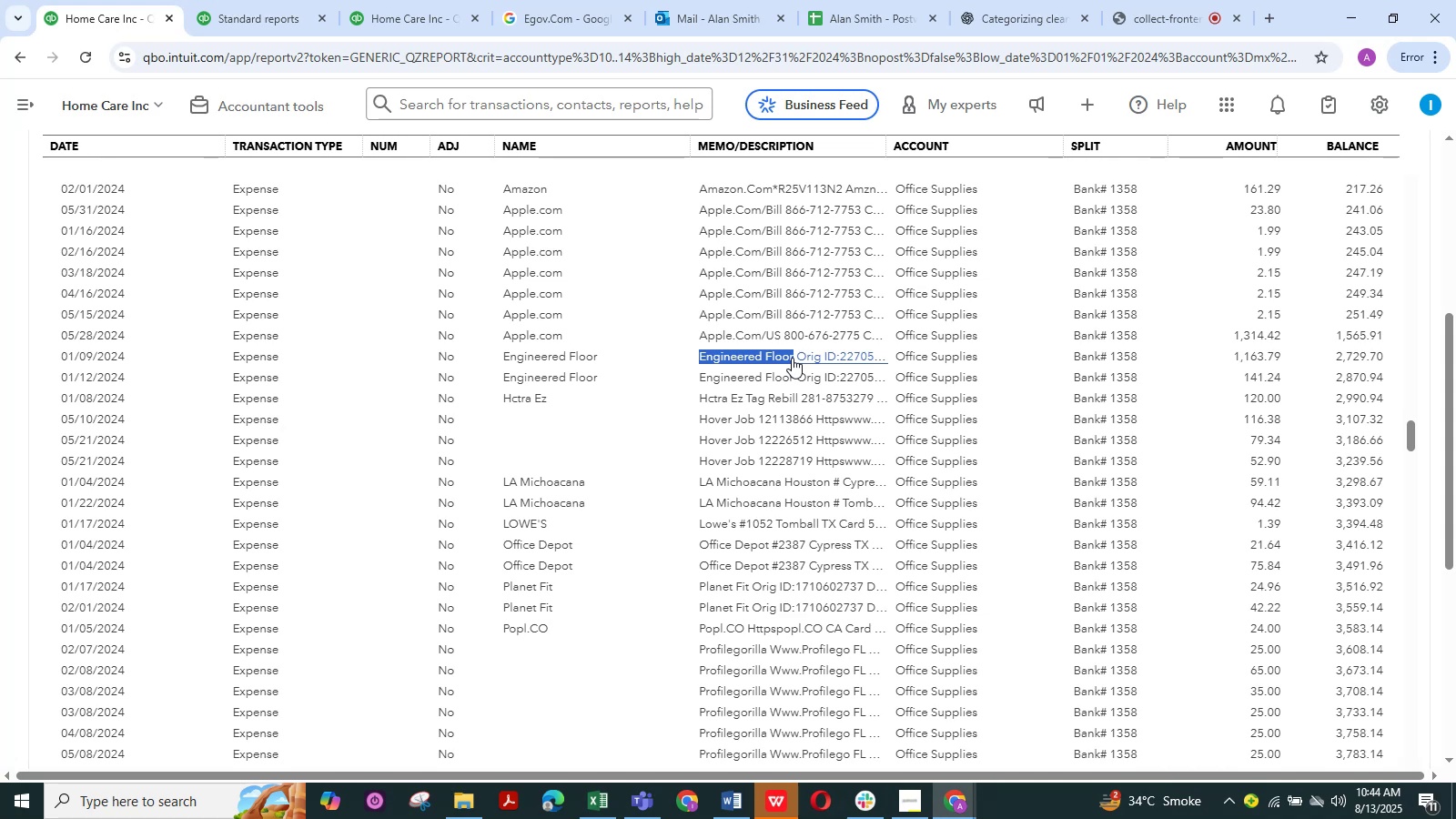 
key(Control+C)
 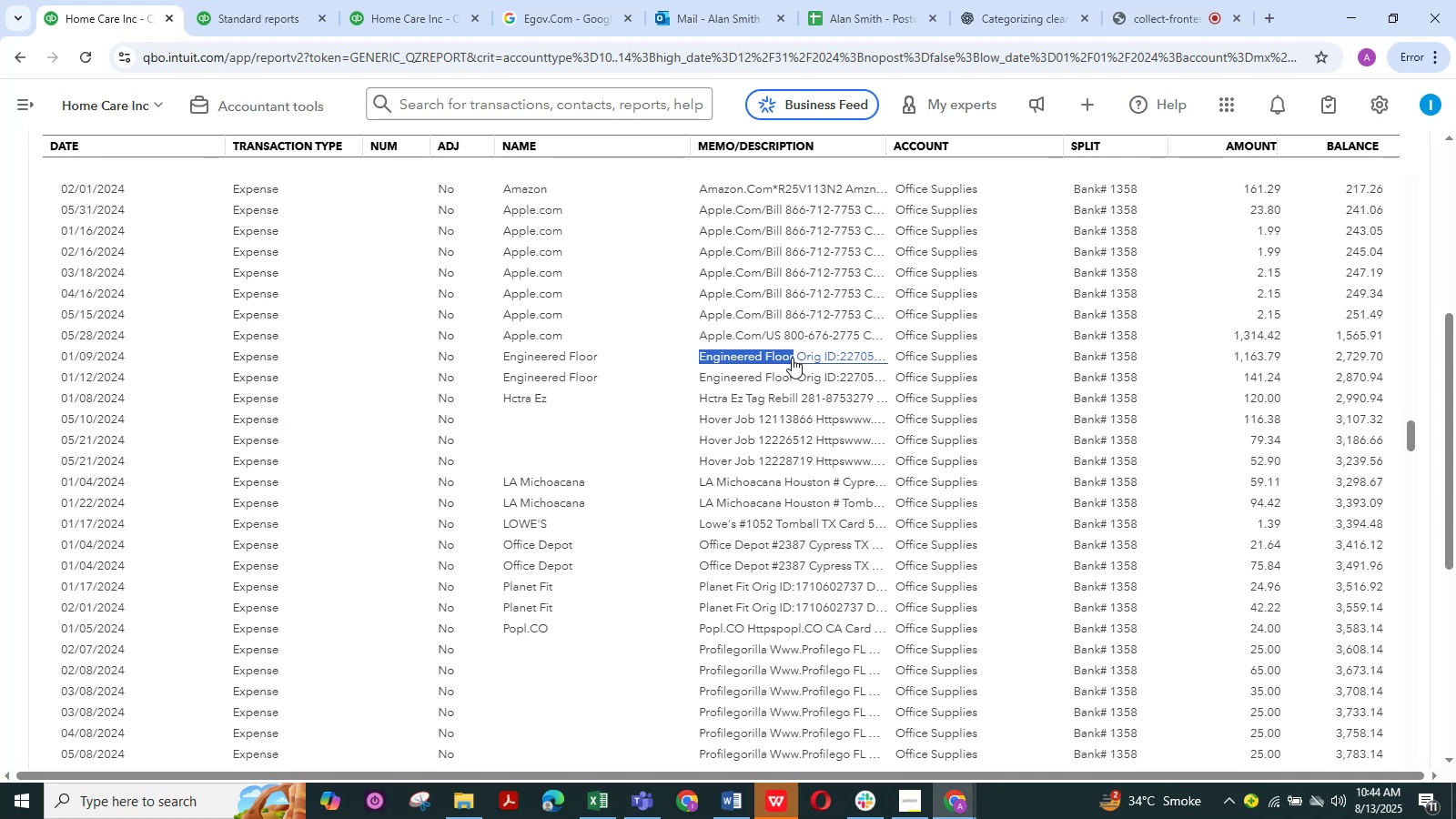 
key(Control+C)
 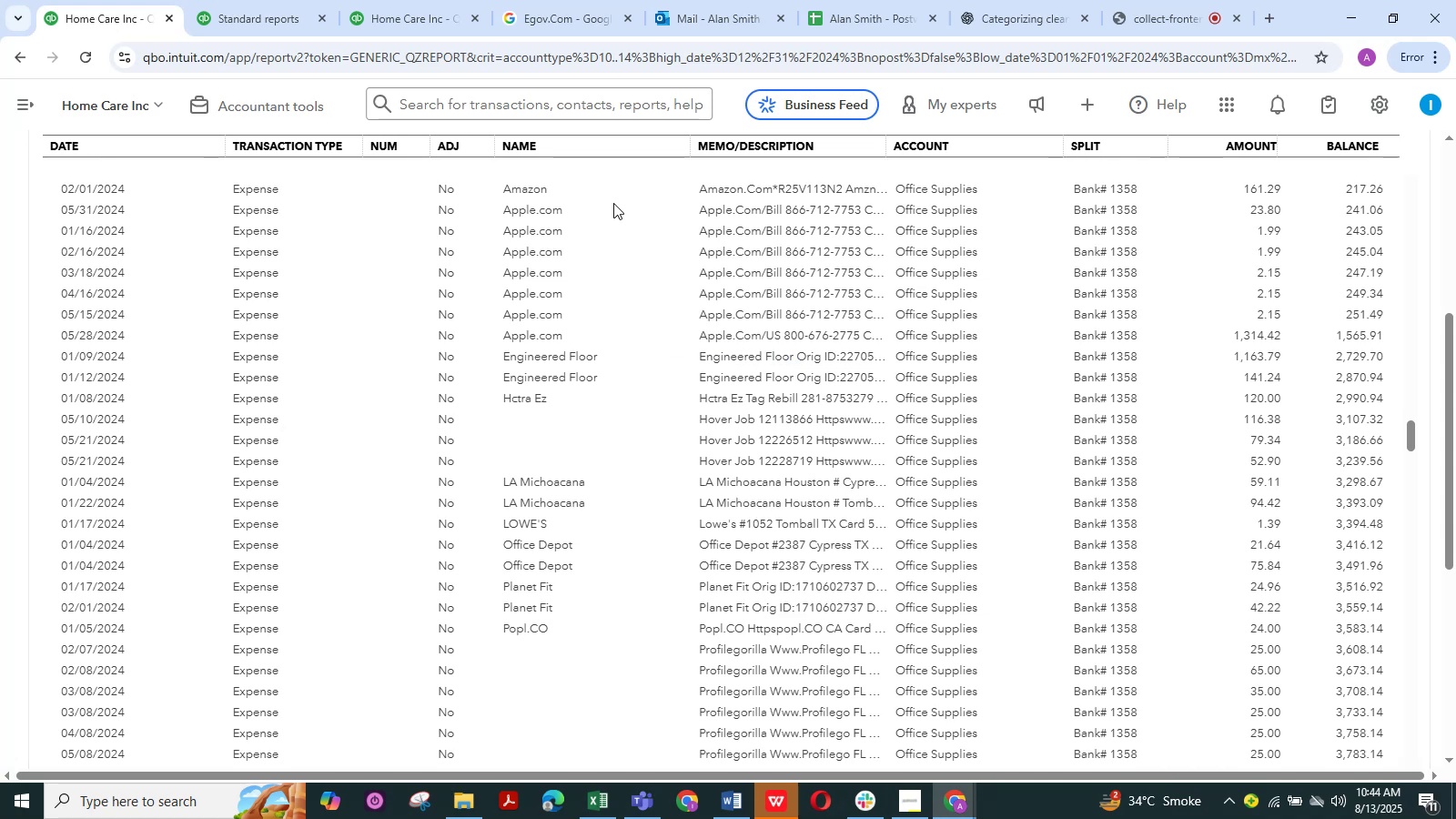 
left_click([603, 9])
 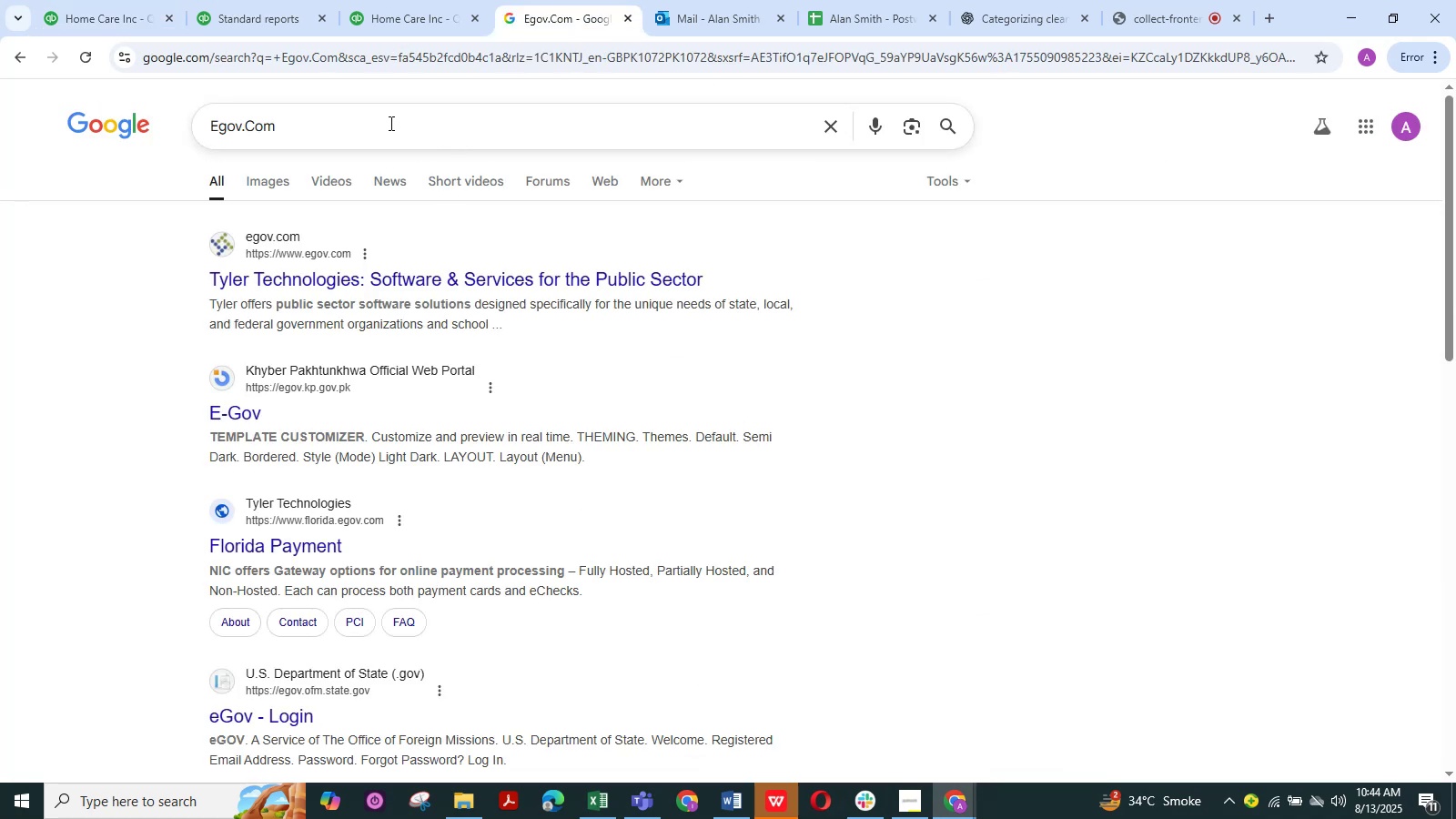 
left_click_drag(start_coordinate=[338, 123], to_coordinate=[156, 120])
 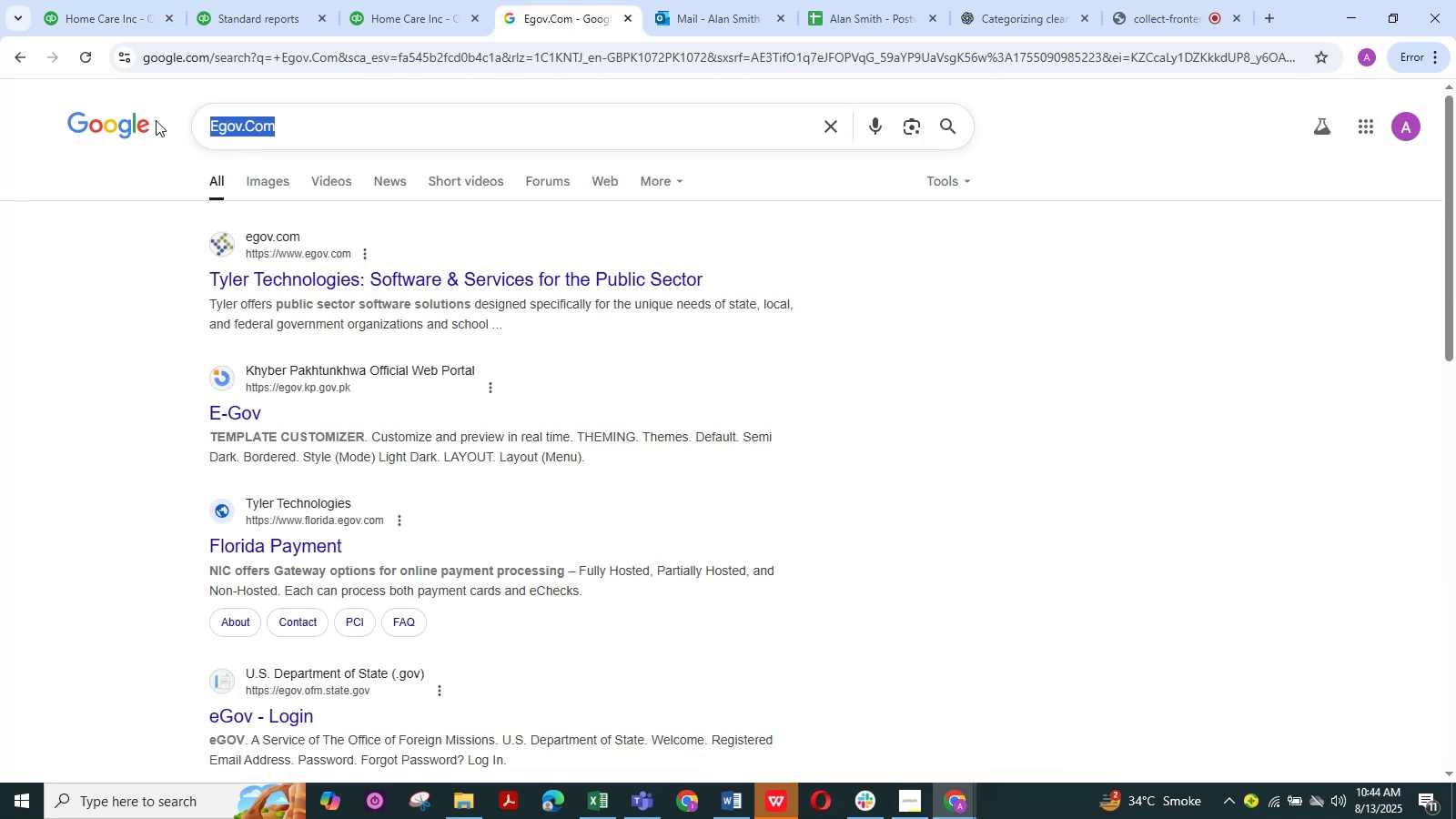 
key(Control+V)
 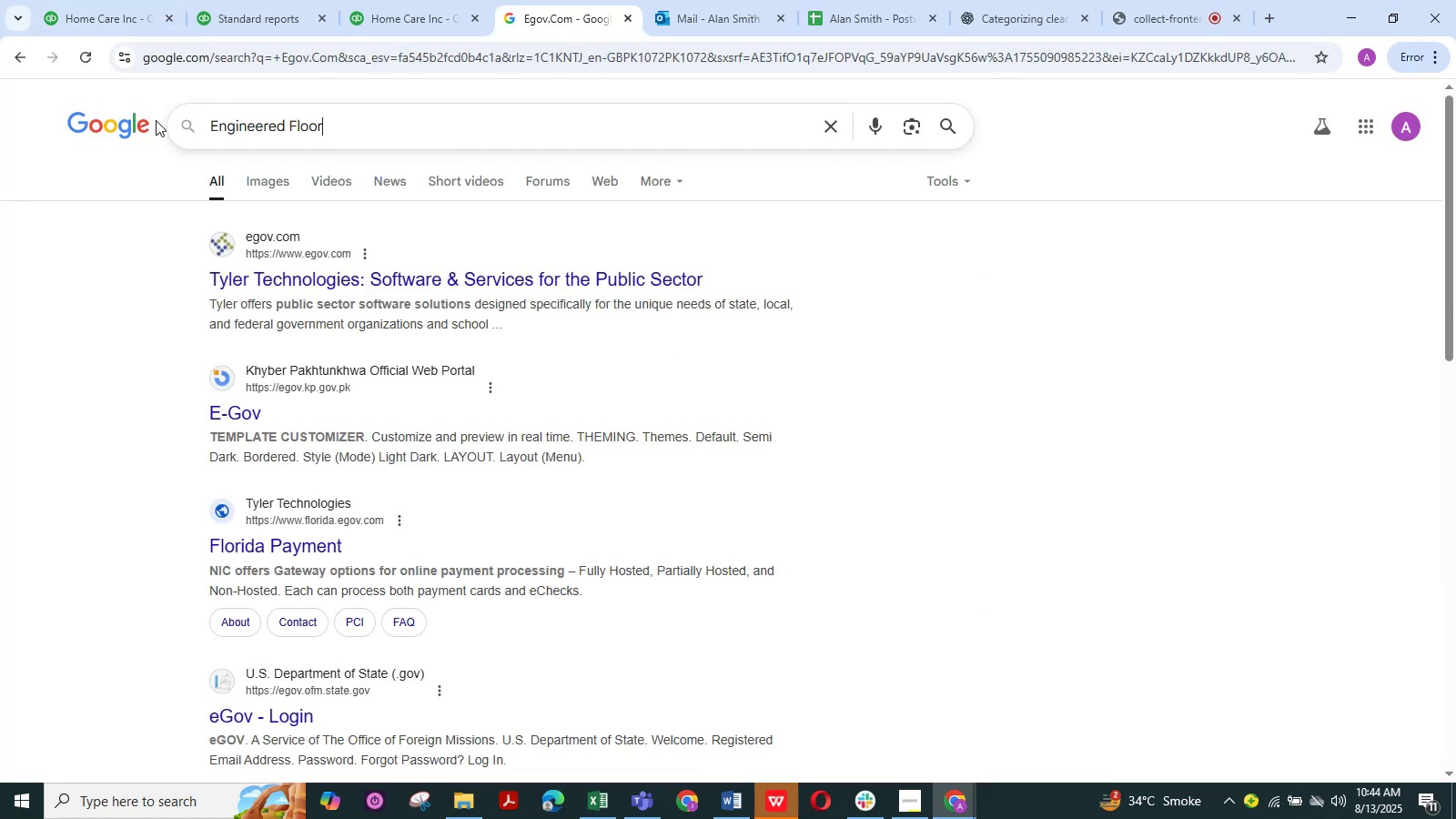 
key(NumpadEnter)
 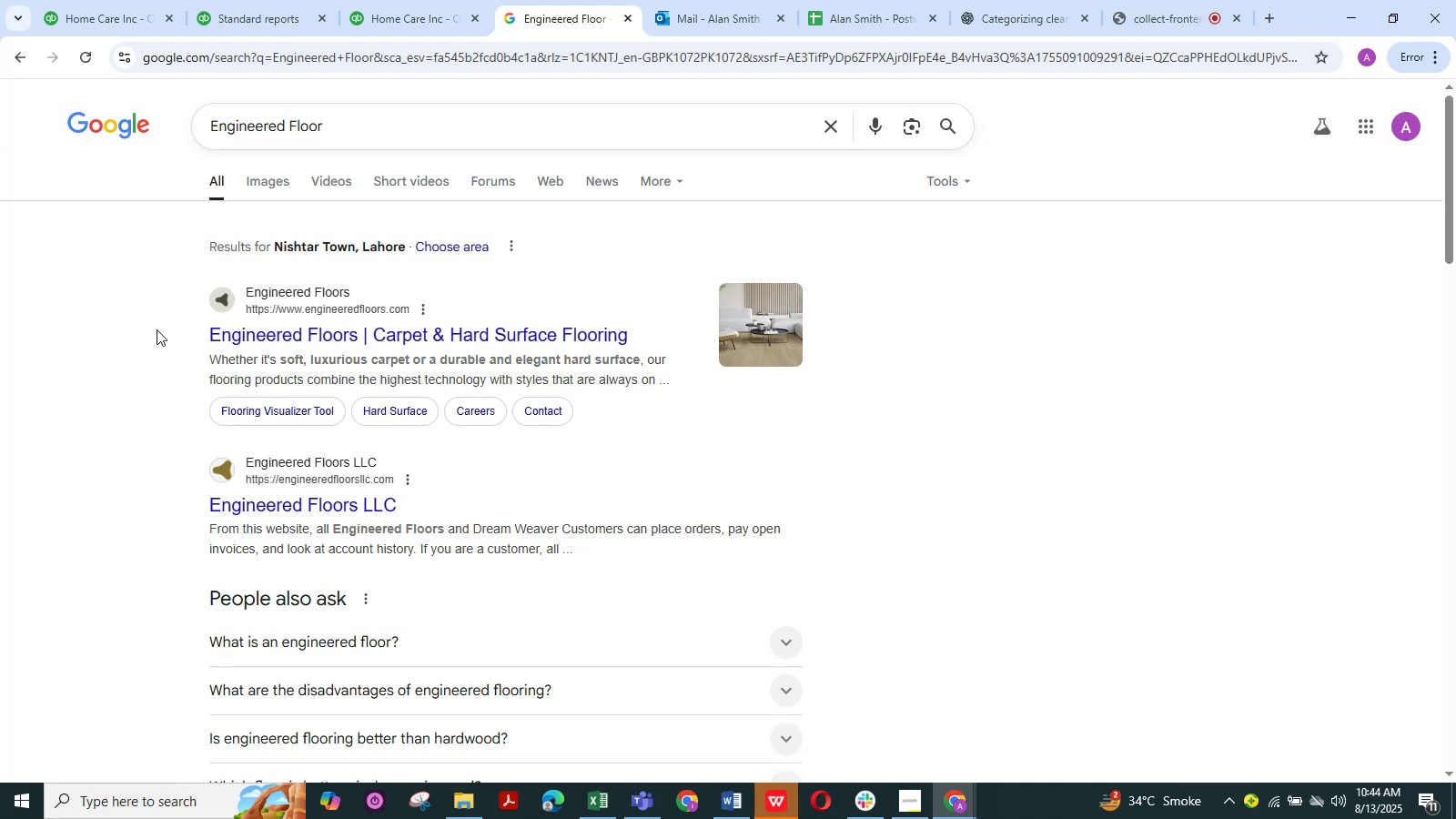 
wait(14.12)
 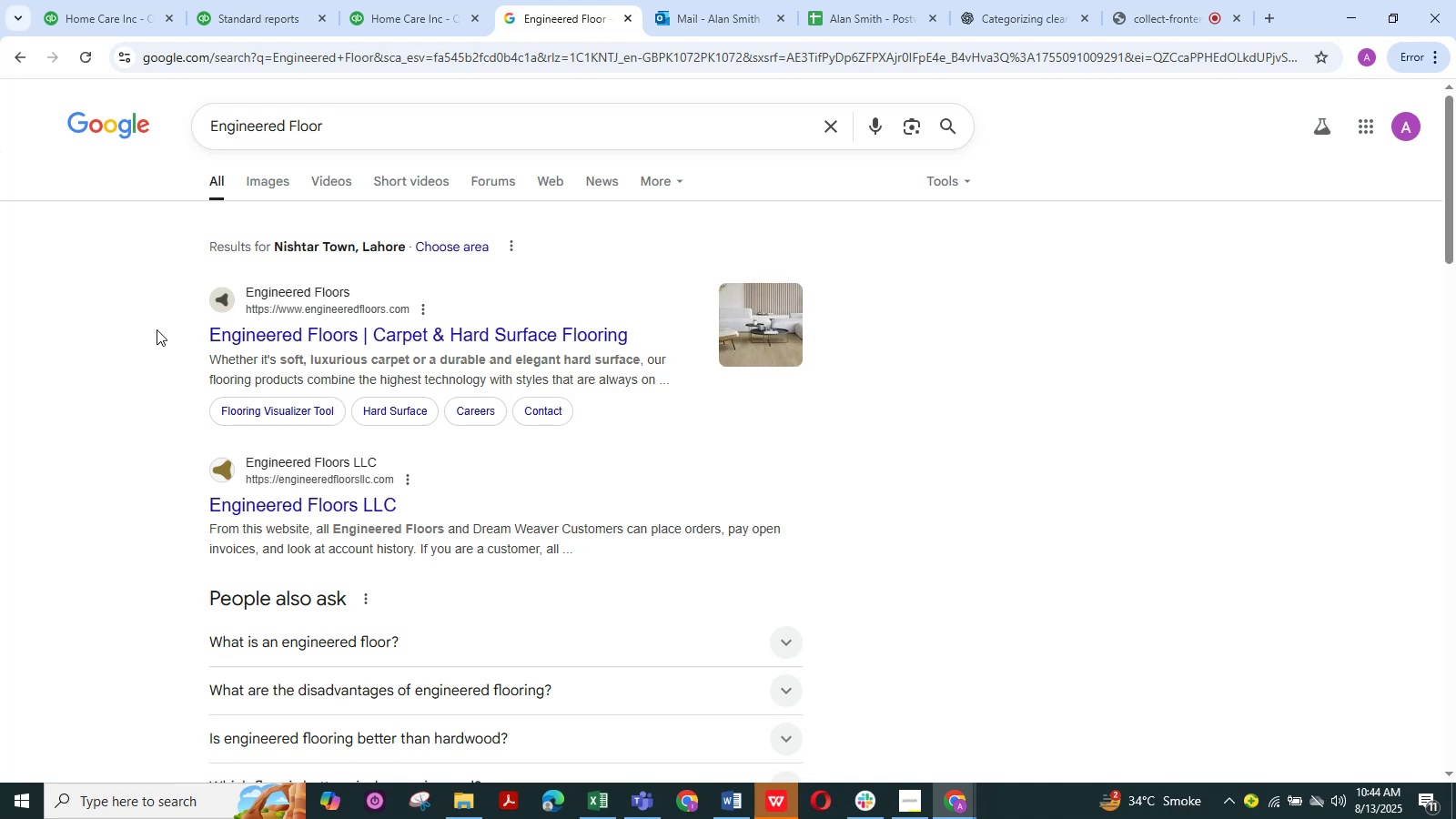 
left_click([96, 0])
 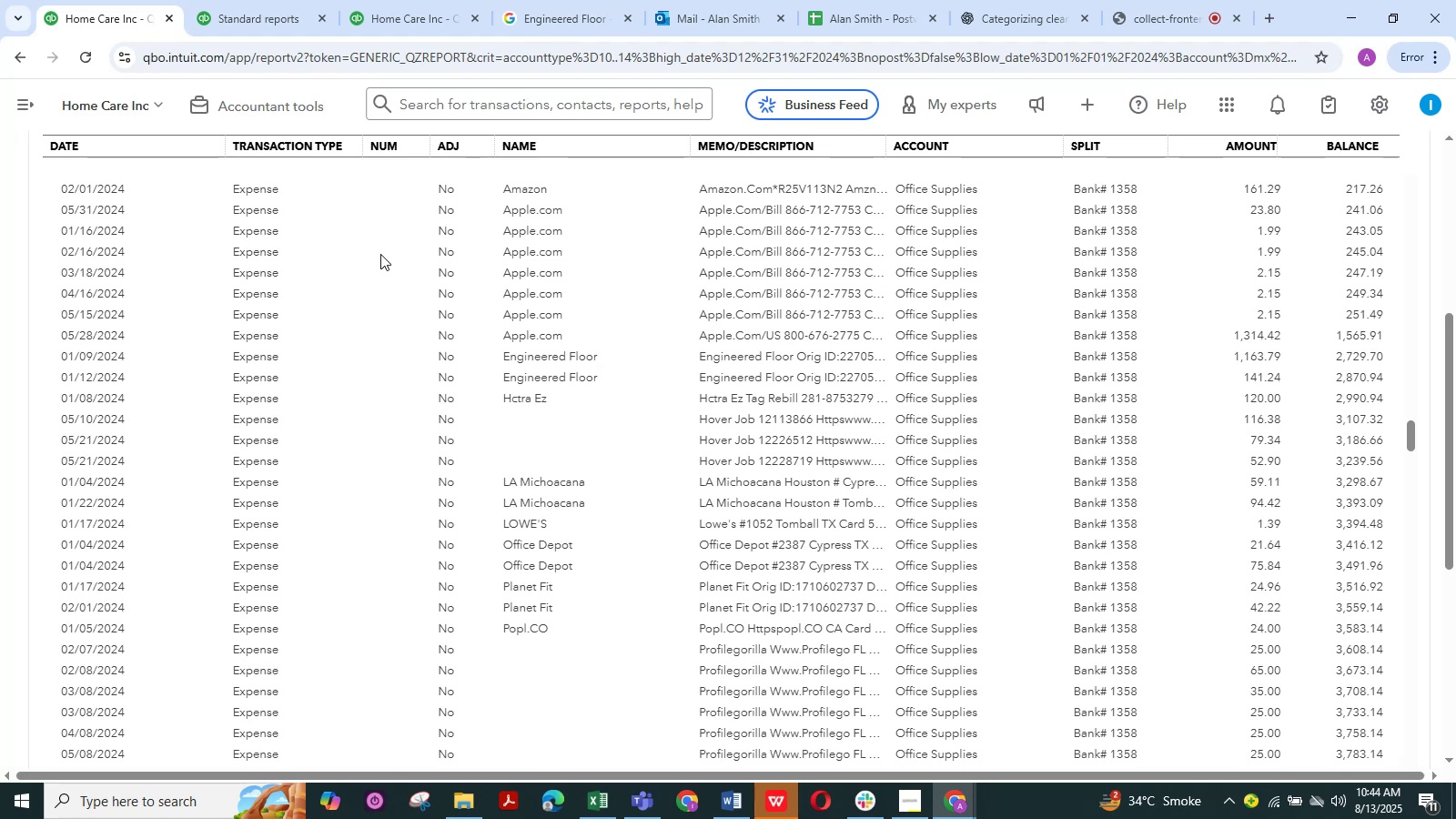 
key(Control+F)
 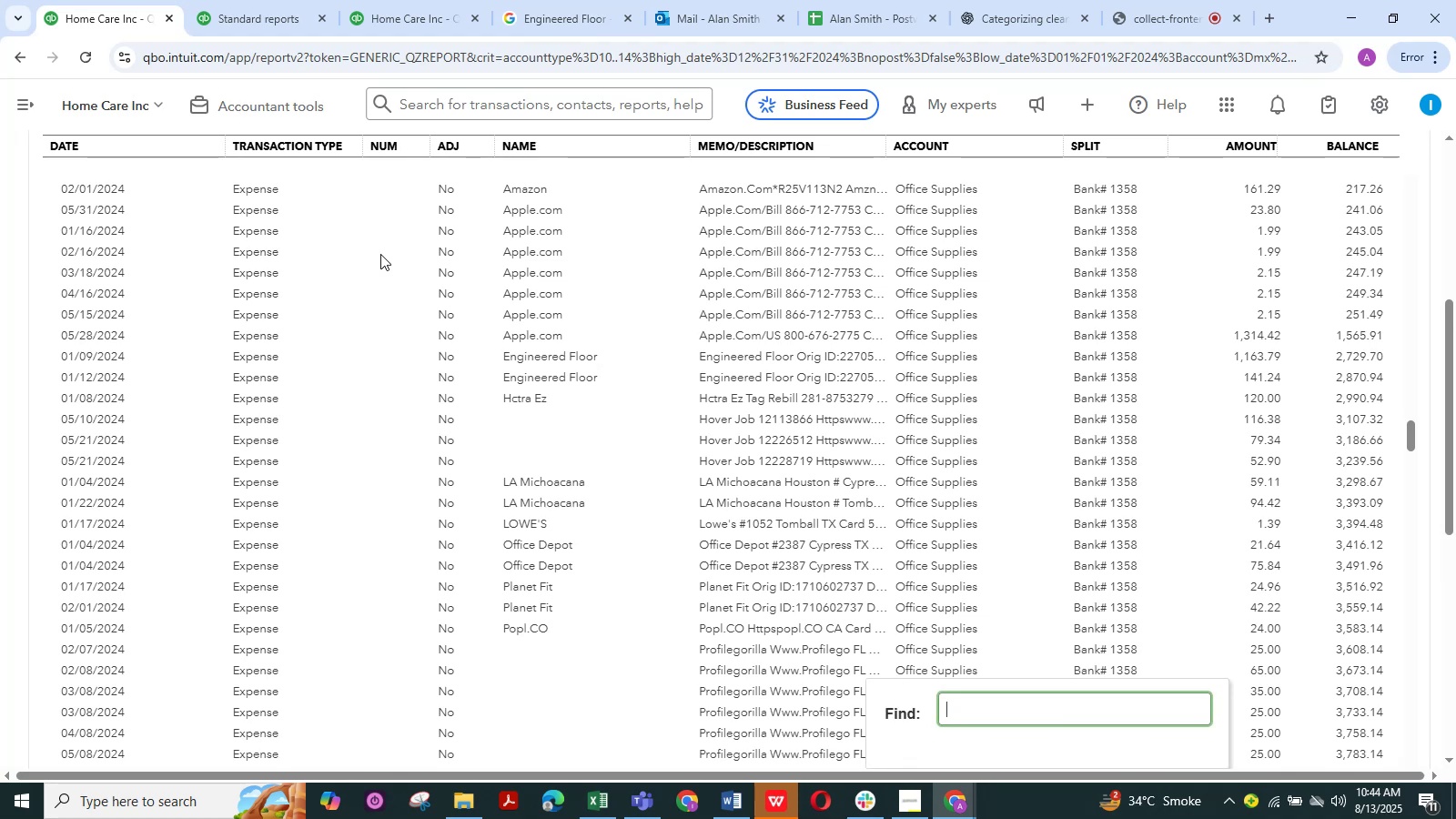 
key(Control+V)
 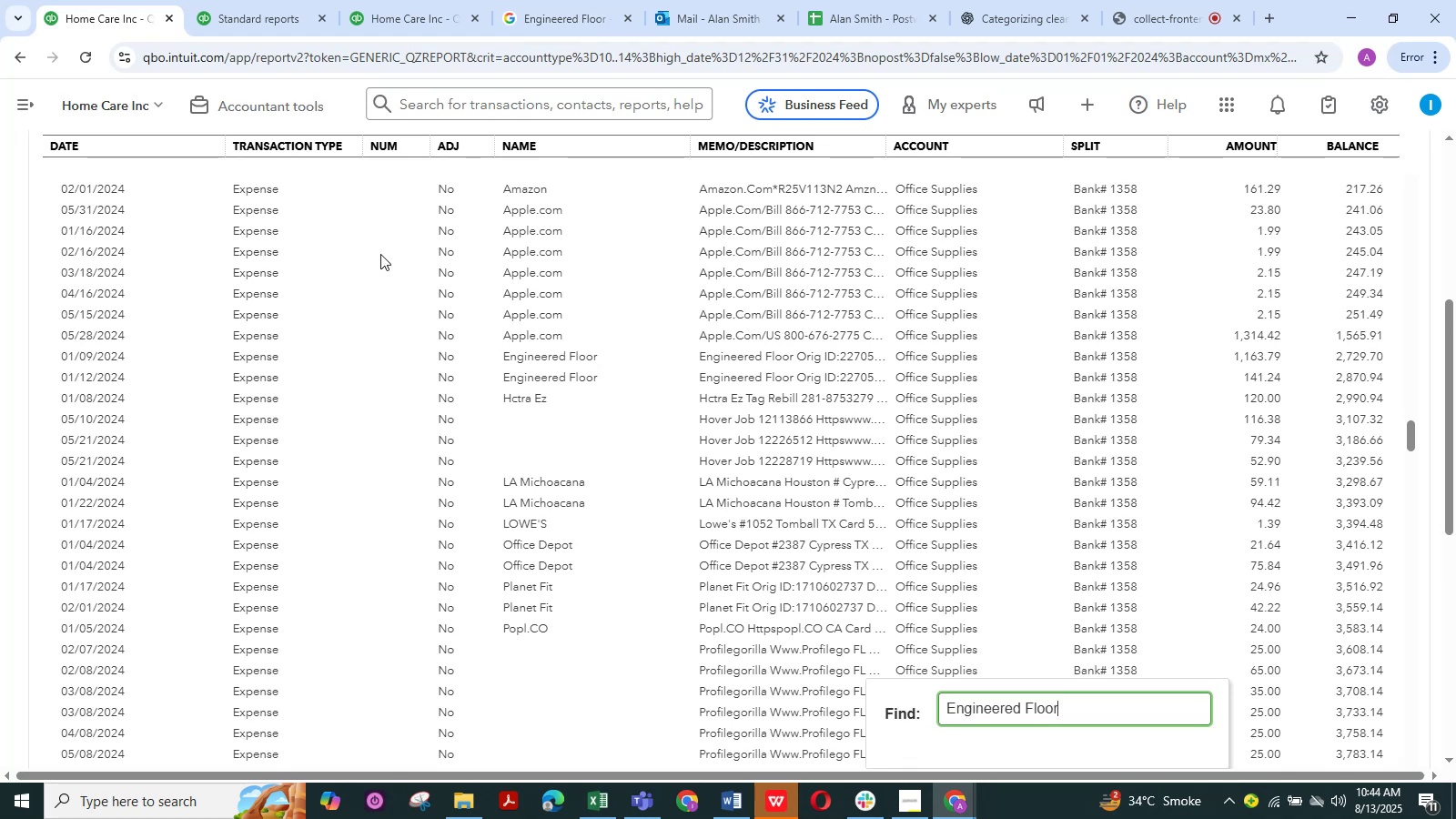 
key(Control+V)
 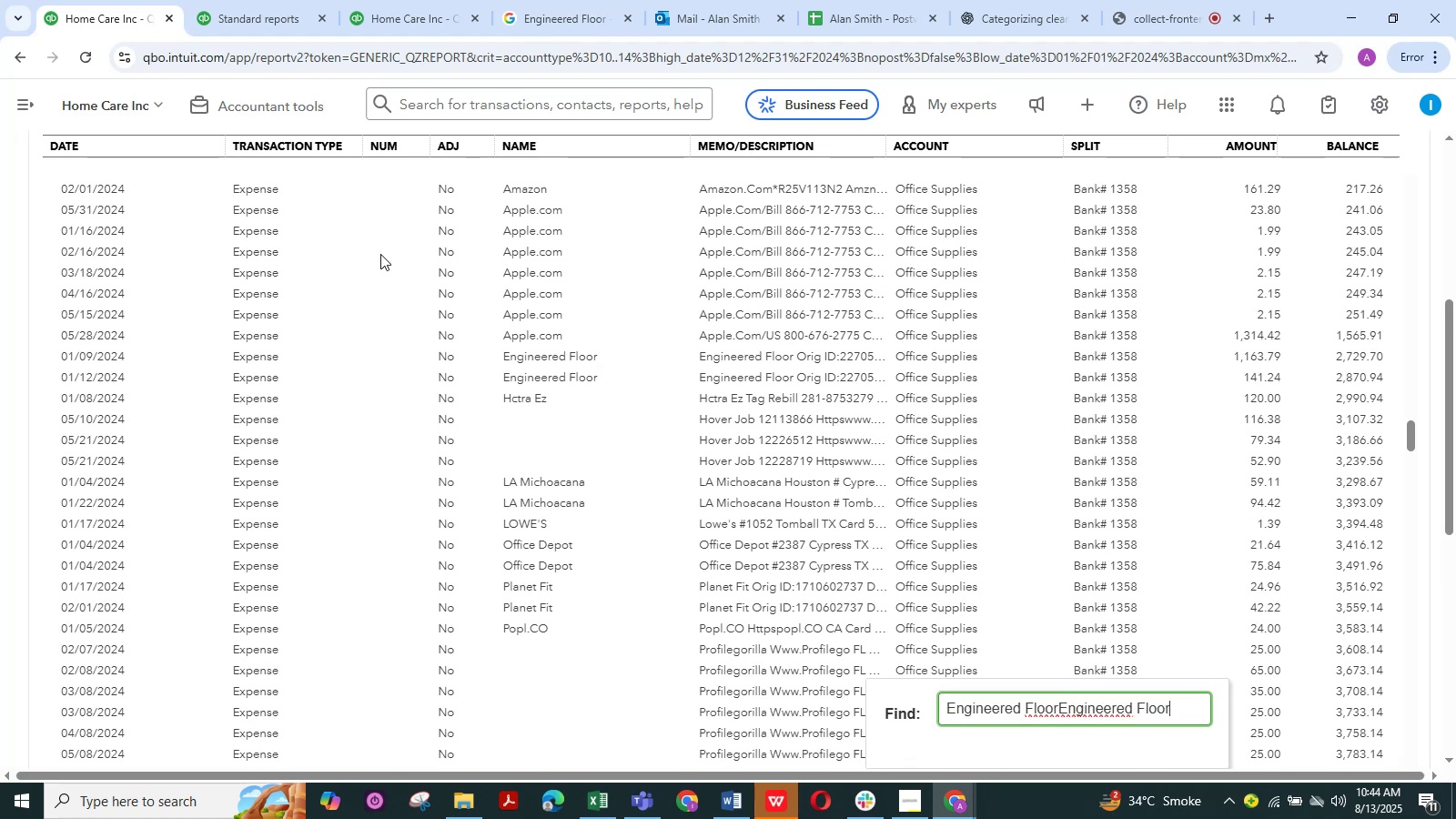 
key(Control+Z)
 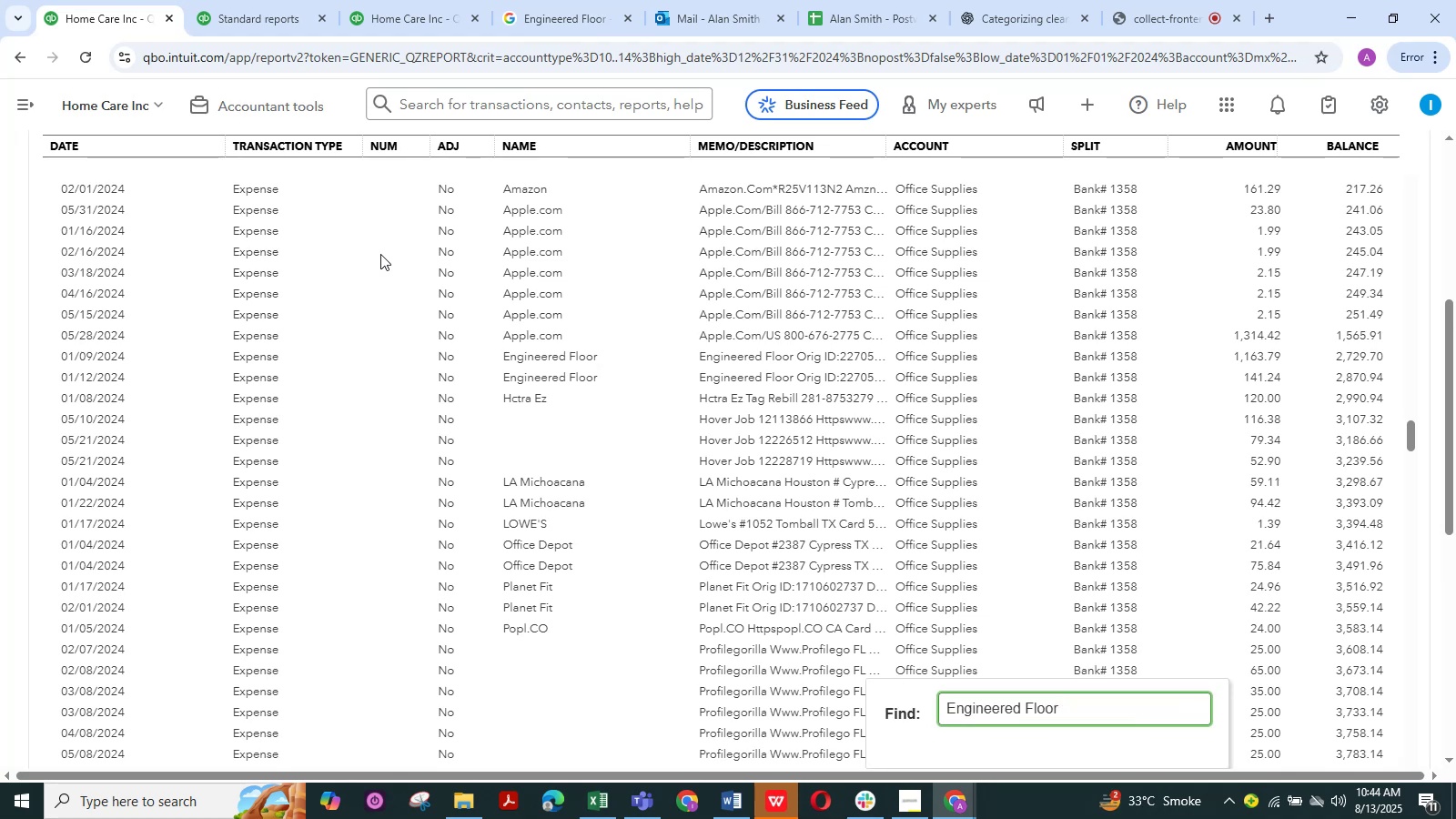 
key(NumpadEnter)
 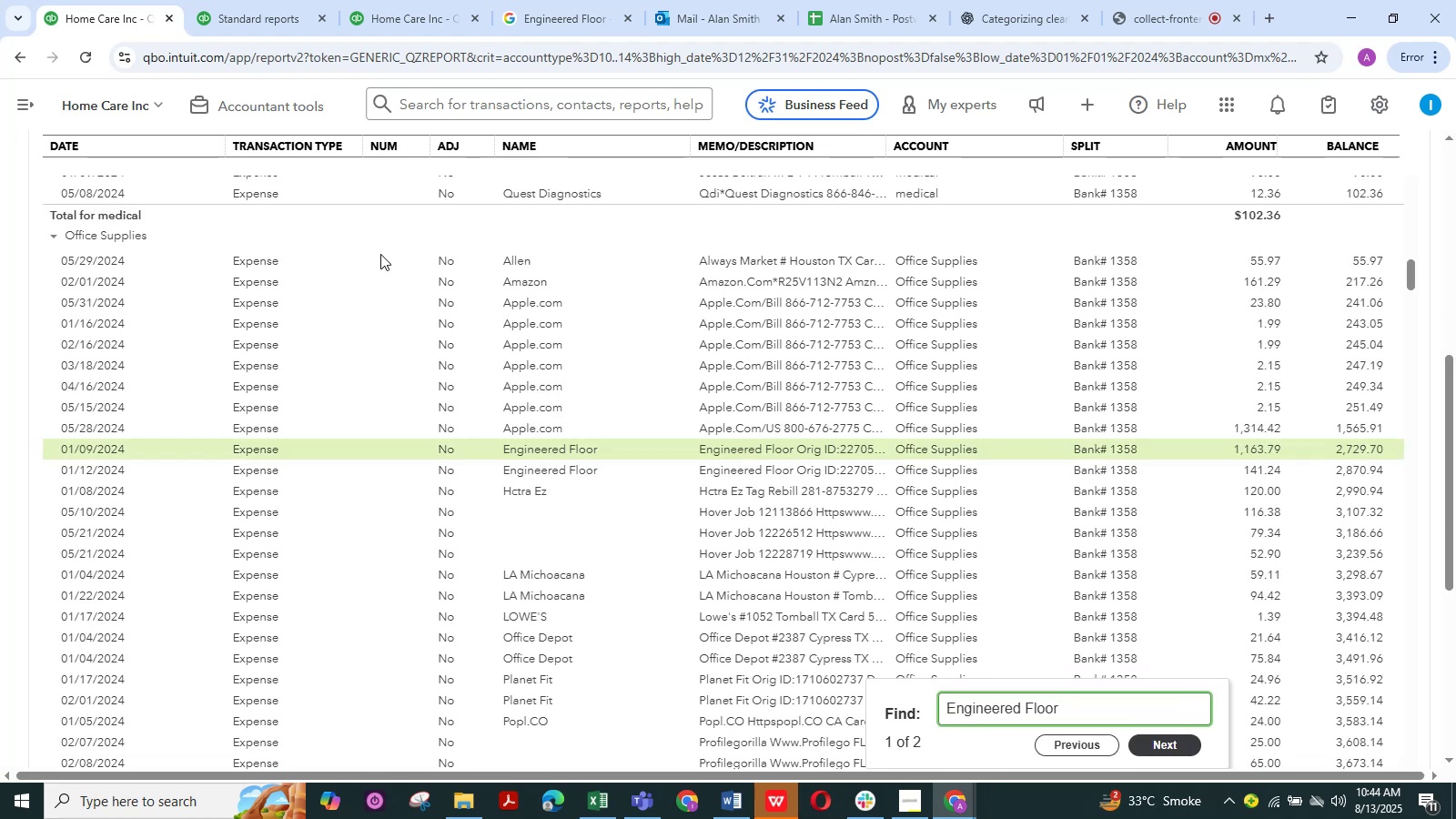 
key(NumpadEnter)
 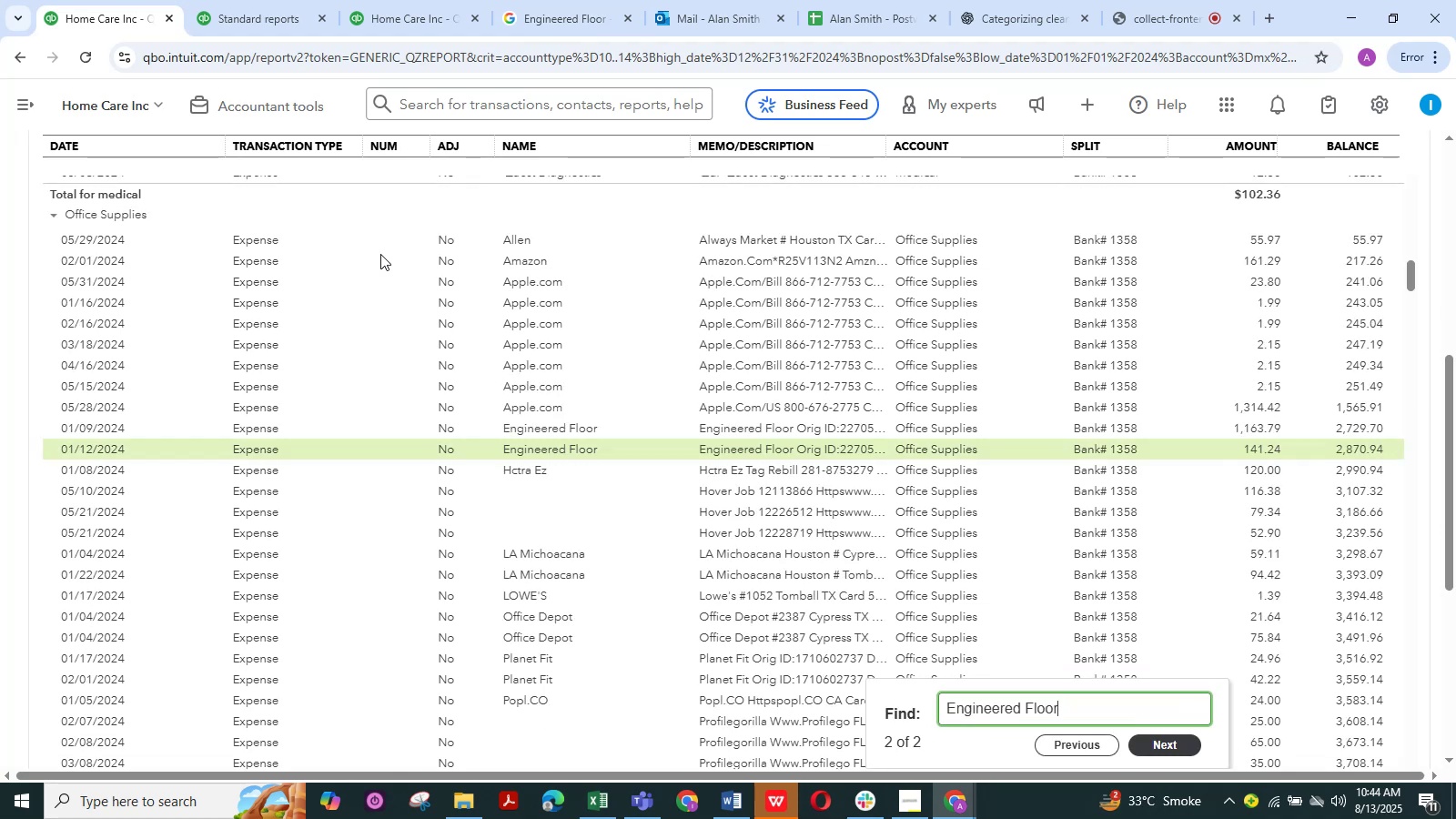 
key(NumpadEnter)
 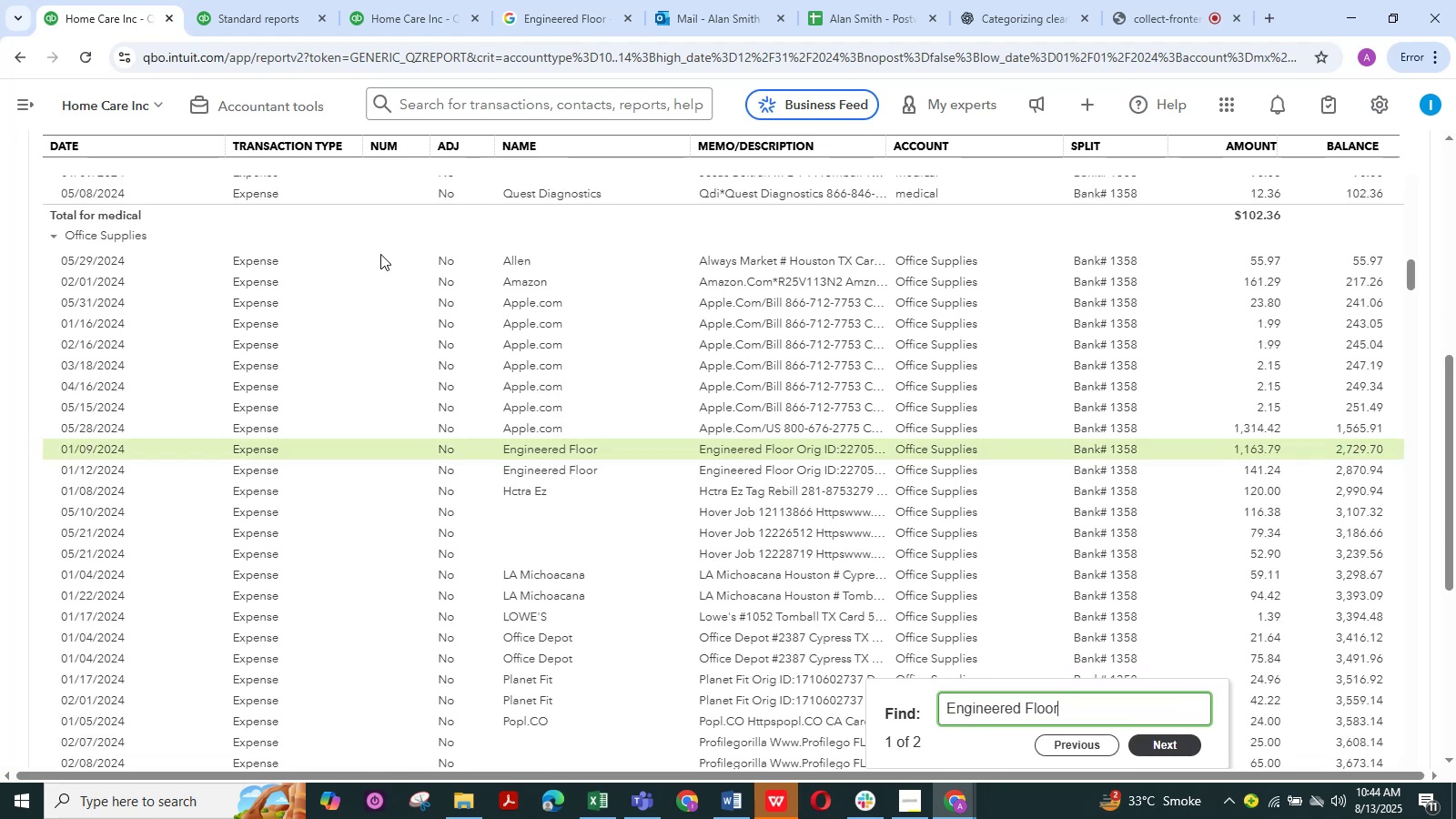 
key(NumpadEnter)
 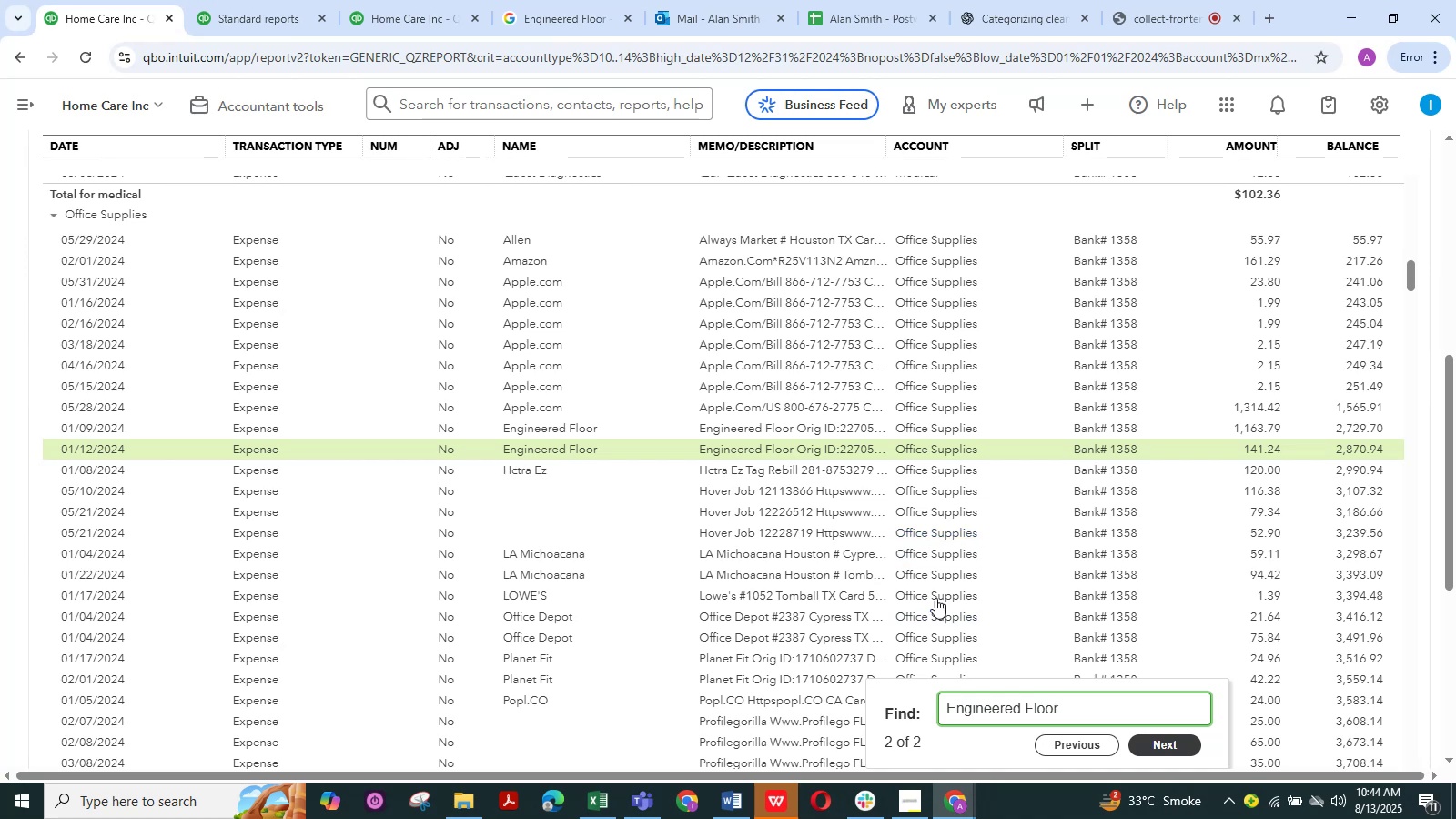 
left_click([45, 549])
 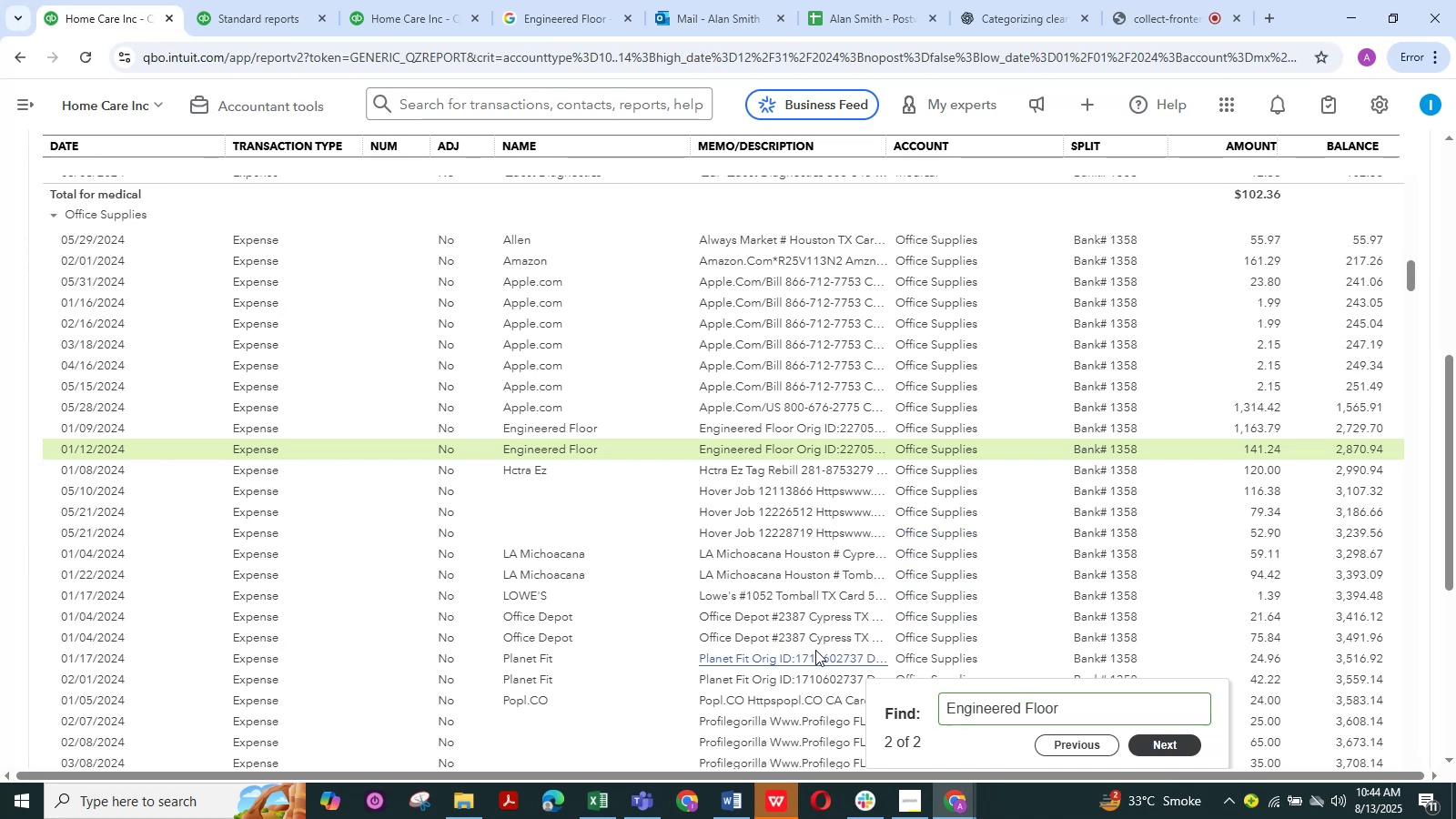 
left_click([672, 622])
 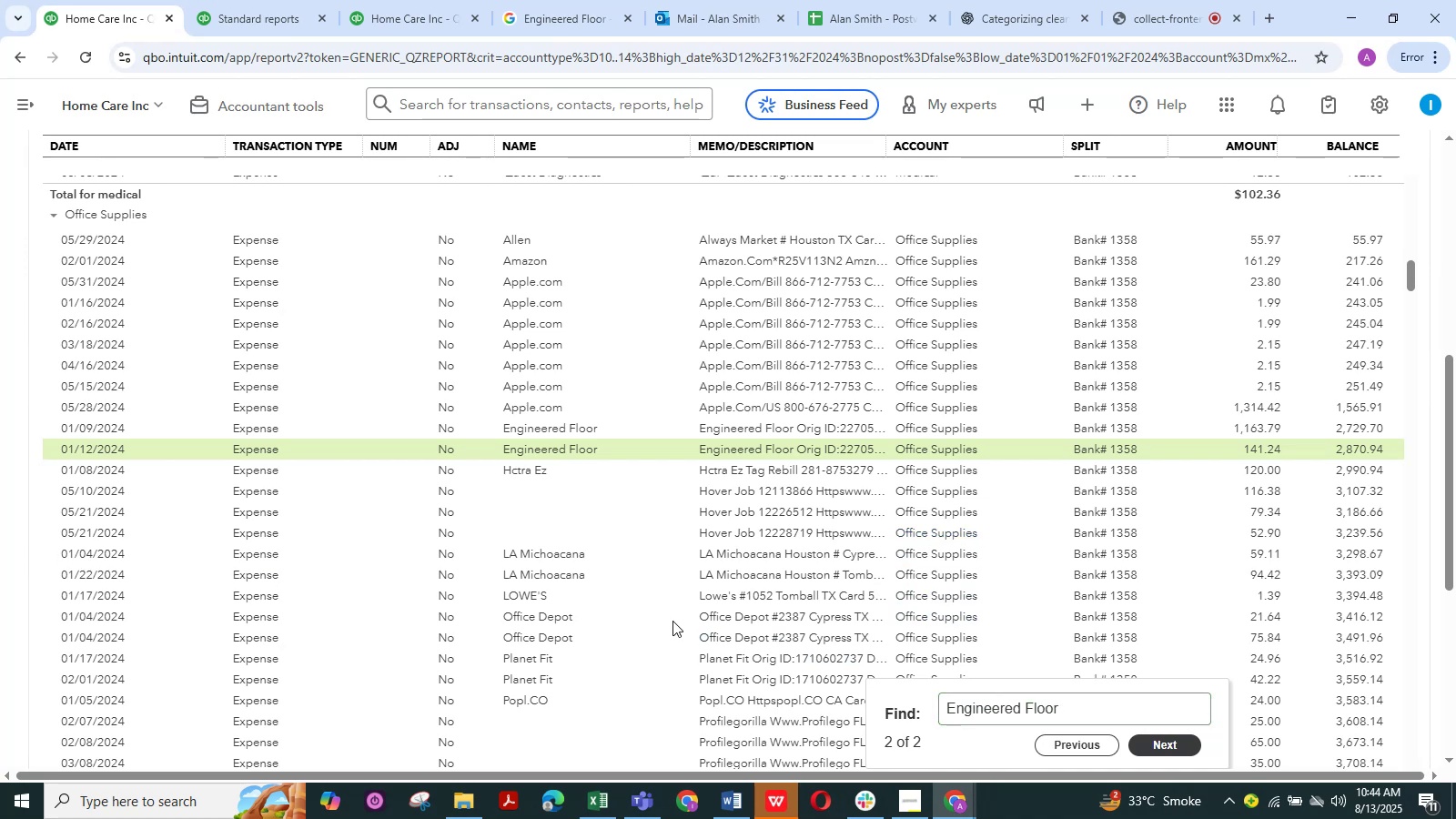 
key(Escape)
 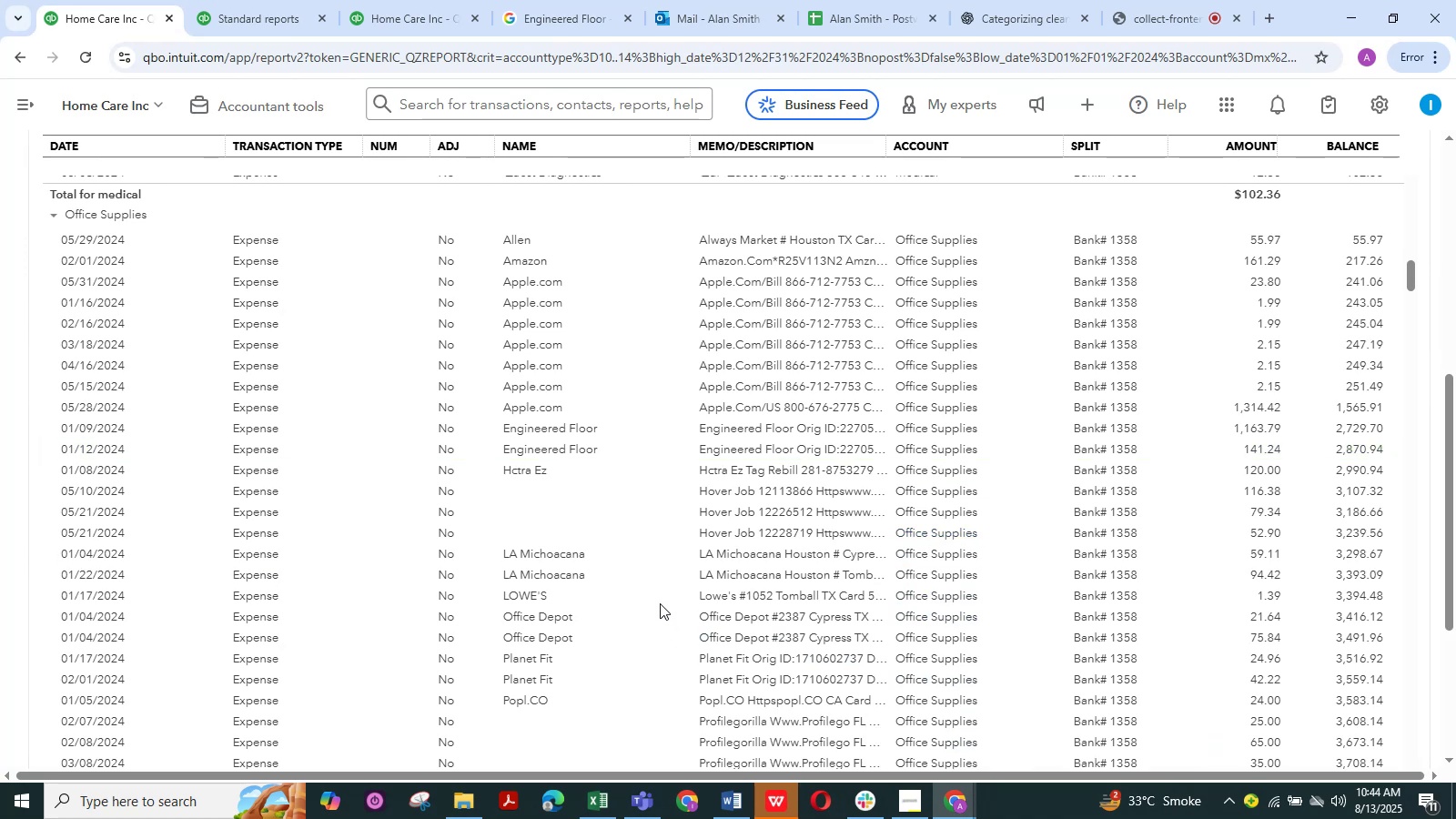 
scroll: coordinate [660, 603], scroll_direction: down, amount: 1.0
 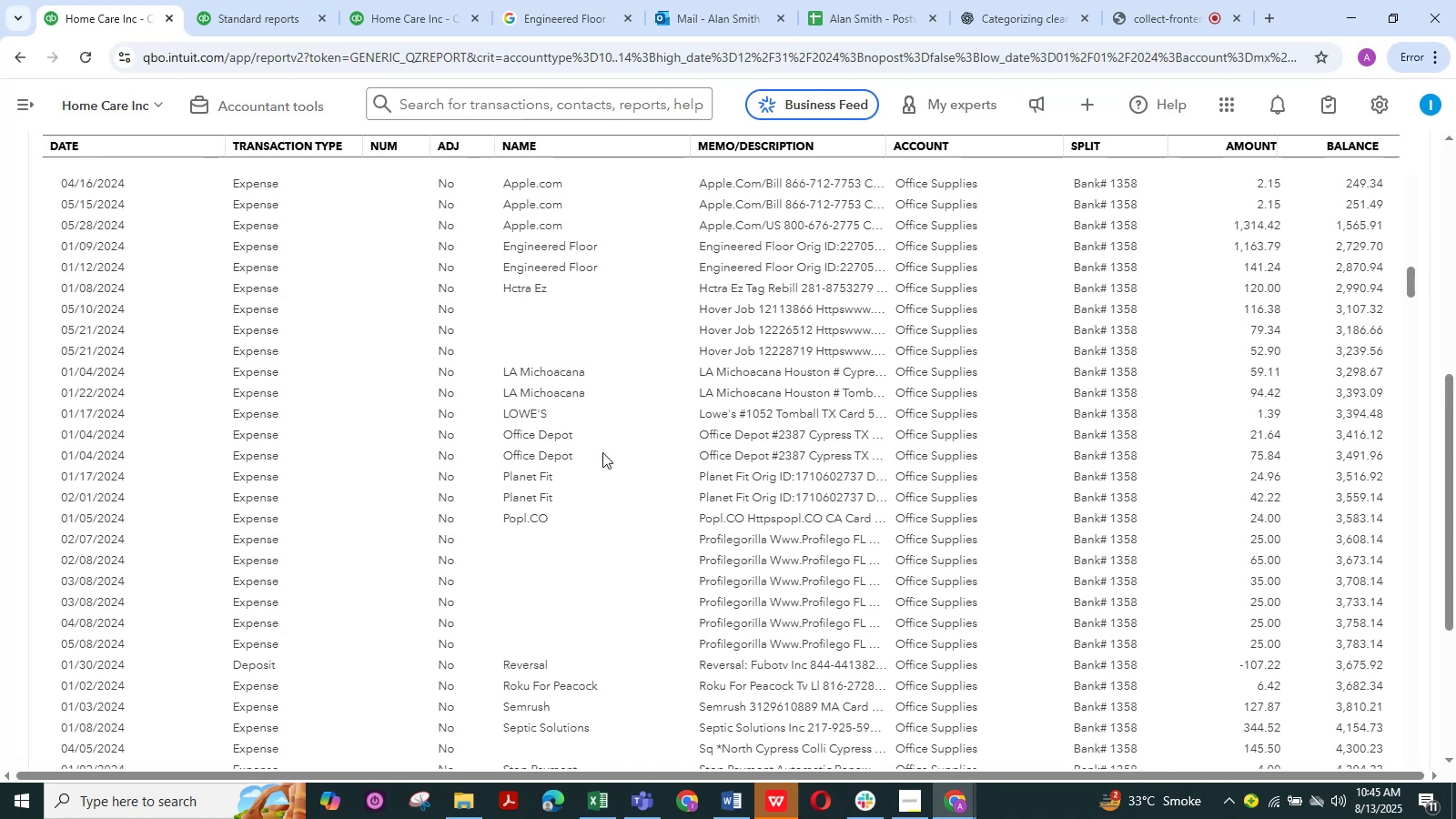 
wait(36.36)
 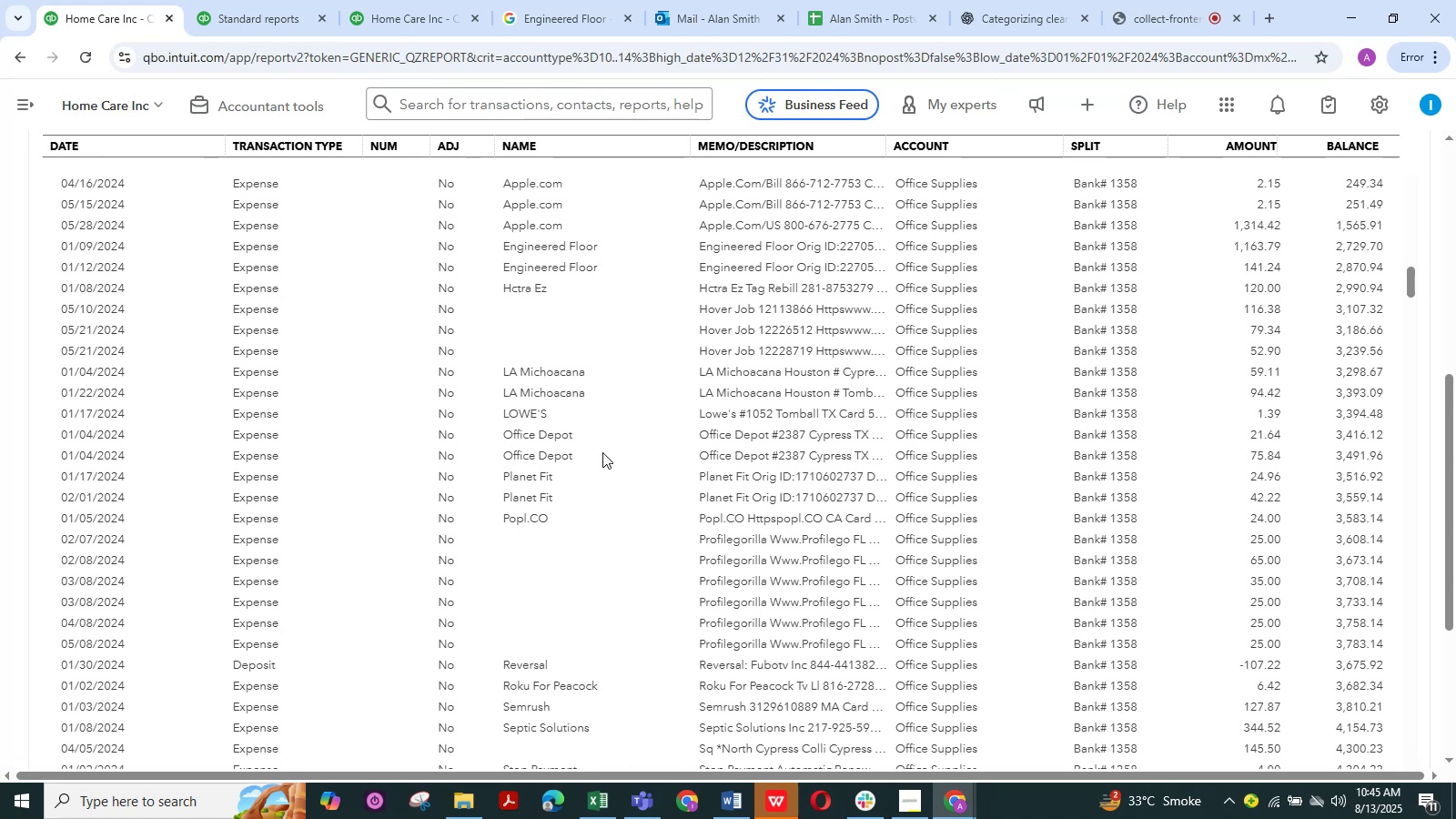 
scroll: coordinate [602, 452], scroll_direction: up, amount: 2.0
 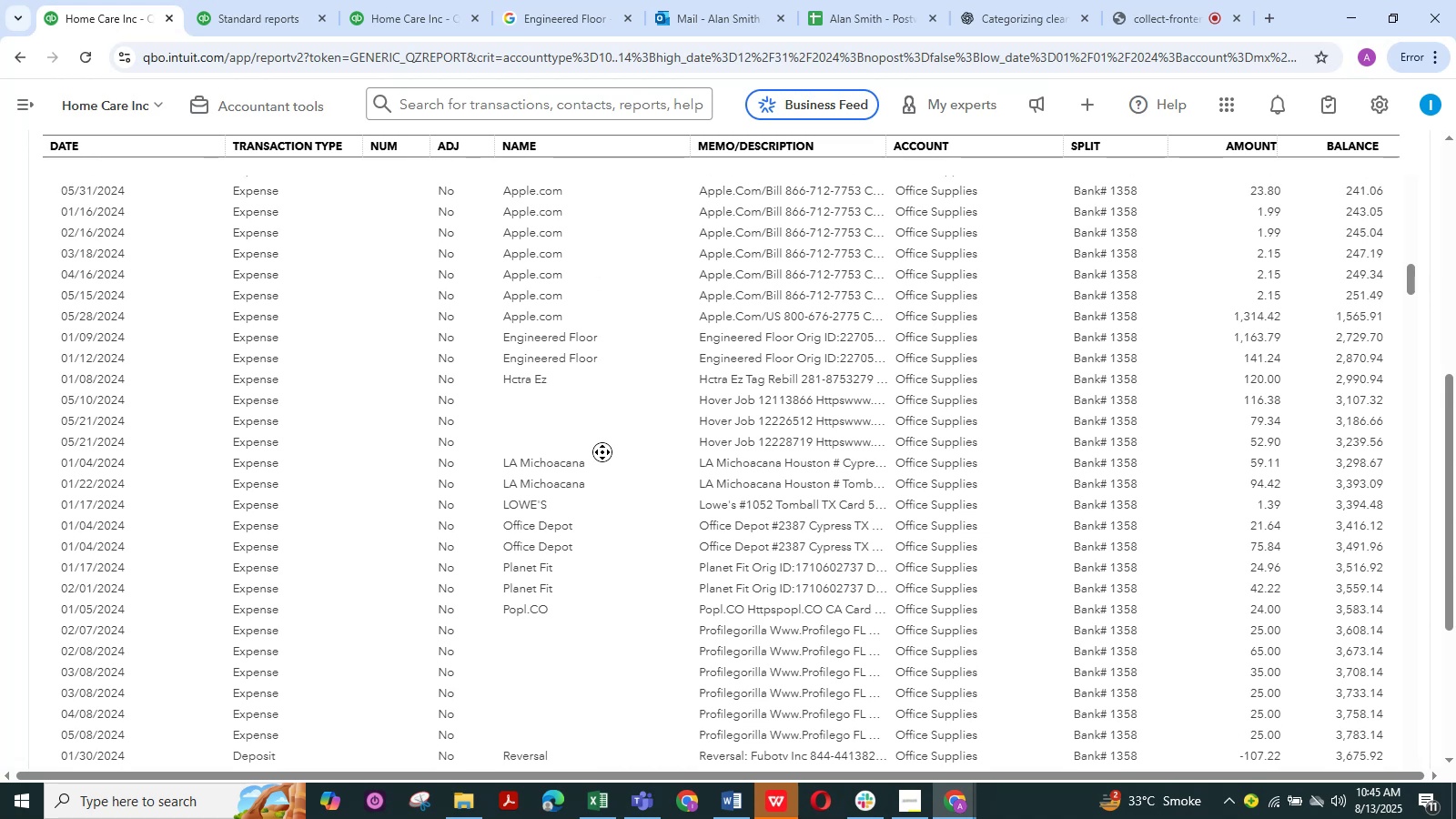 
left_click([602, 452])
 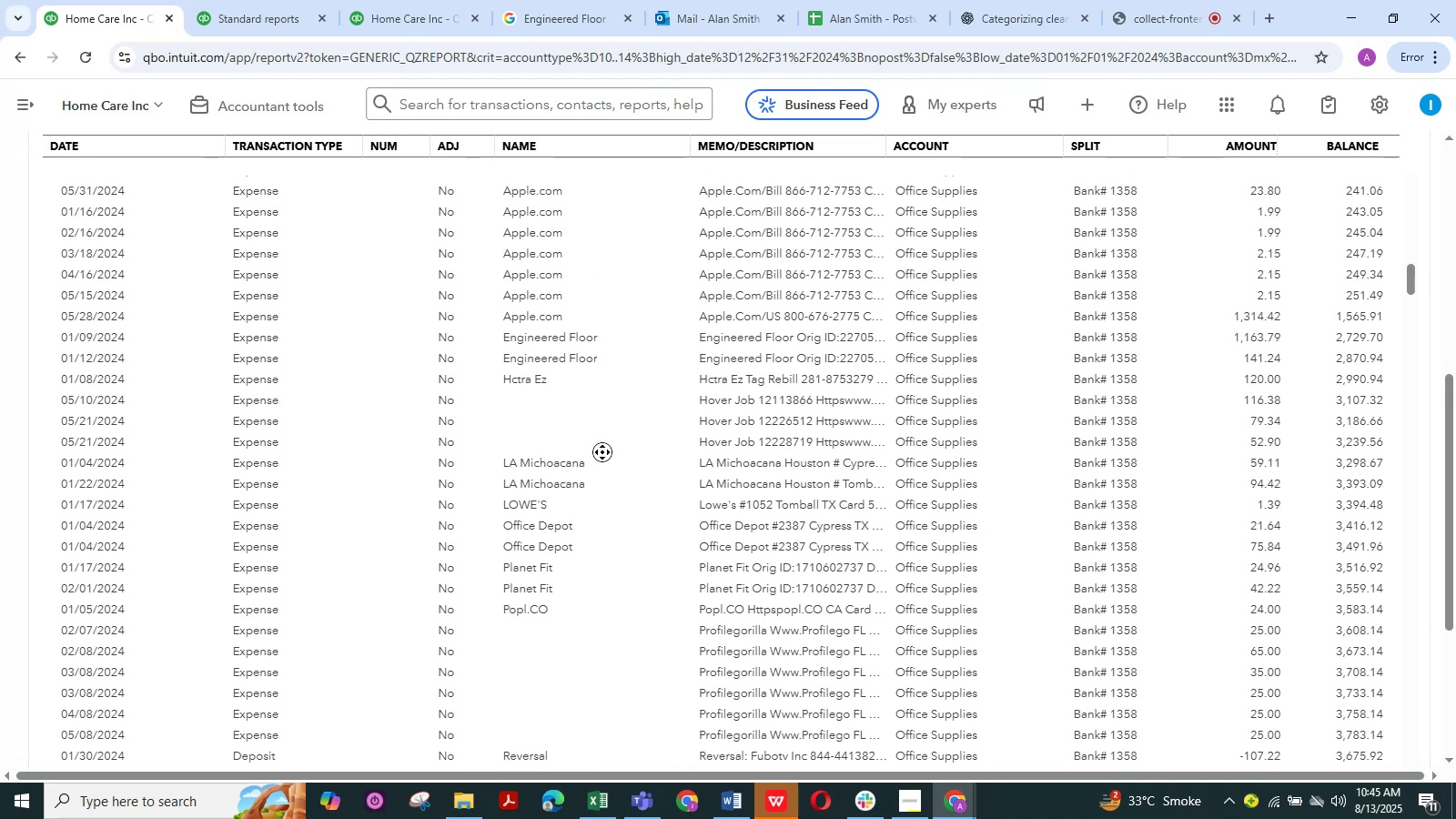 
middle_click([602, 452])
 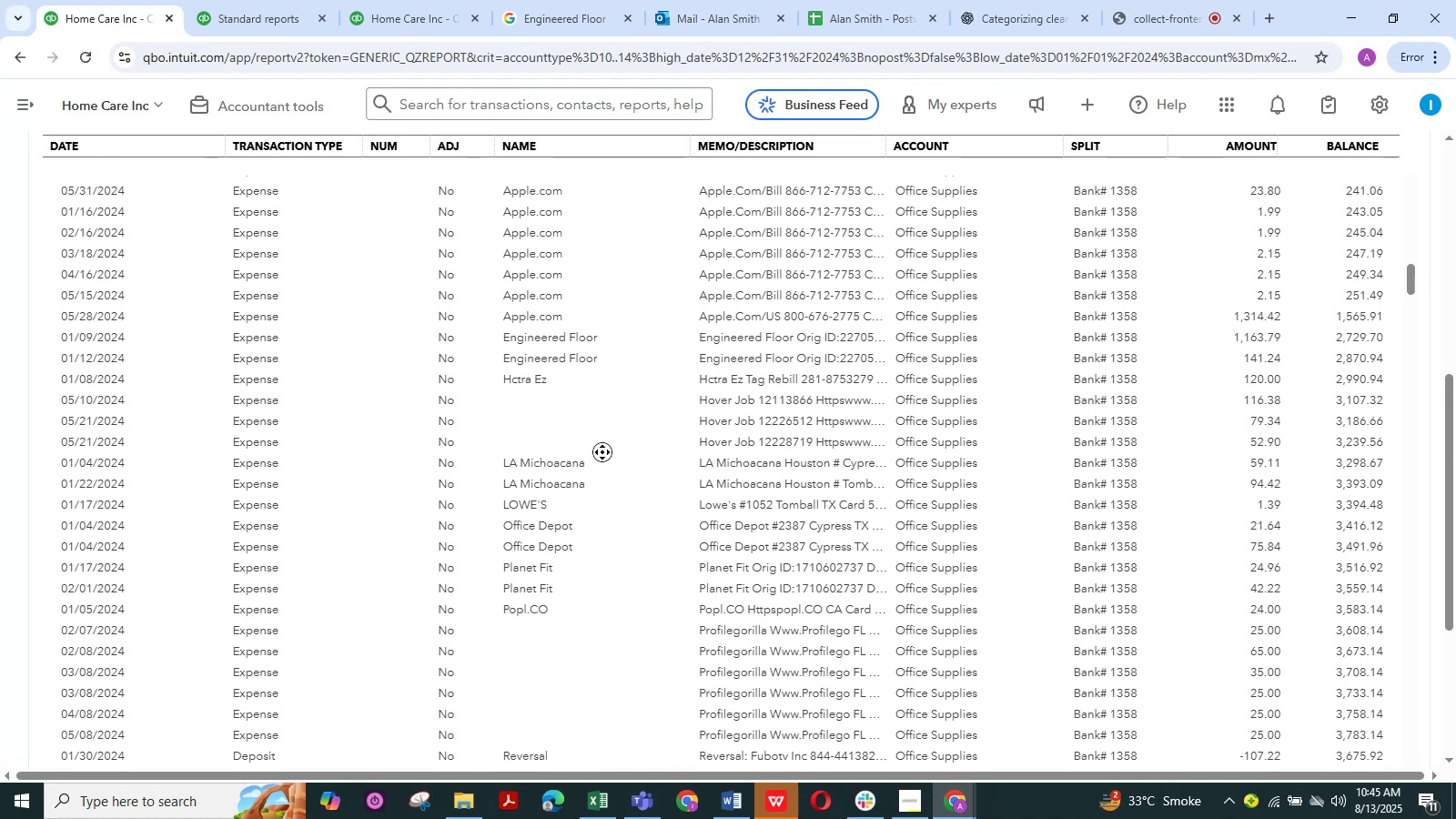 
hold_key(key=B, duration=0.51)
 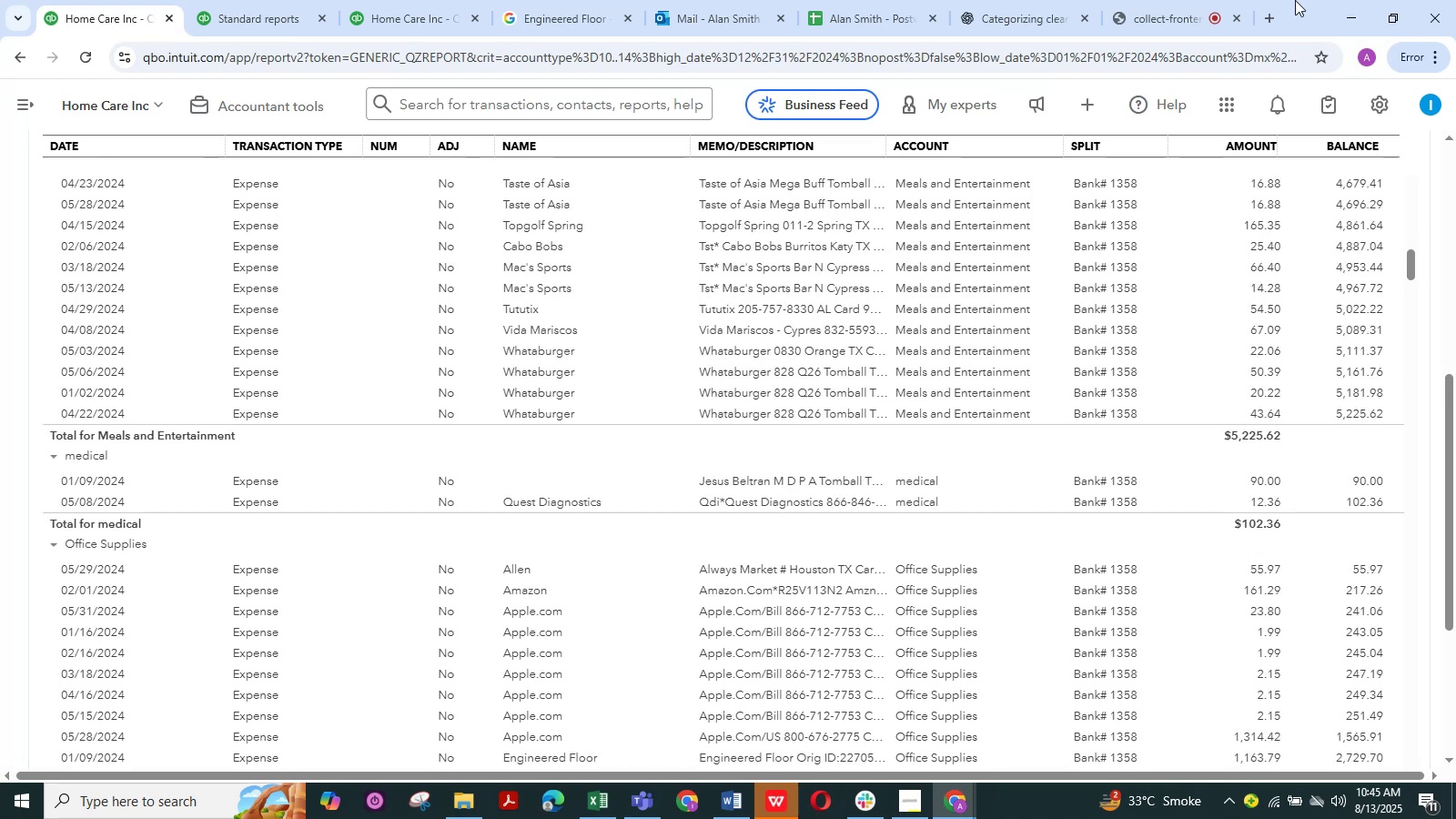 
mouse_move([1463, 28])
 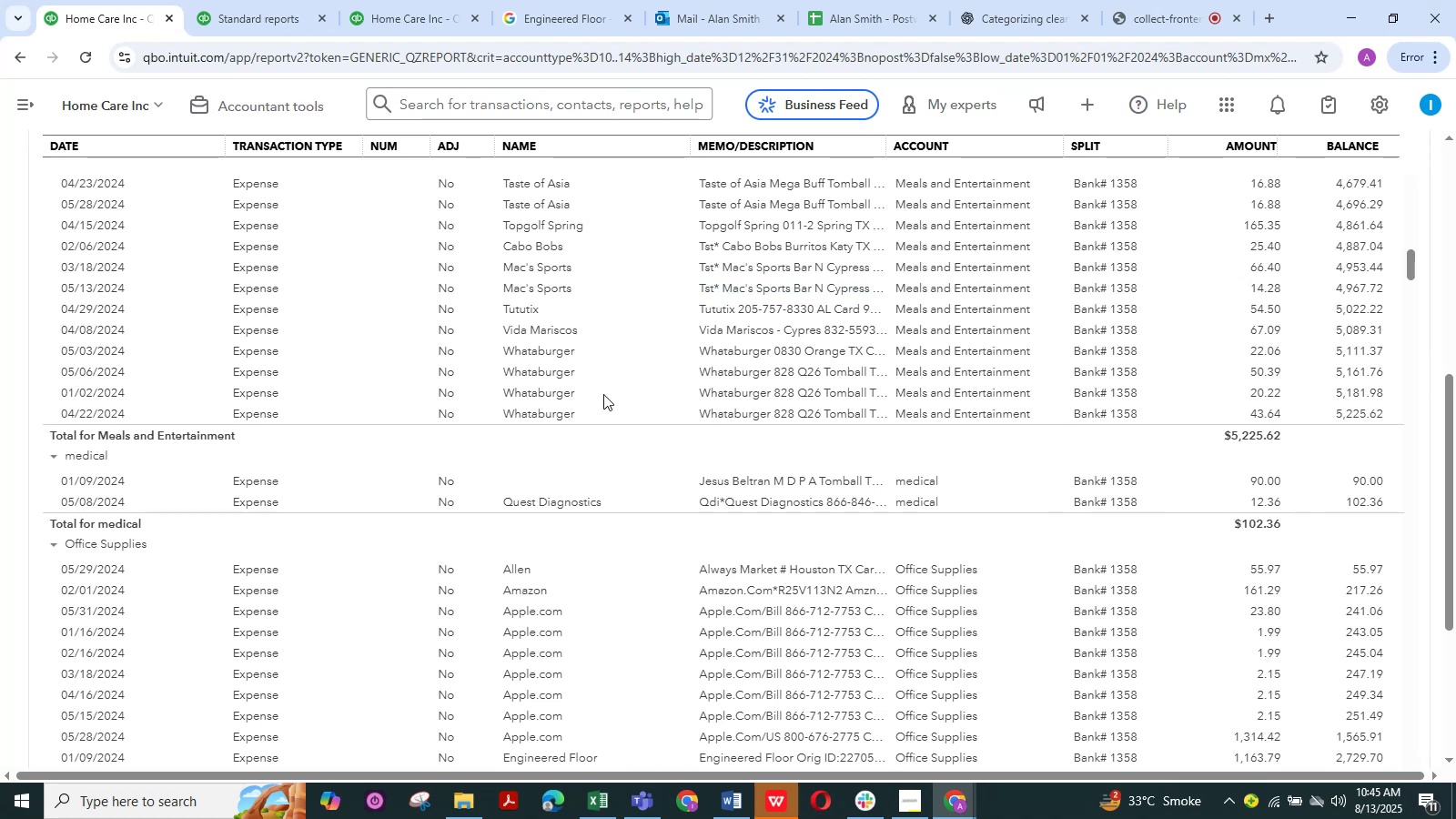 
scroll: coordinate [605, 394], scroll_direction: down, amount: 3.0
 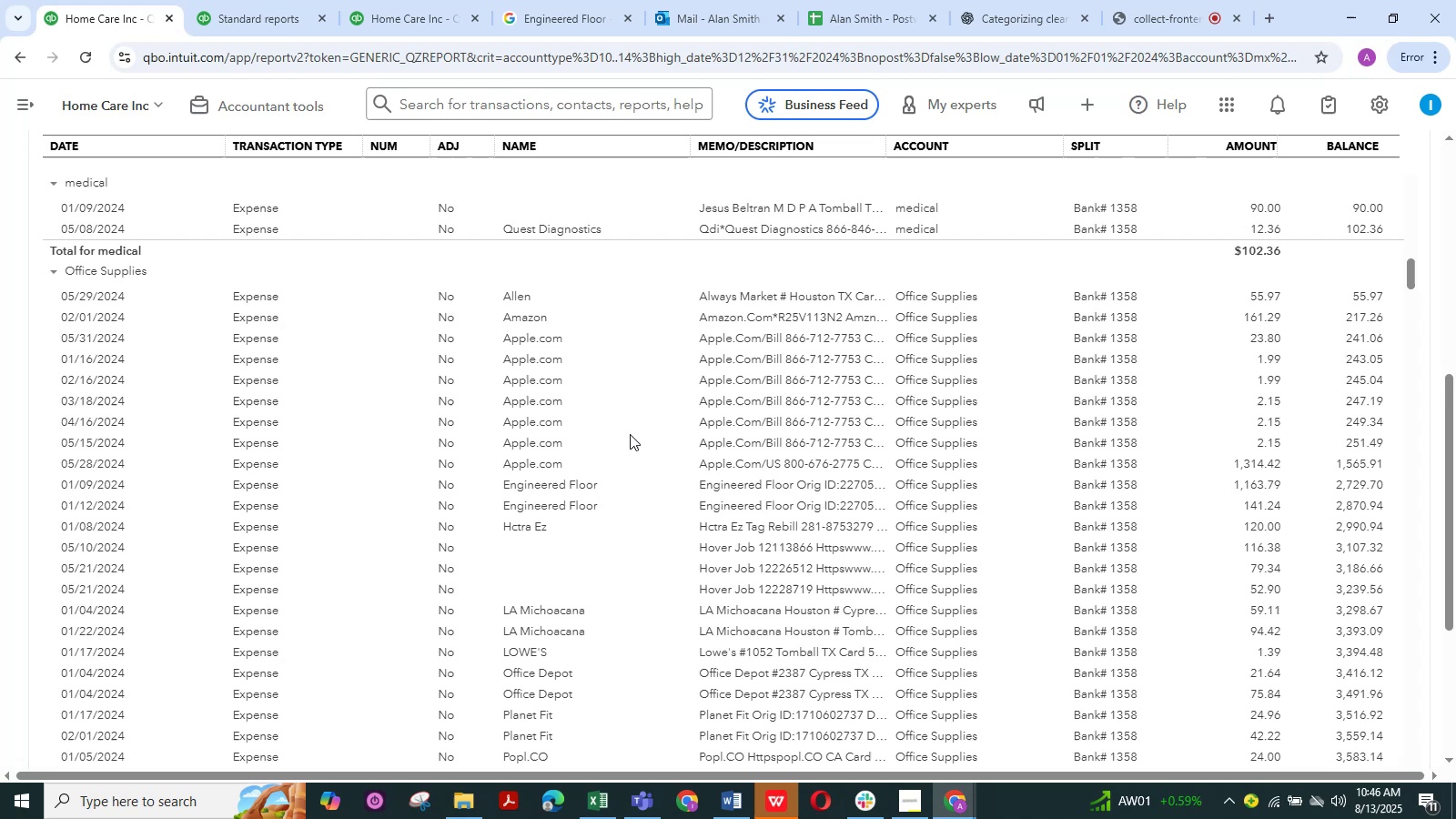 
wait(42.15)
 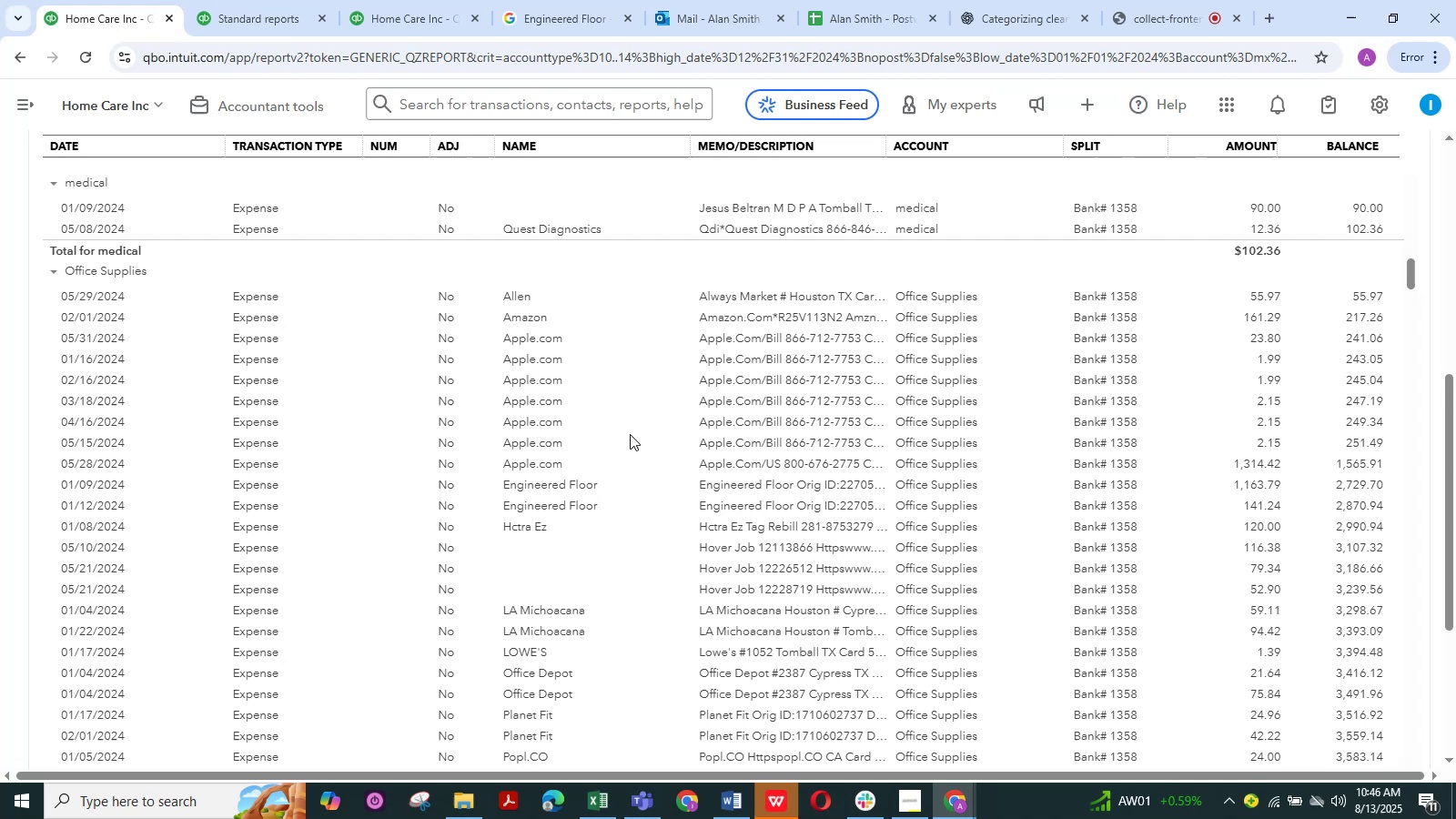 
scroll: coordinate [640, 467], scroll_direction: down, amount: 1.0
 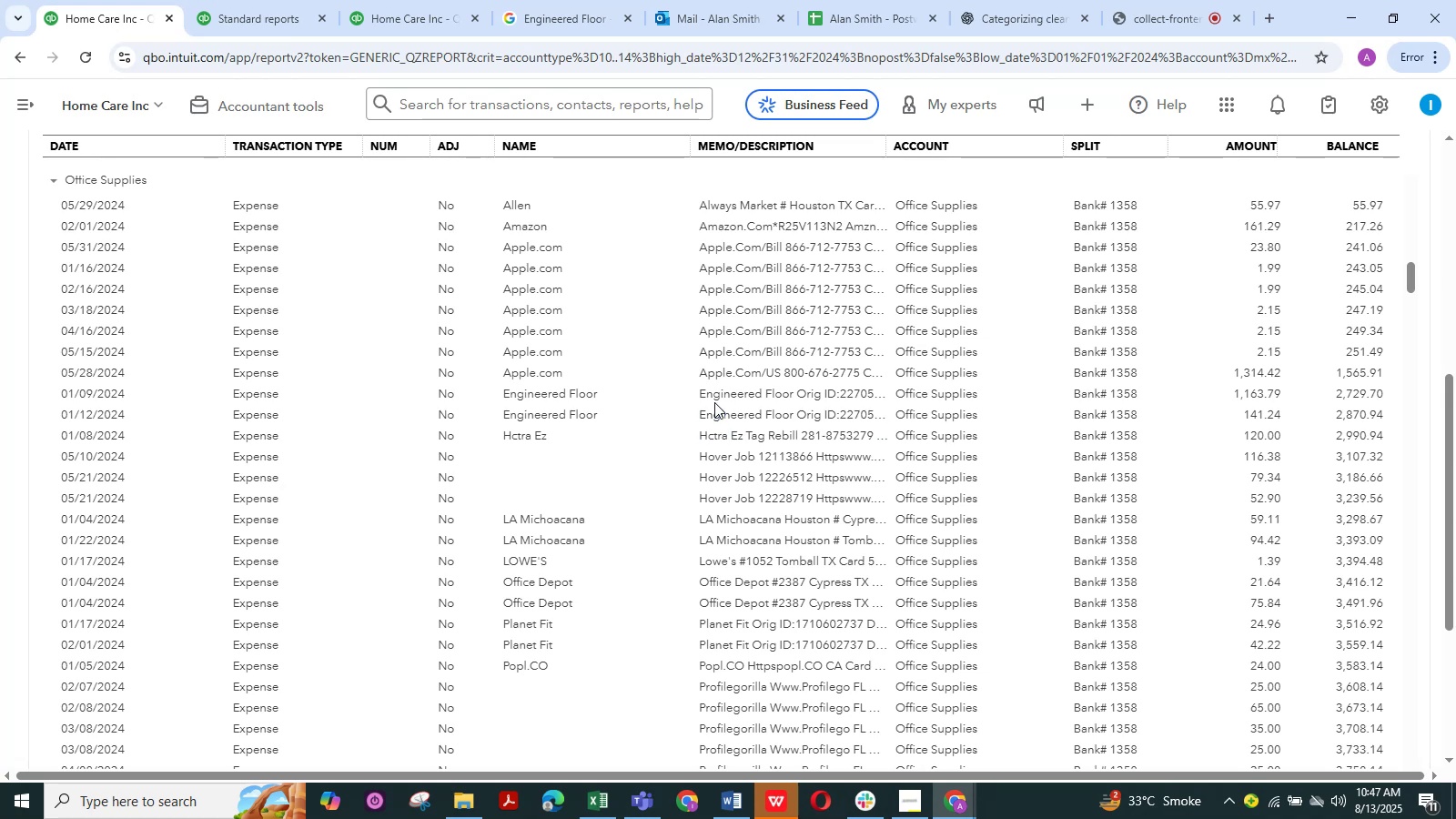 
wait(51.2)
 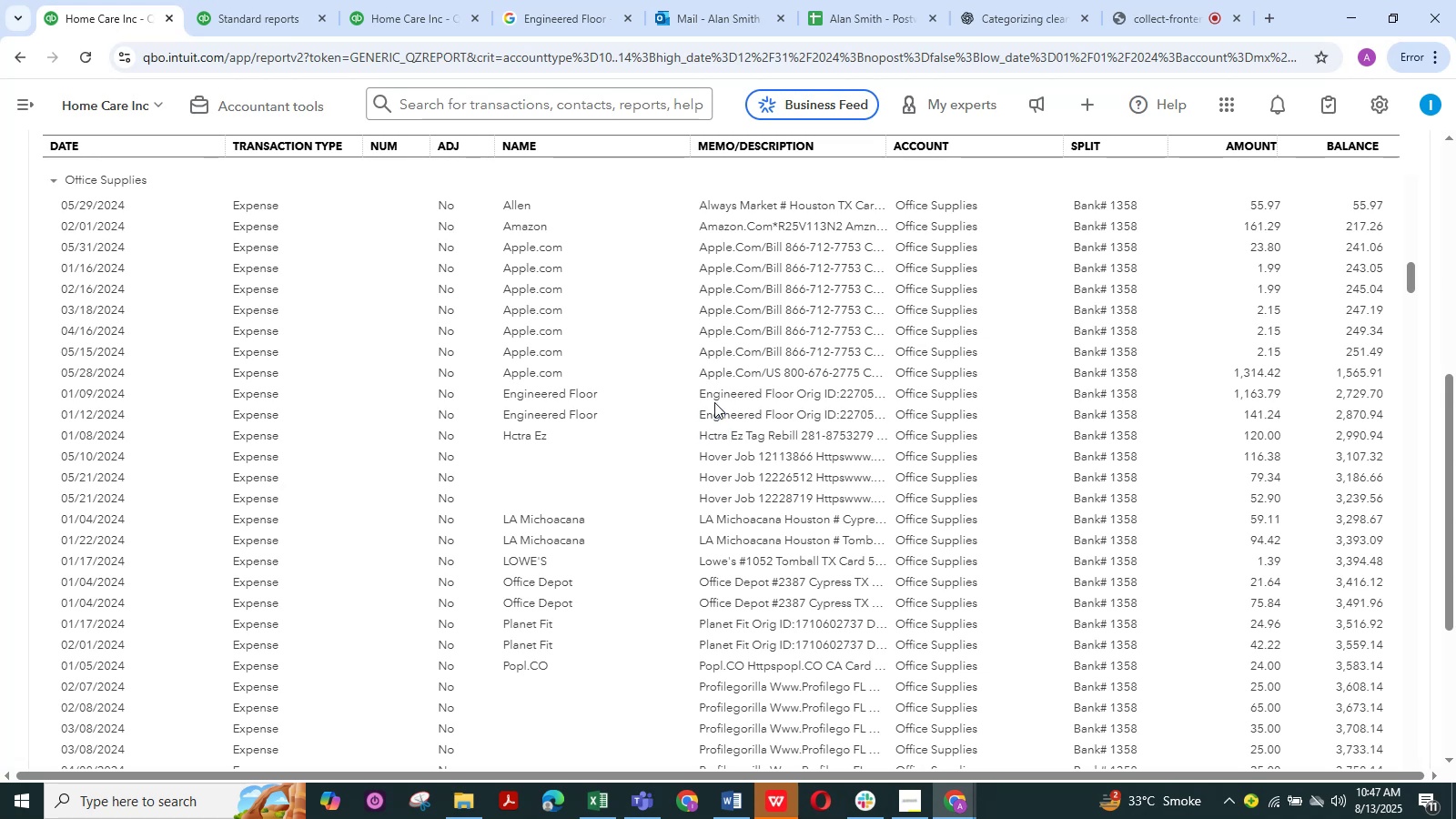 
left_click([740, 557])
 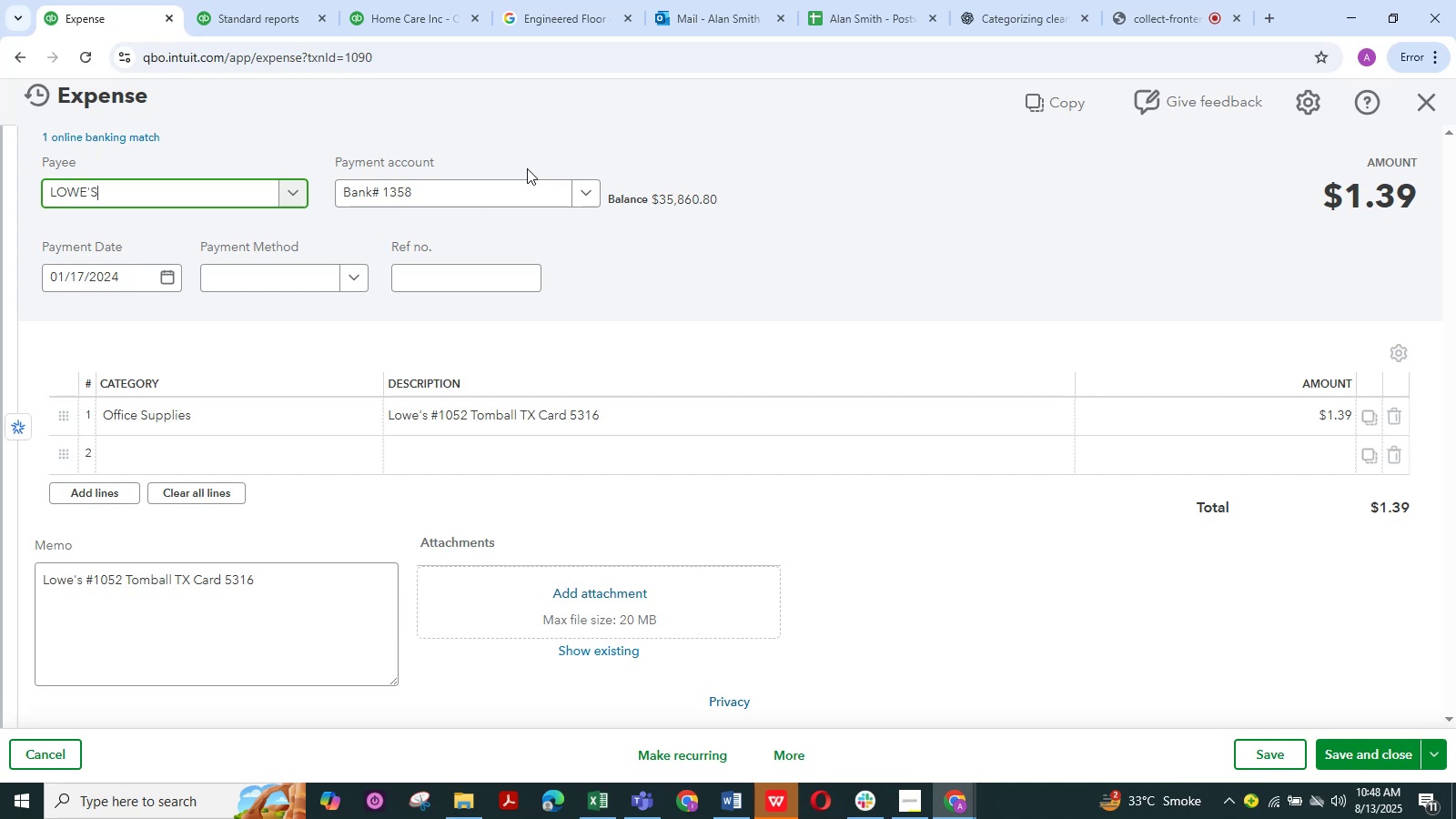 
wait(76.55)
 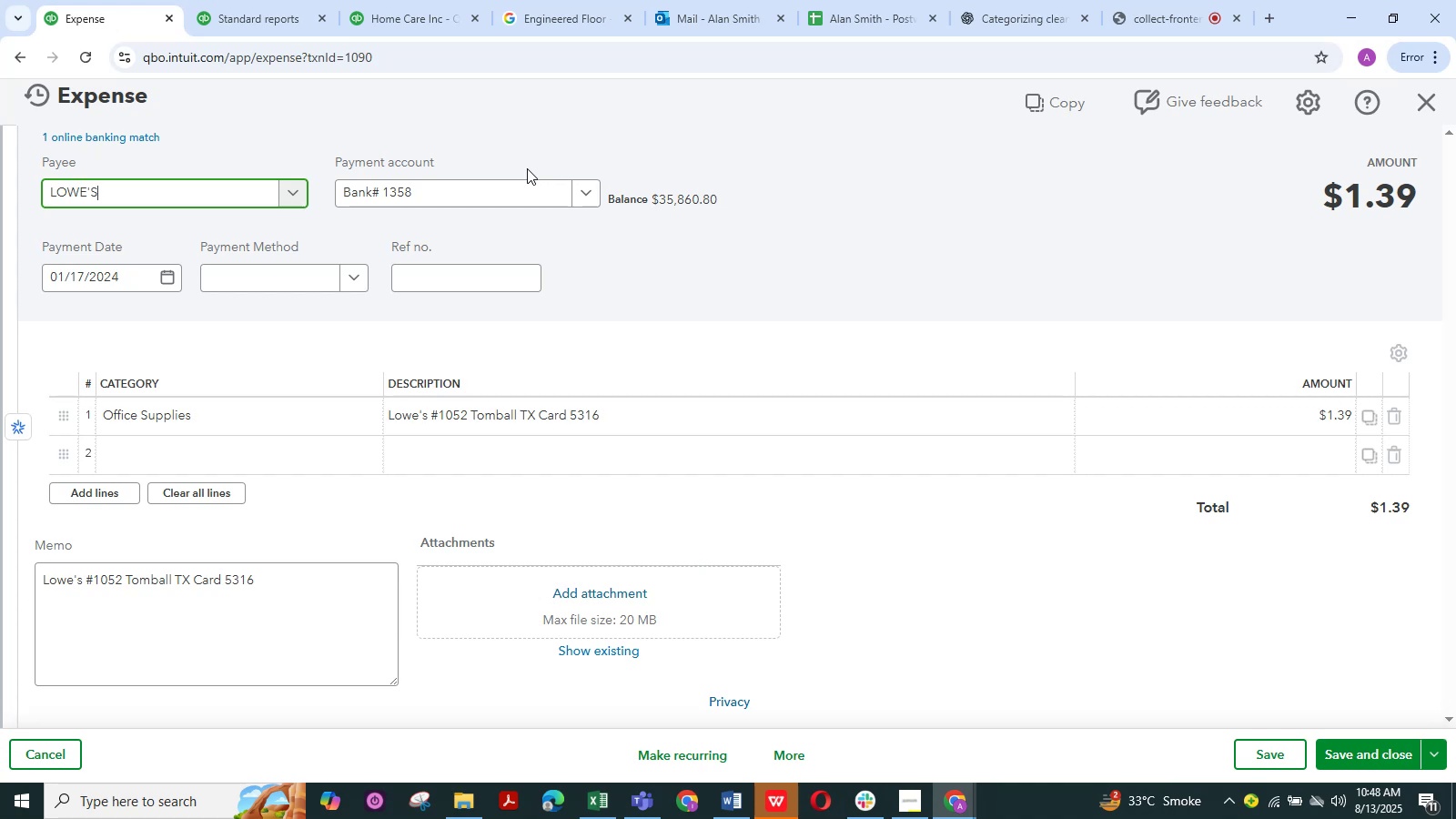 
left_click([1428, 96])
 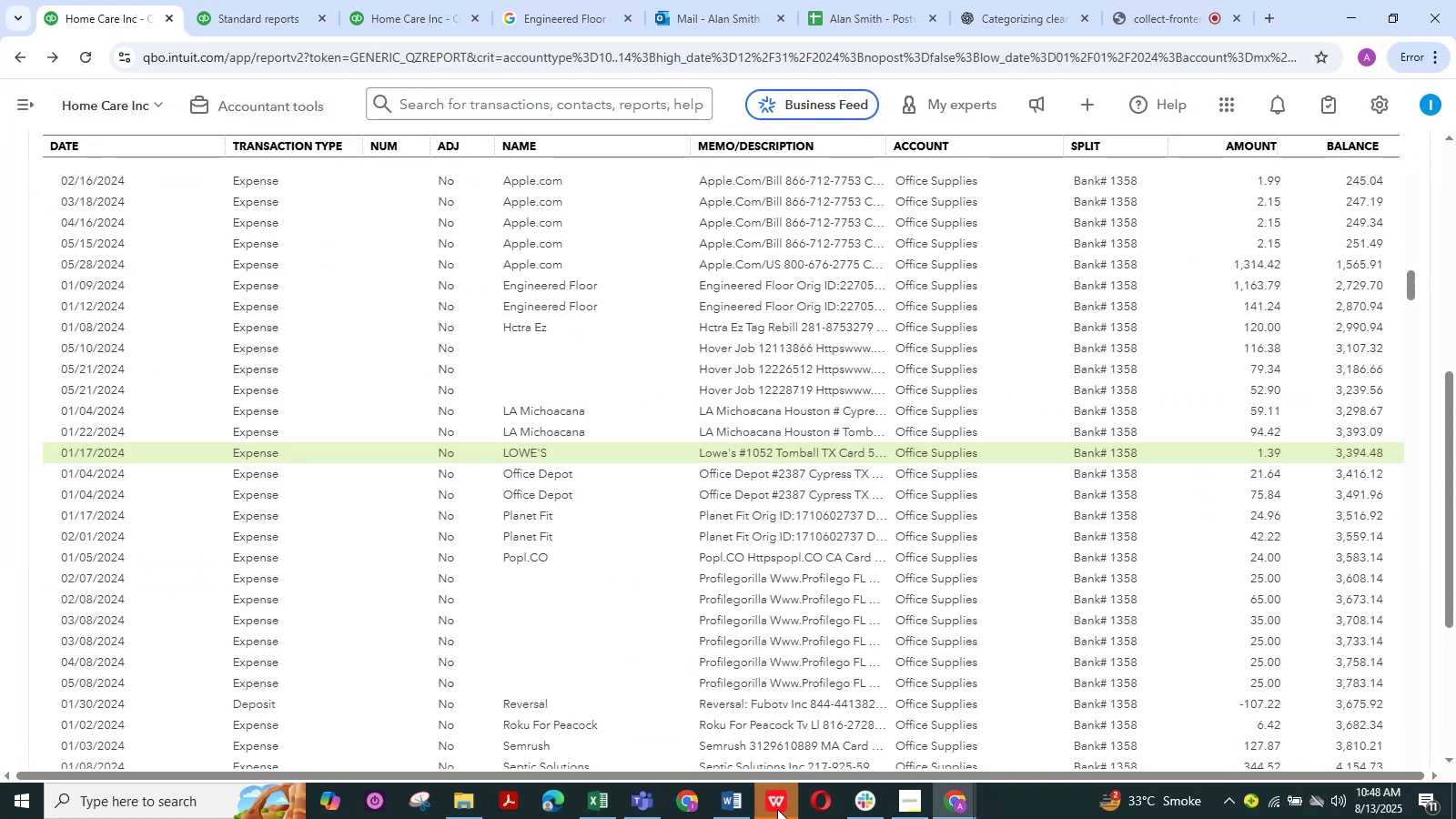 
wait(7.22)
 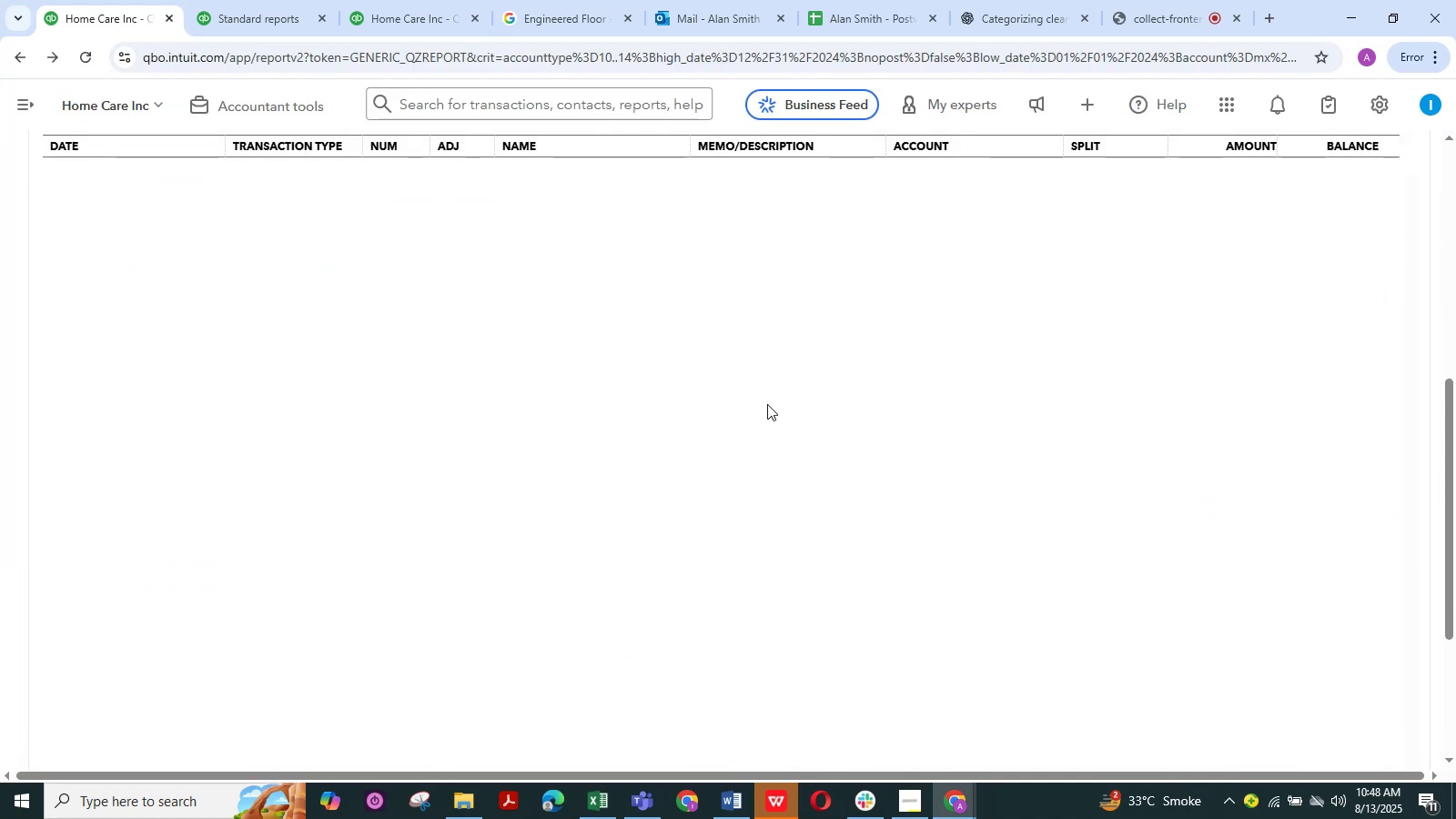 
left_click([1336, 26])
 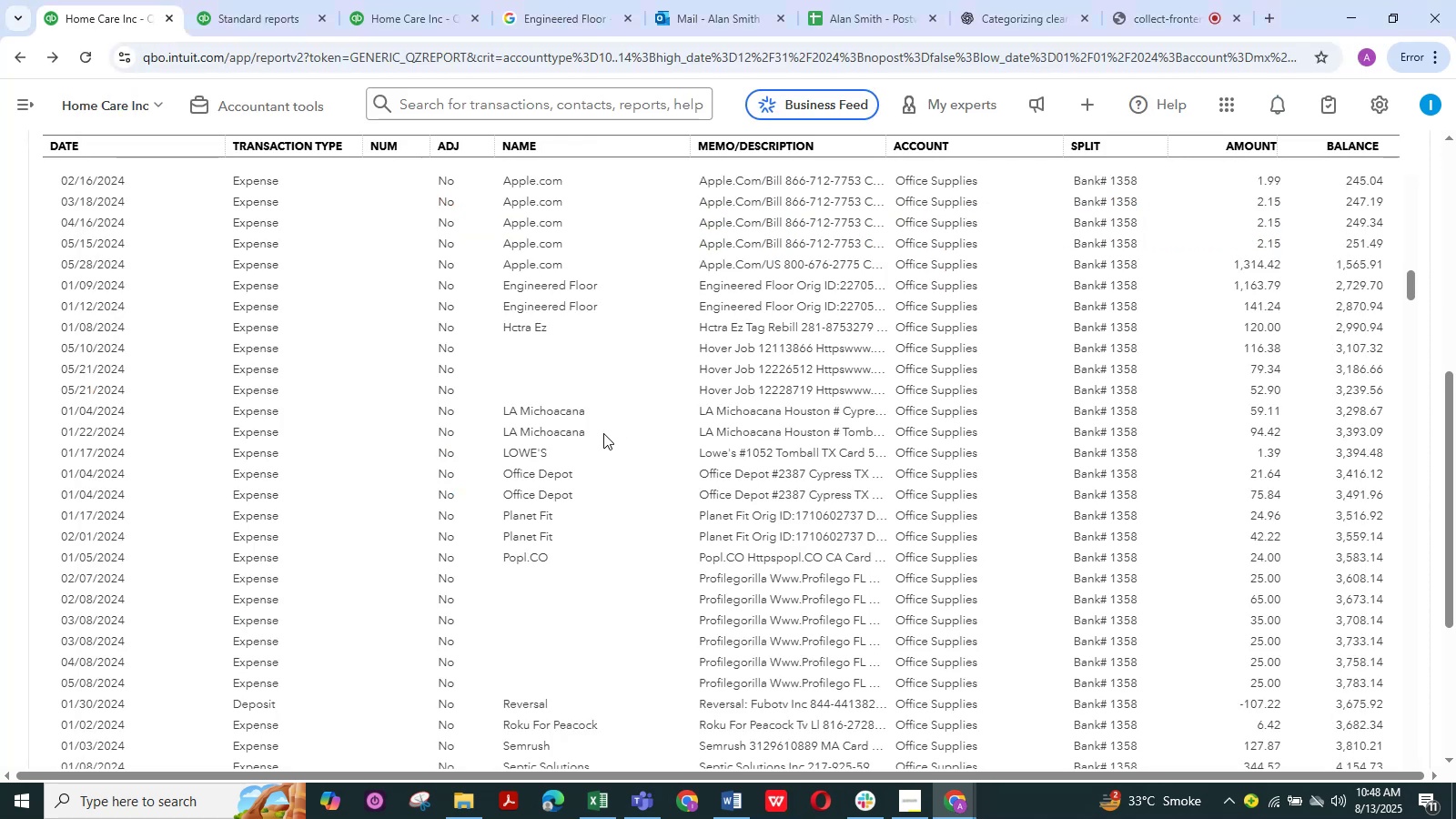 
scroll: coordinate [592, 436], scroll_direction: down, amount: 1.0
 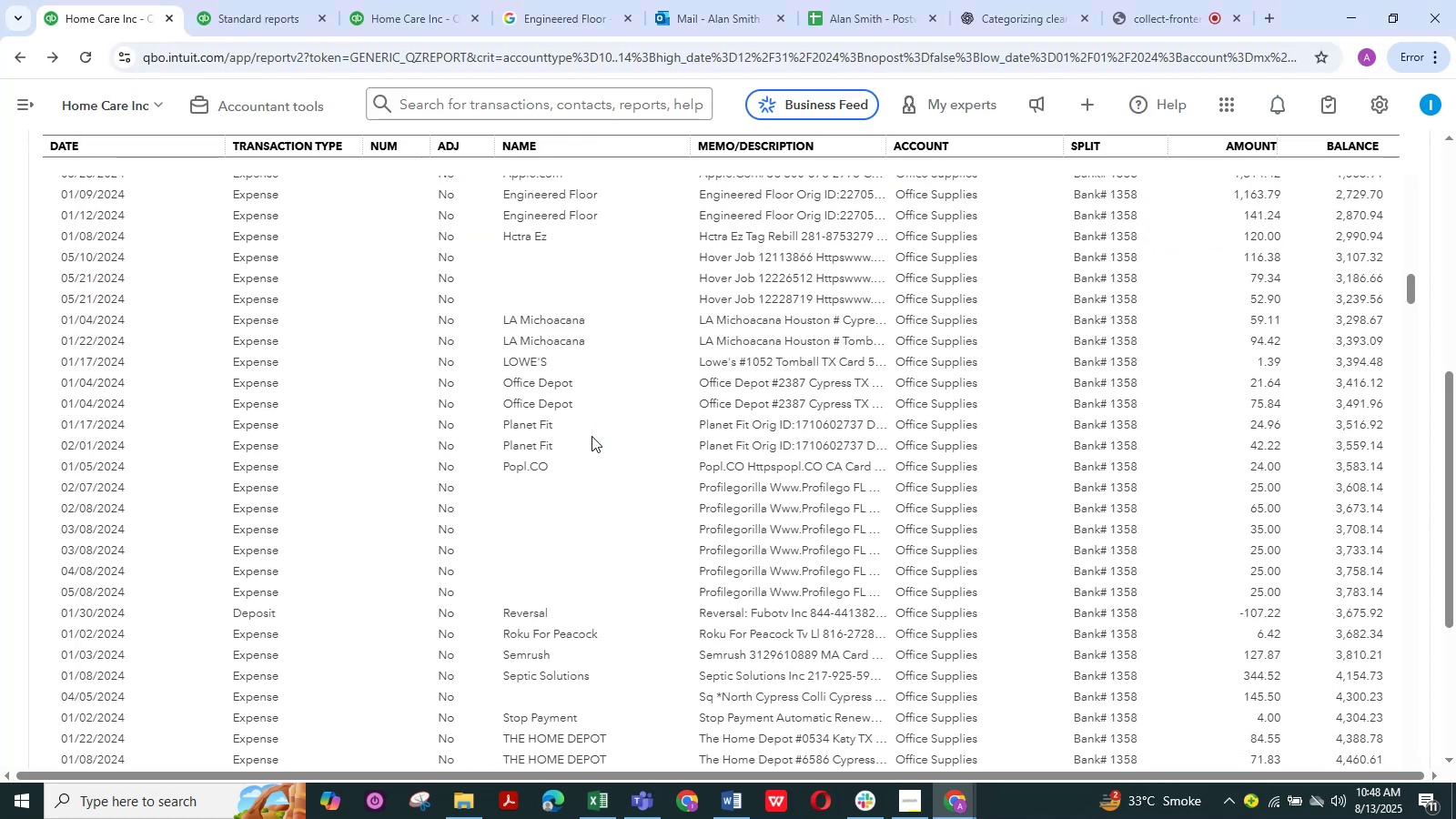 
wait(7.1)
 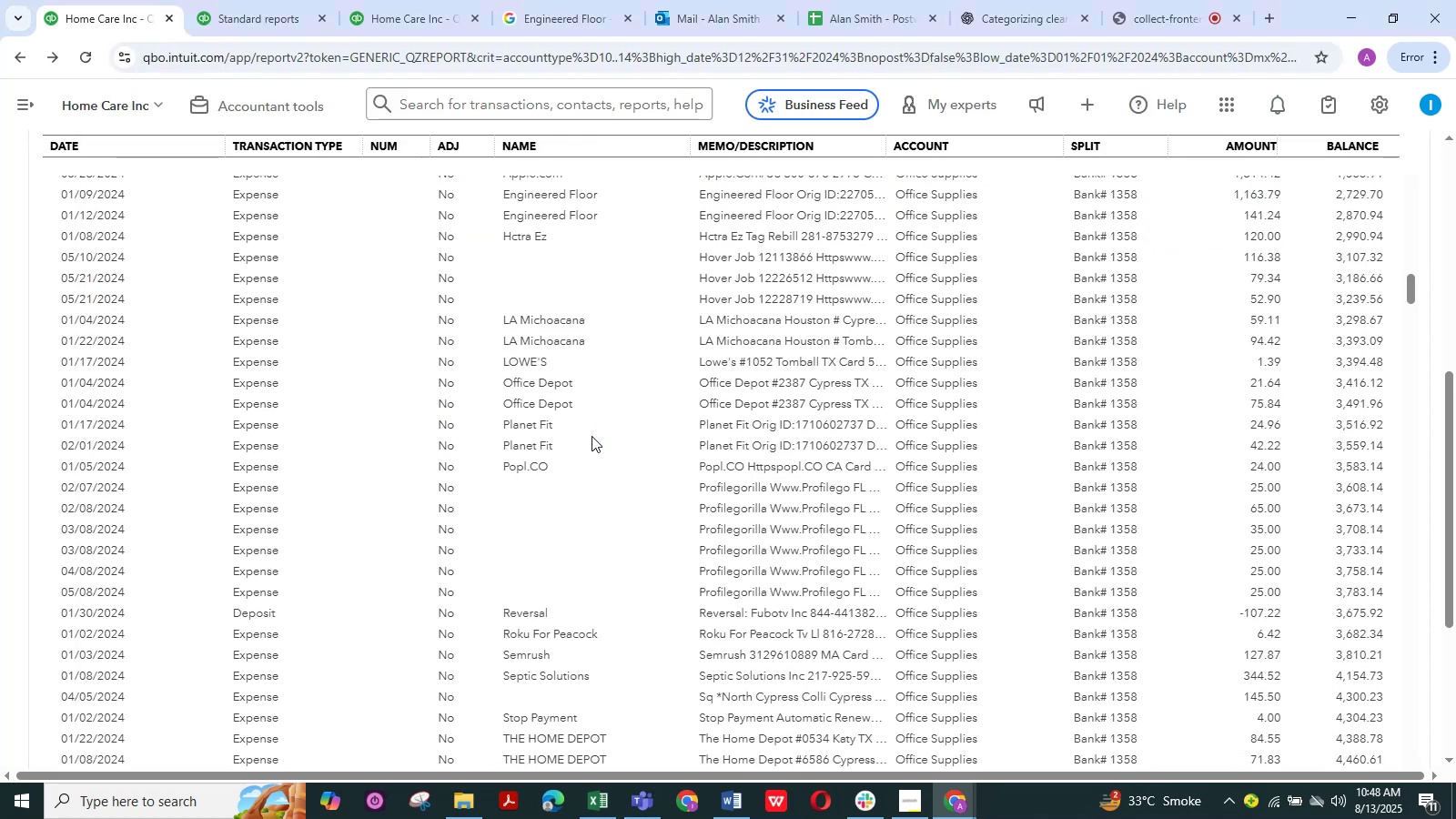 
scroll: coordinate [582, 435], scroll_direction: down, amount: 2.0
 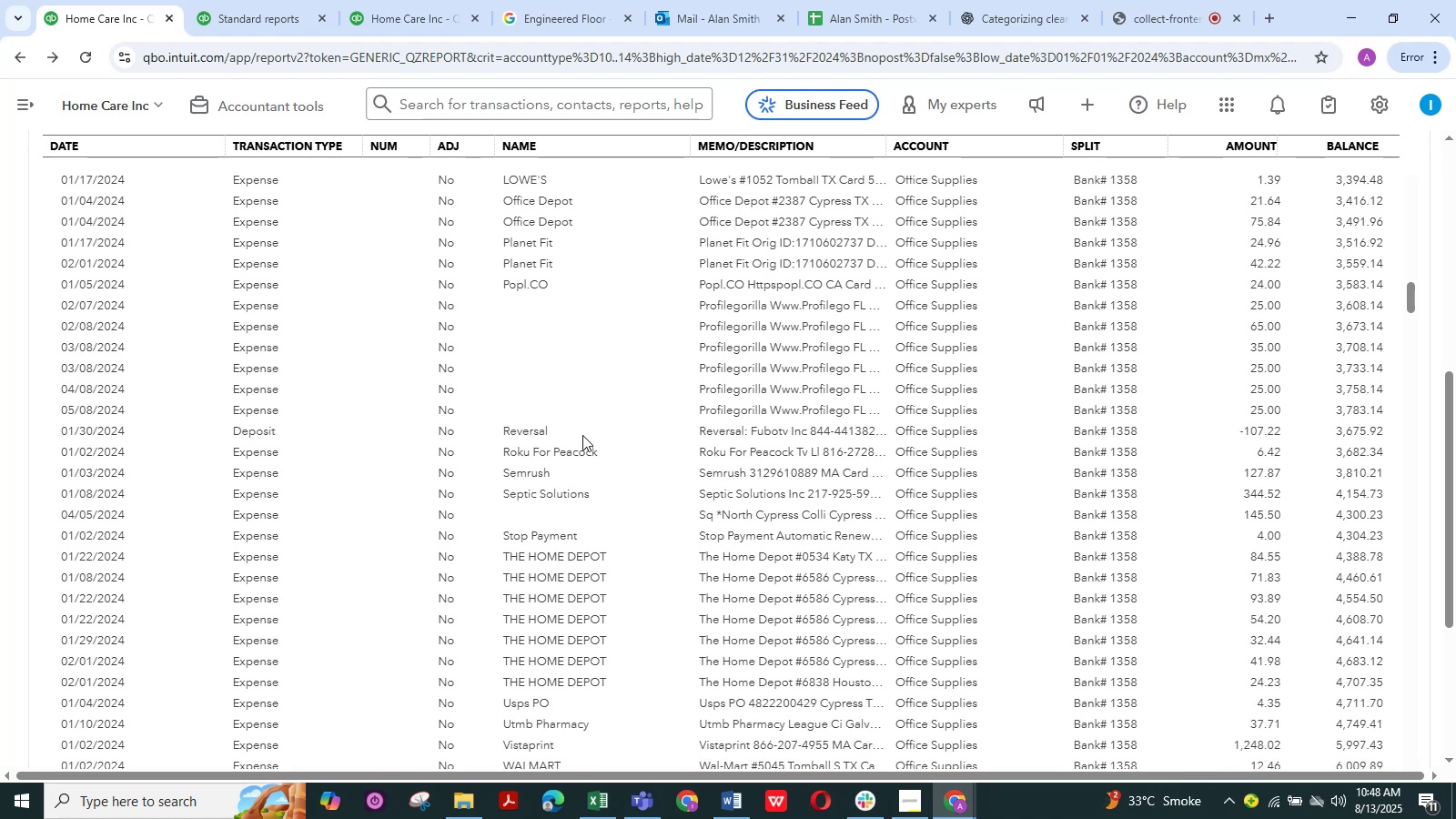 
wait(6.35)
 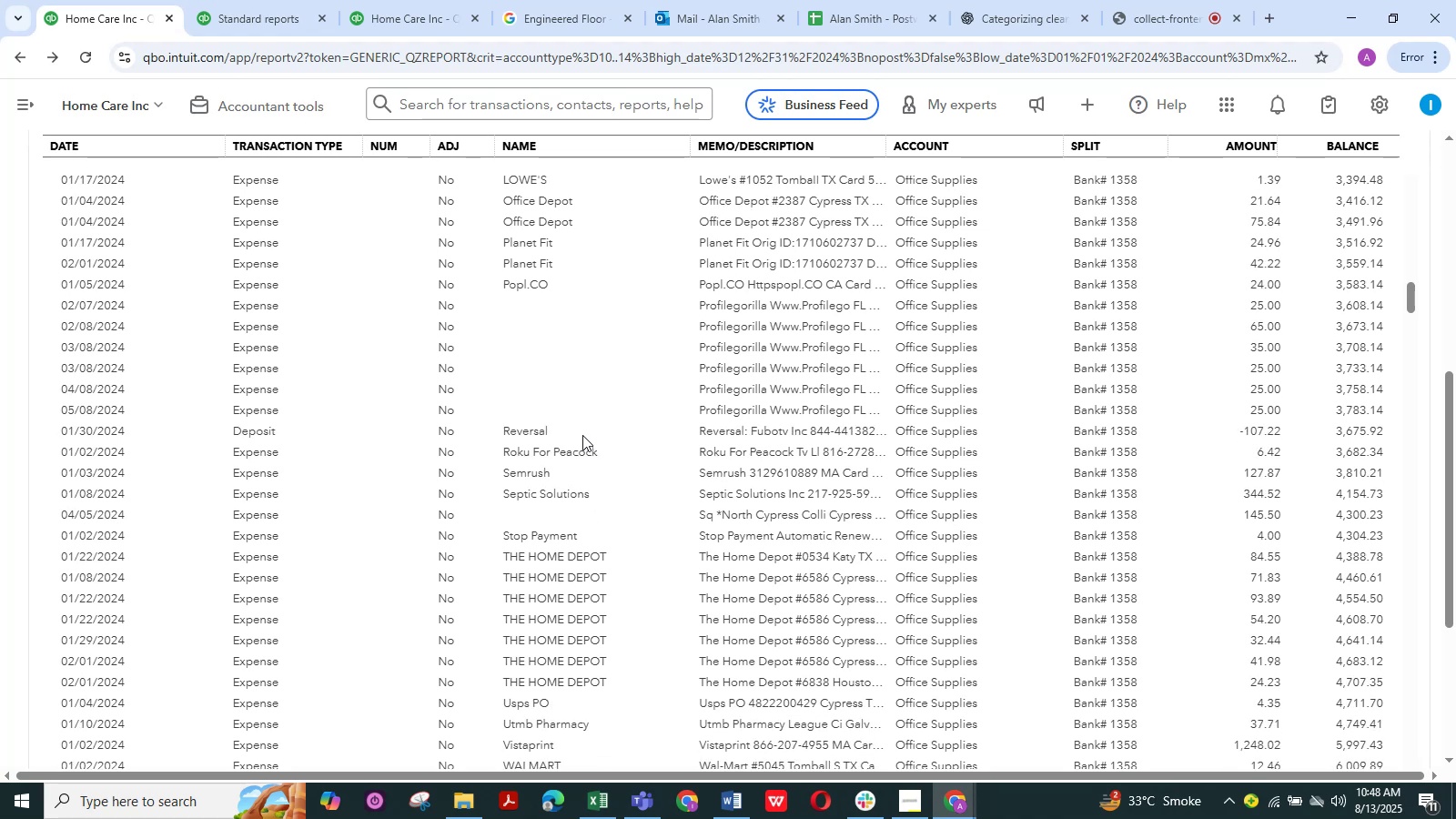 
scroll: coordinate [582, 435], scroll_direction: down, amount: 2.0
 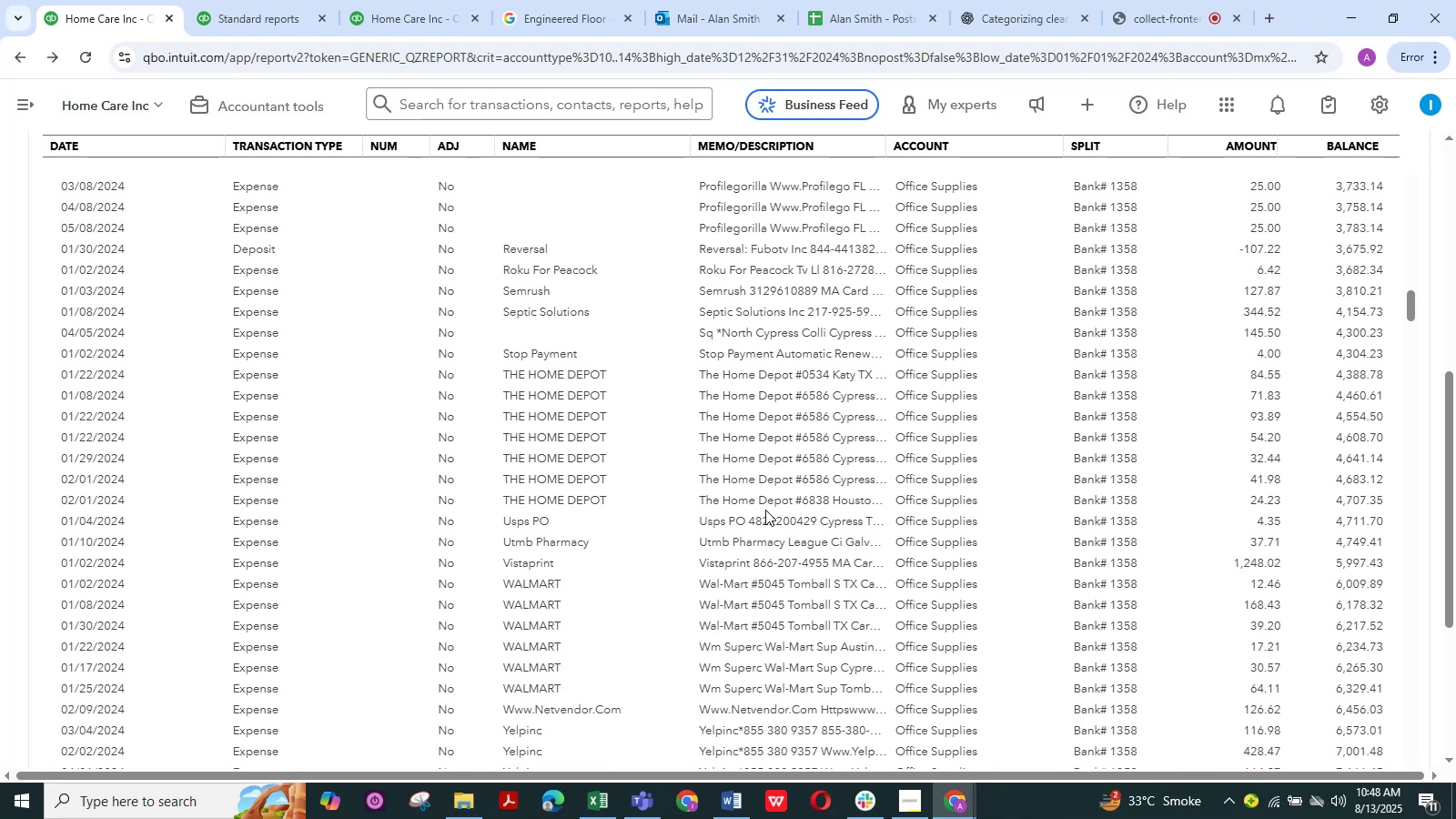 
left_click([763, 520])
 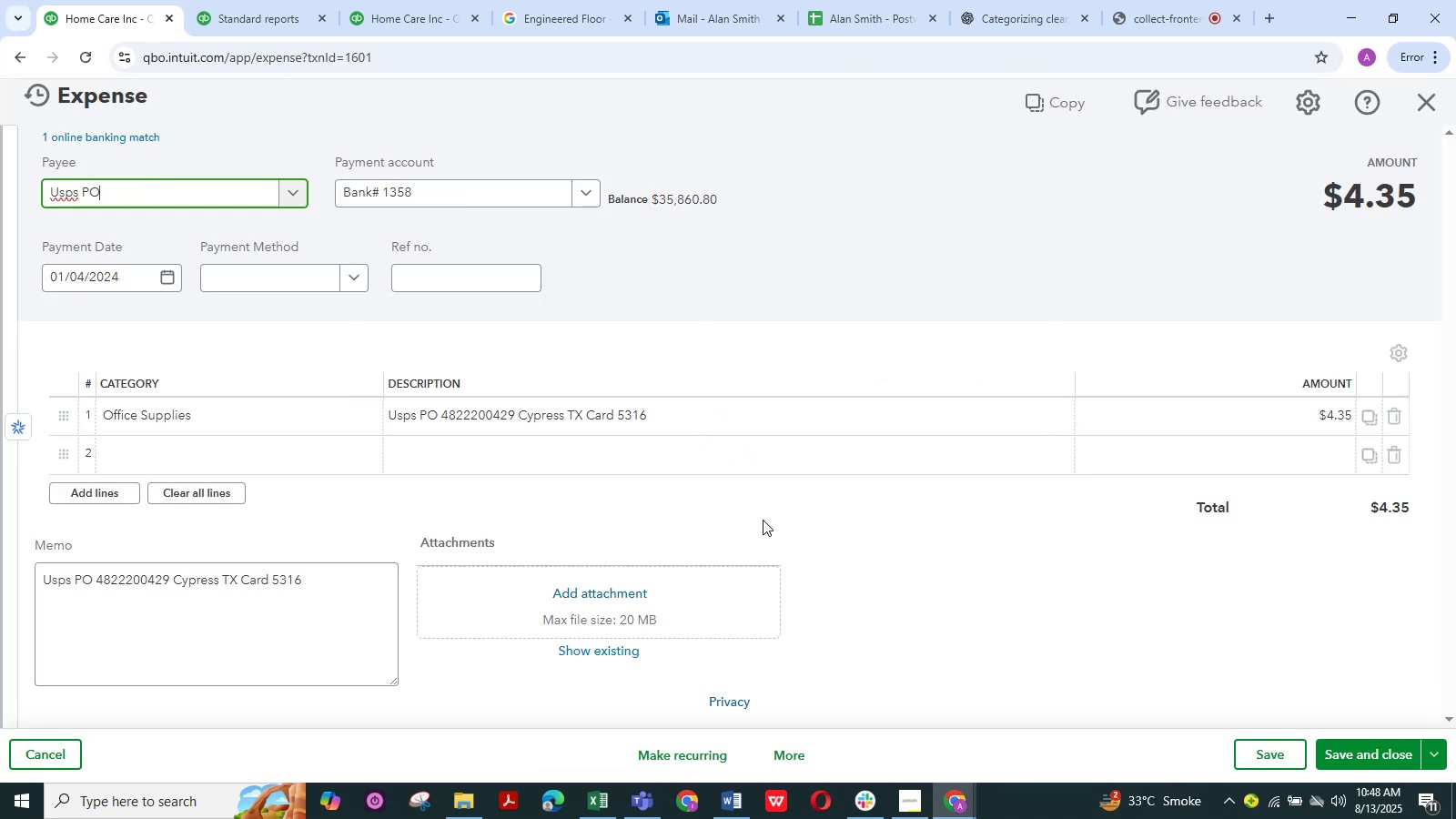 
wait(7.12)
 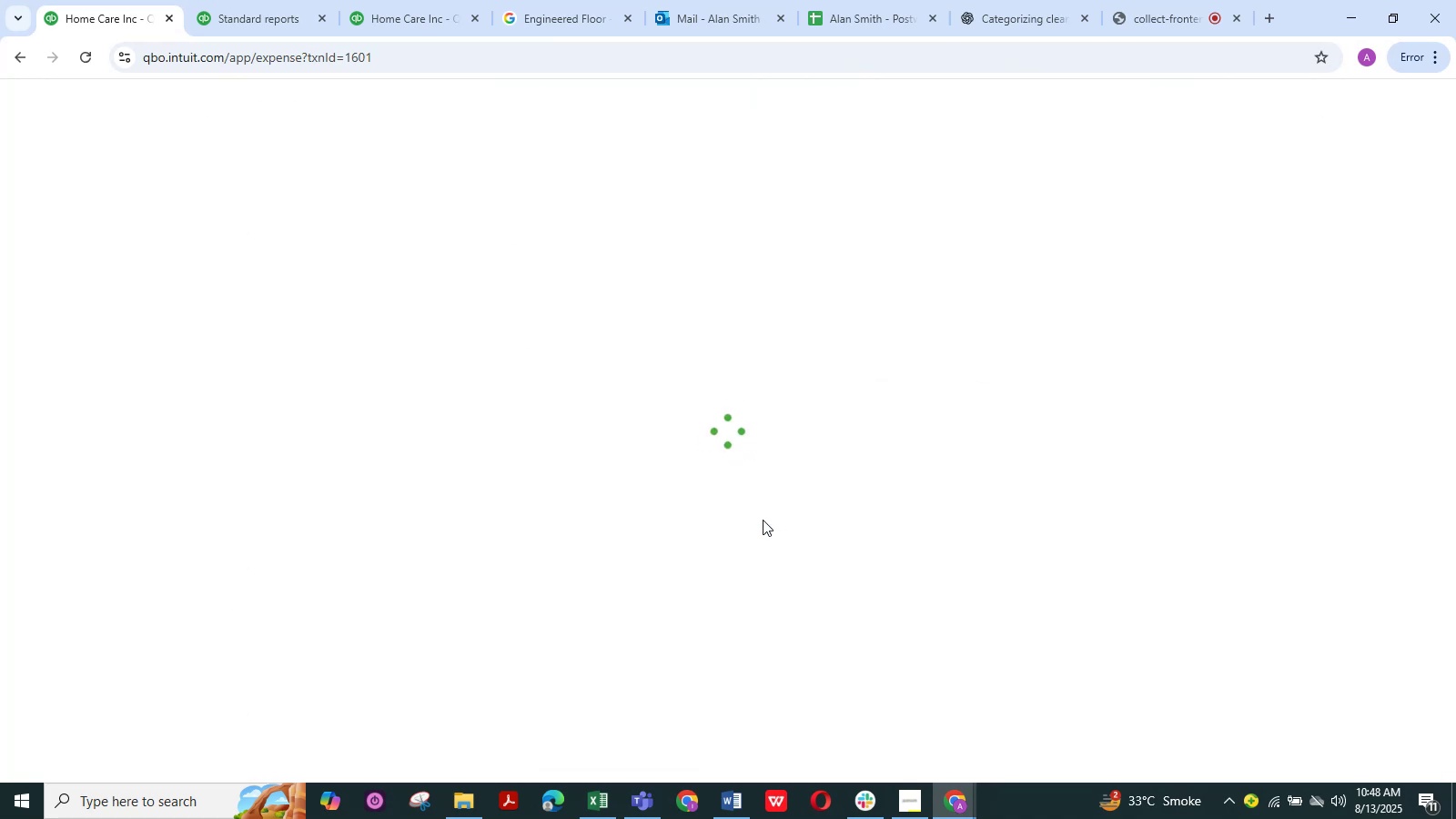 
left_click([1433, 120])
 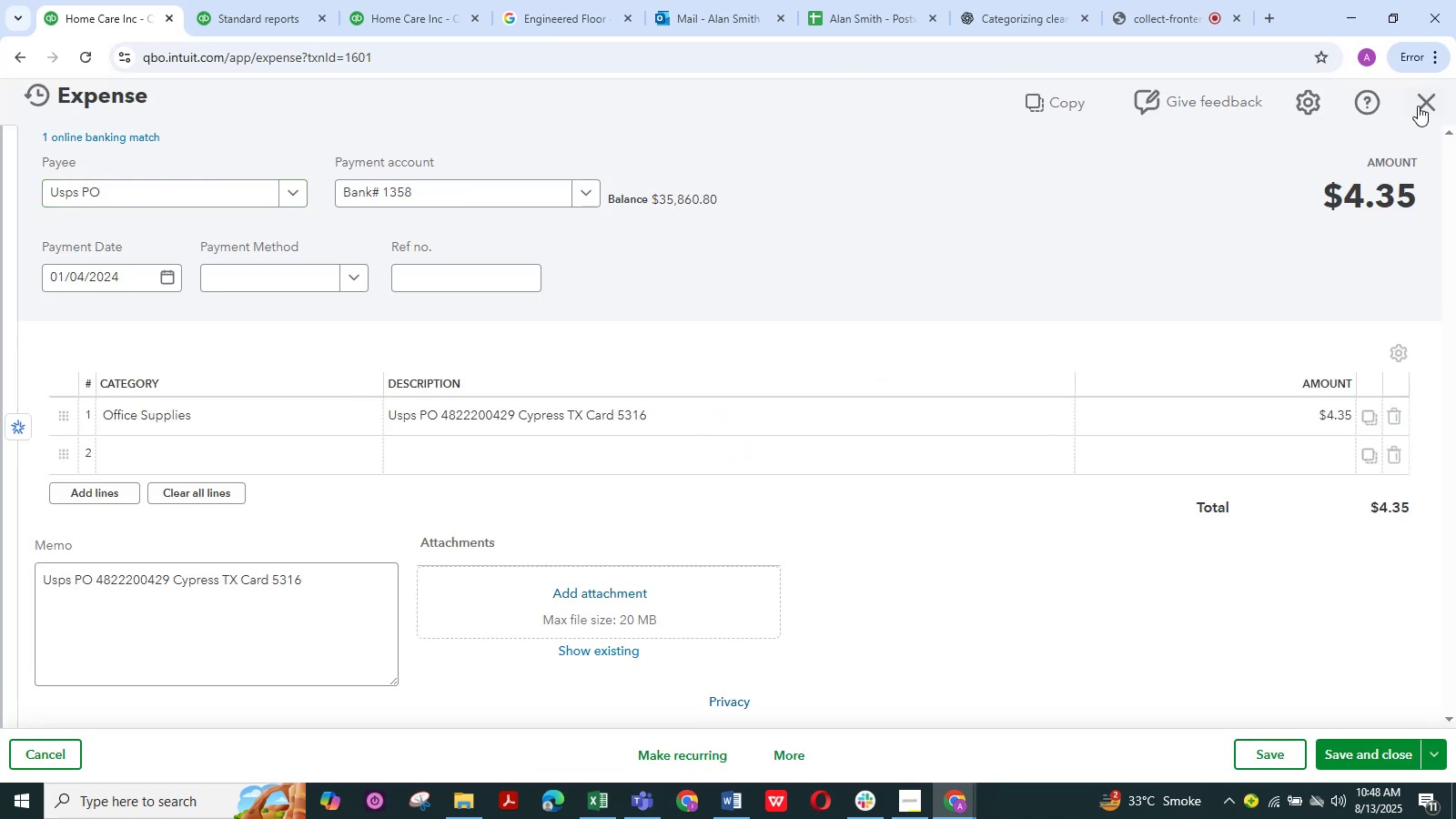 
left_click([1418, 104])
 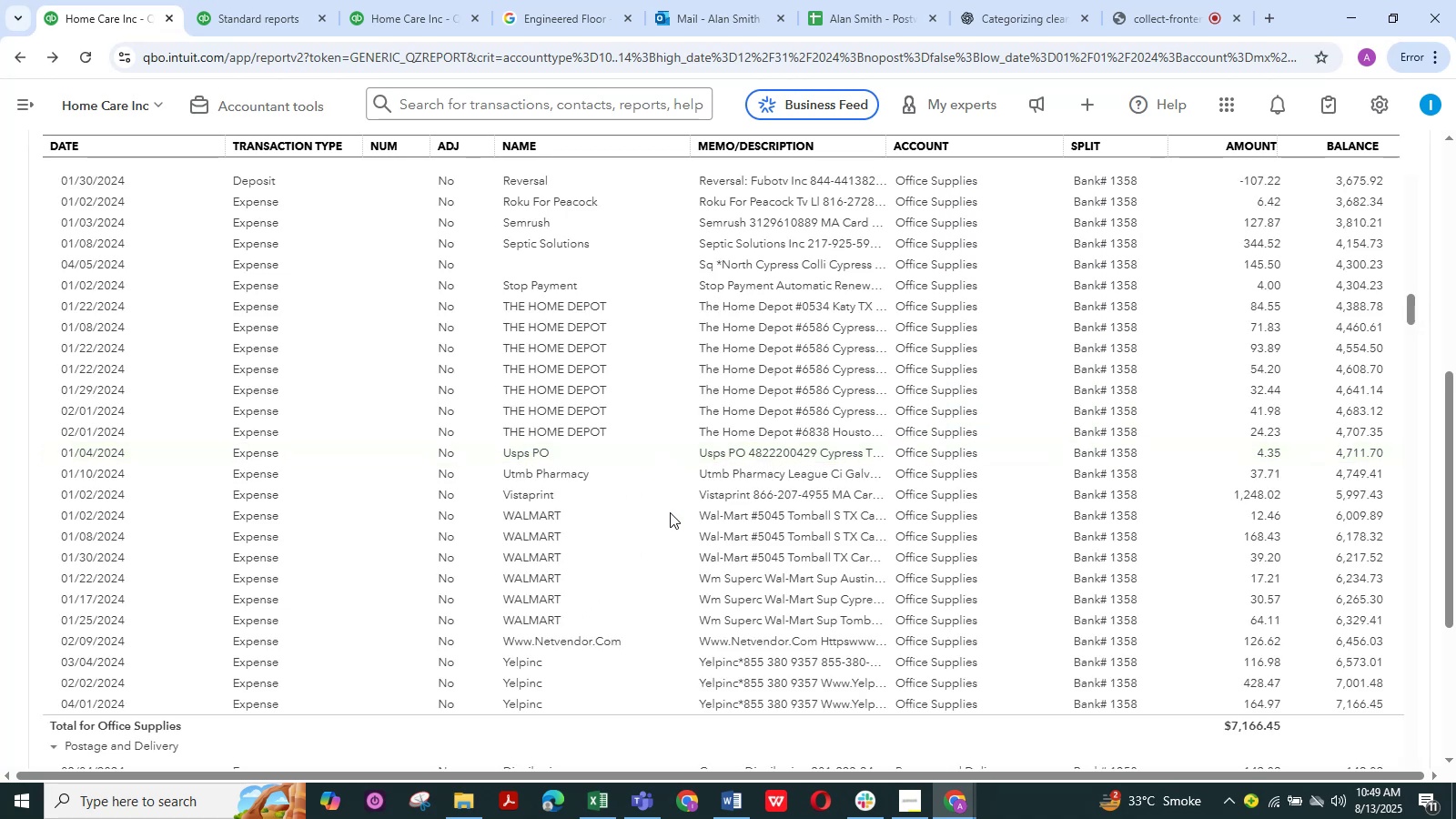 
wait(15.75)
 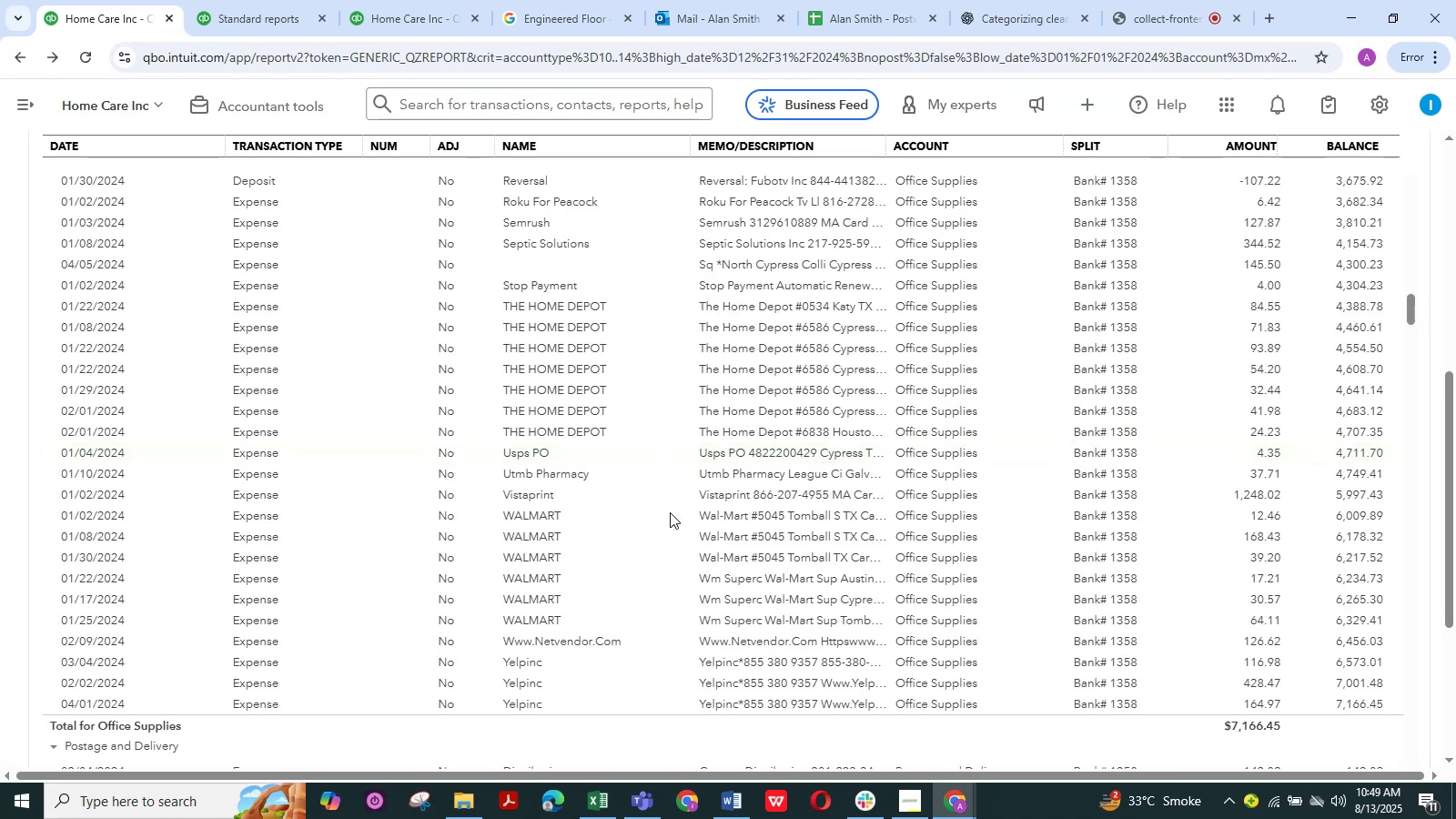 
left_click_drag(start_coordinate=[692, 662], to_coordinate=[661, 652])
 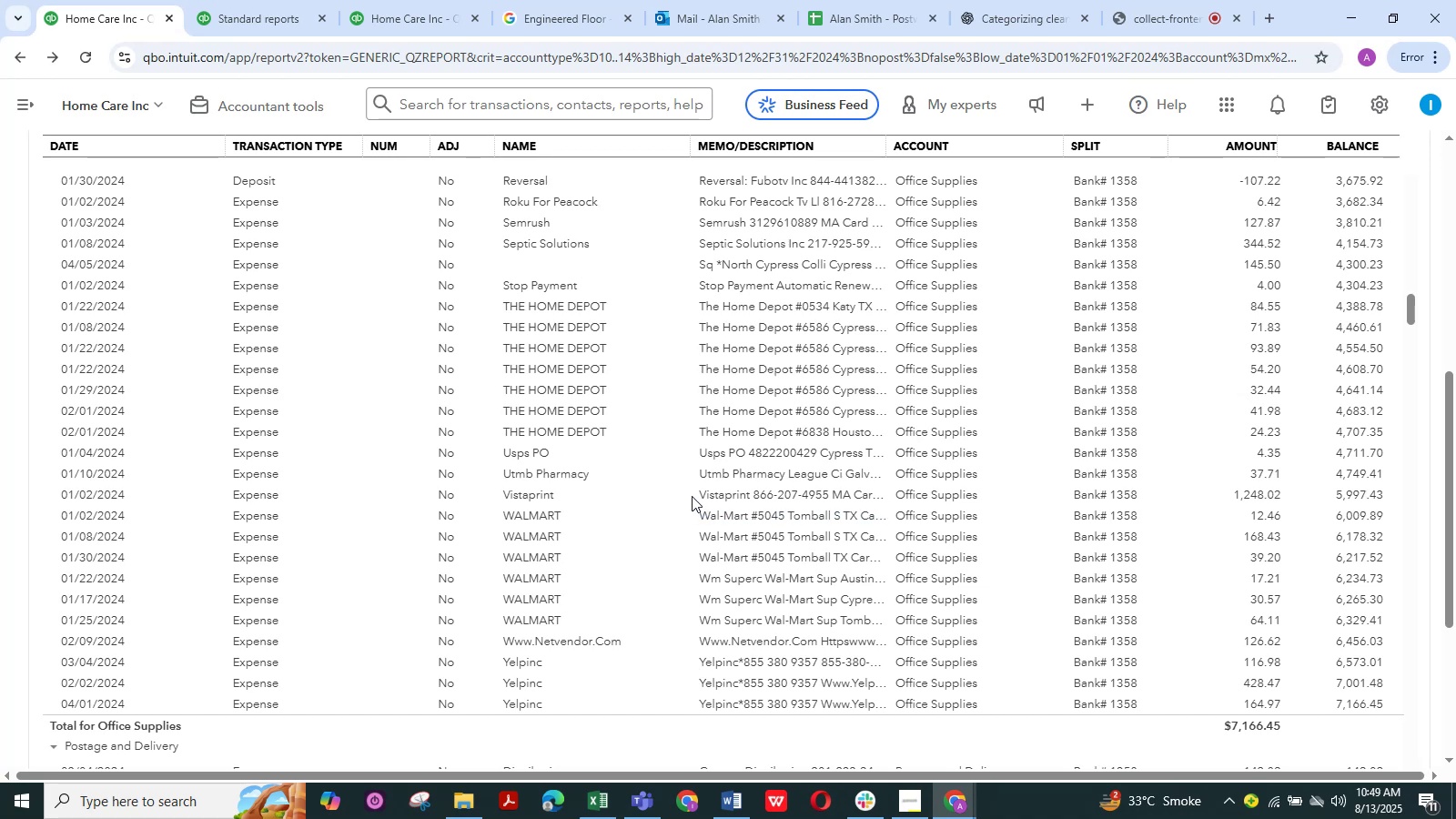 
wait(6.12)
 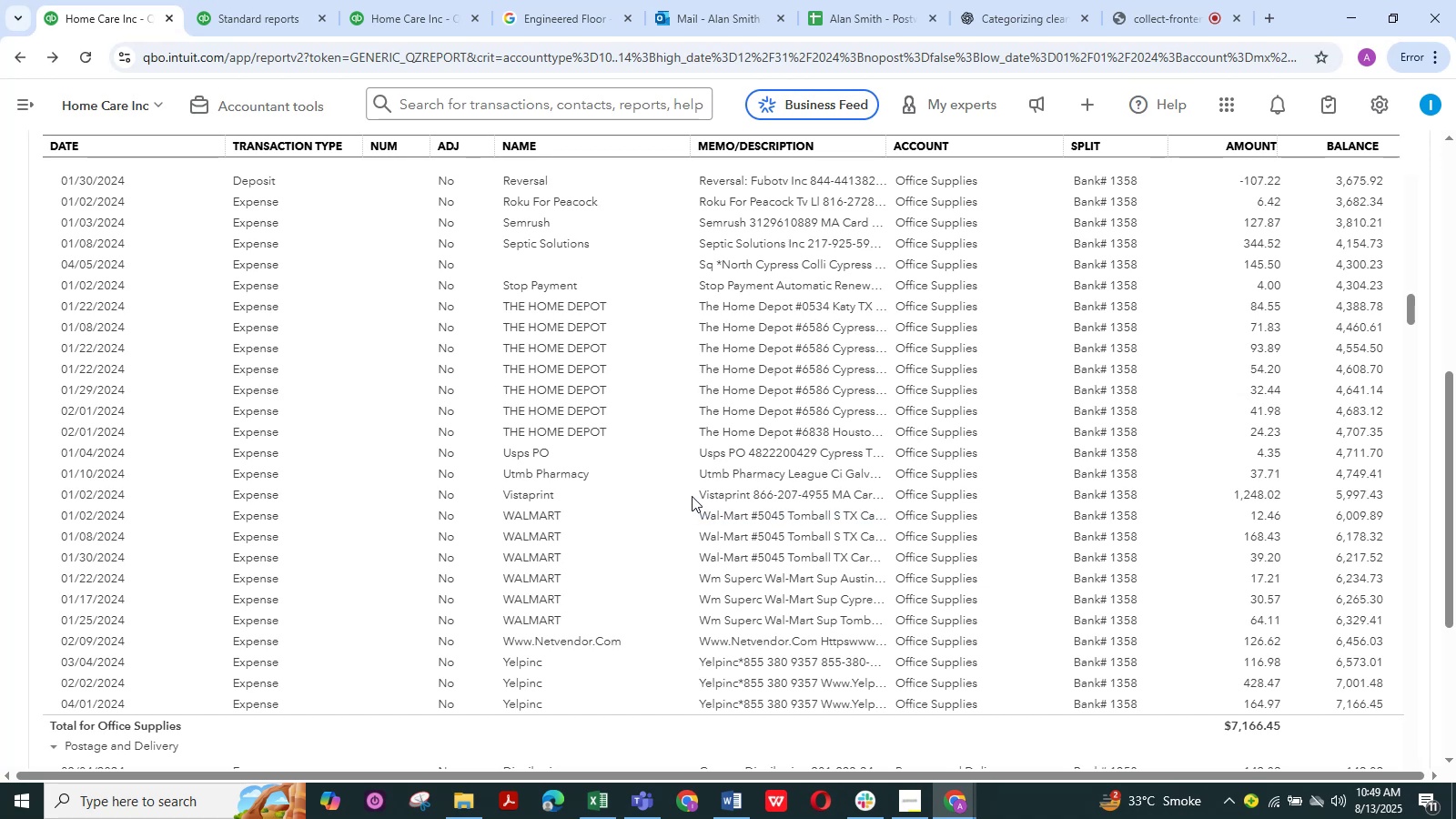 
scroll: coordinate [612, 516], scroll_direction: up, amount: 7.0
 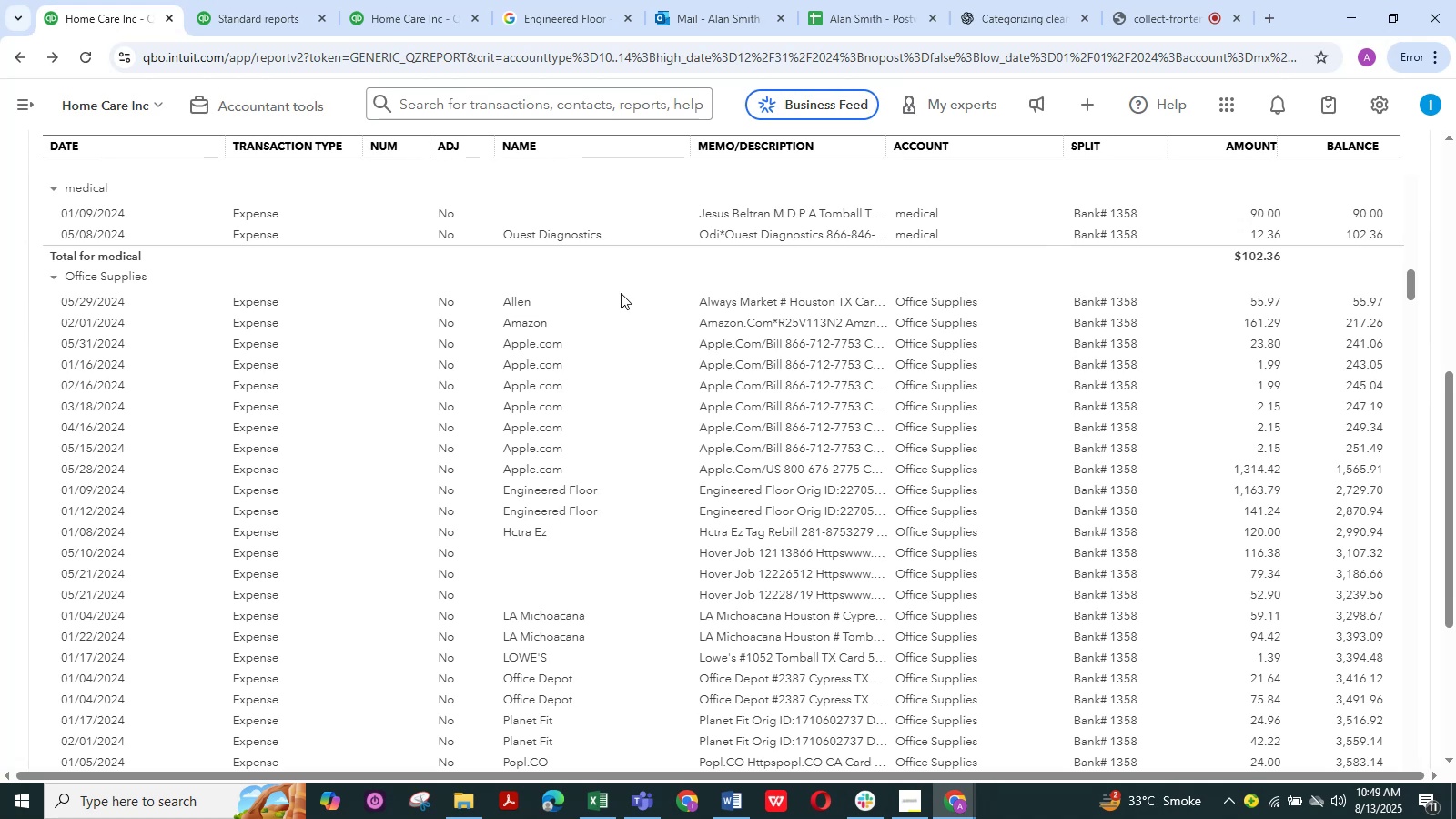 
wait(18.63)
 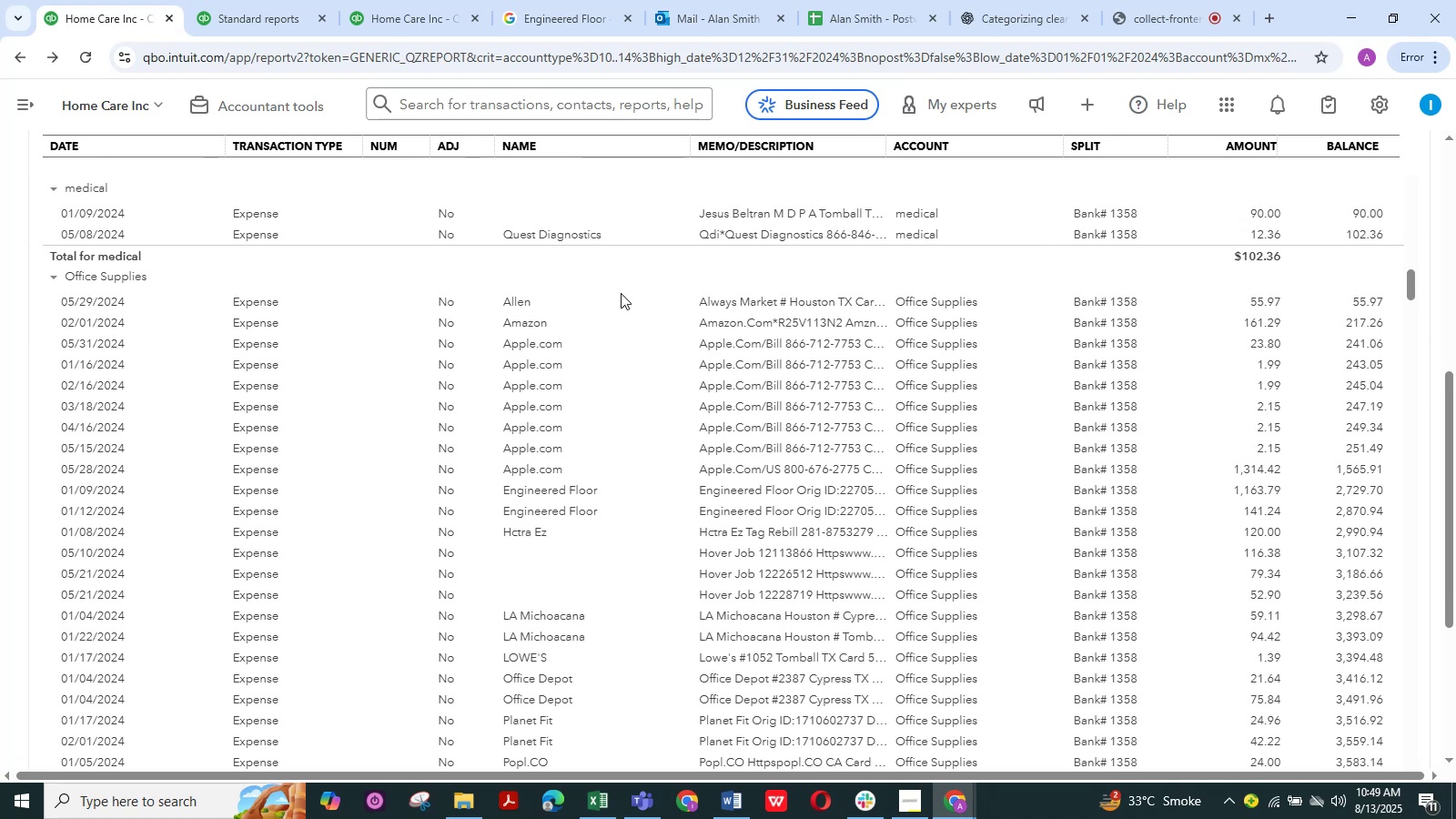 
scroll: coordinate [702, 368], scroll_direction: down, amount: 1.0
 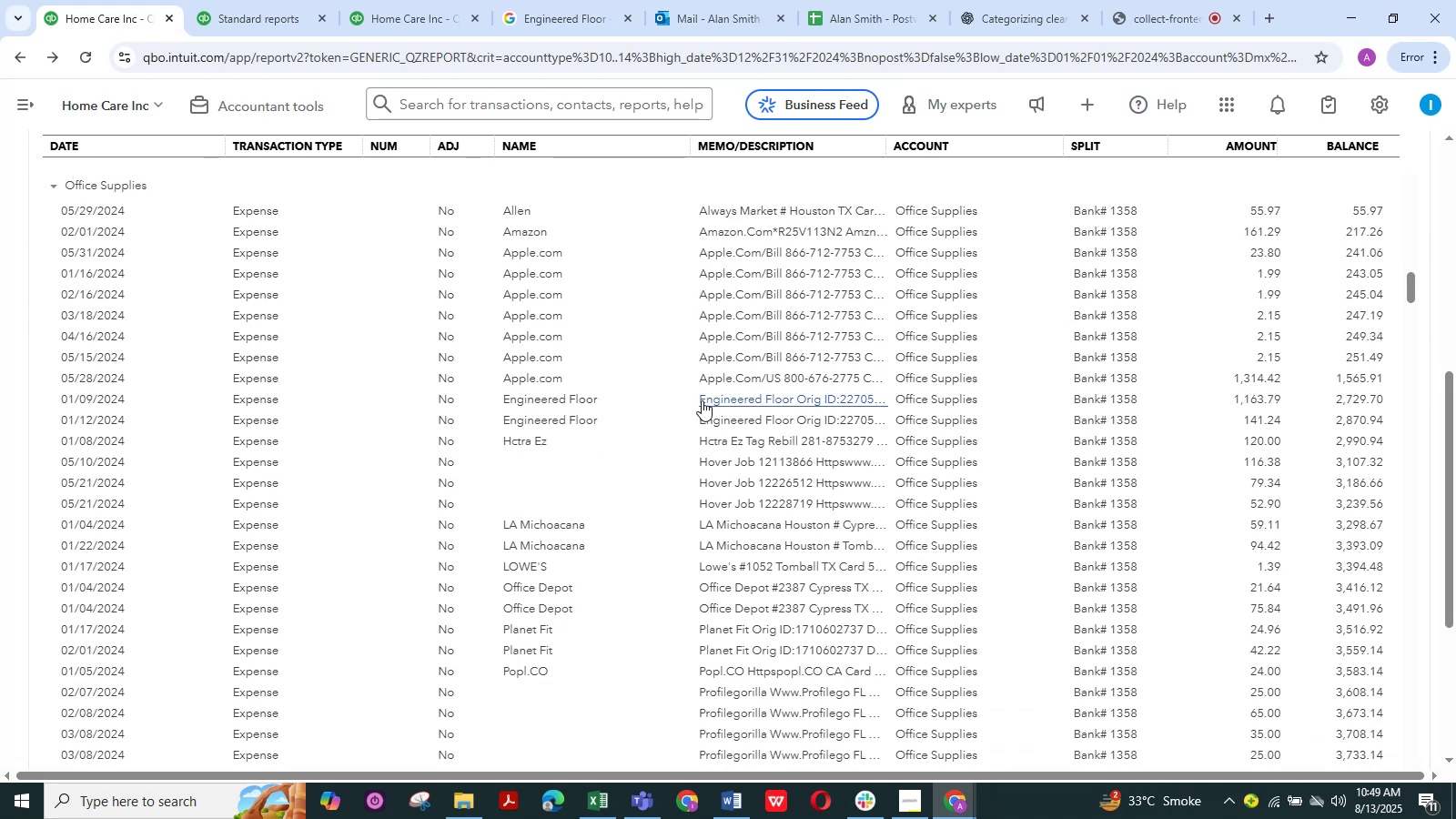 
left_click_drag(start_coordinate=[693, 400], to_coordinate=[634, 392])
 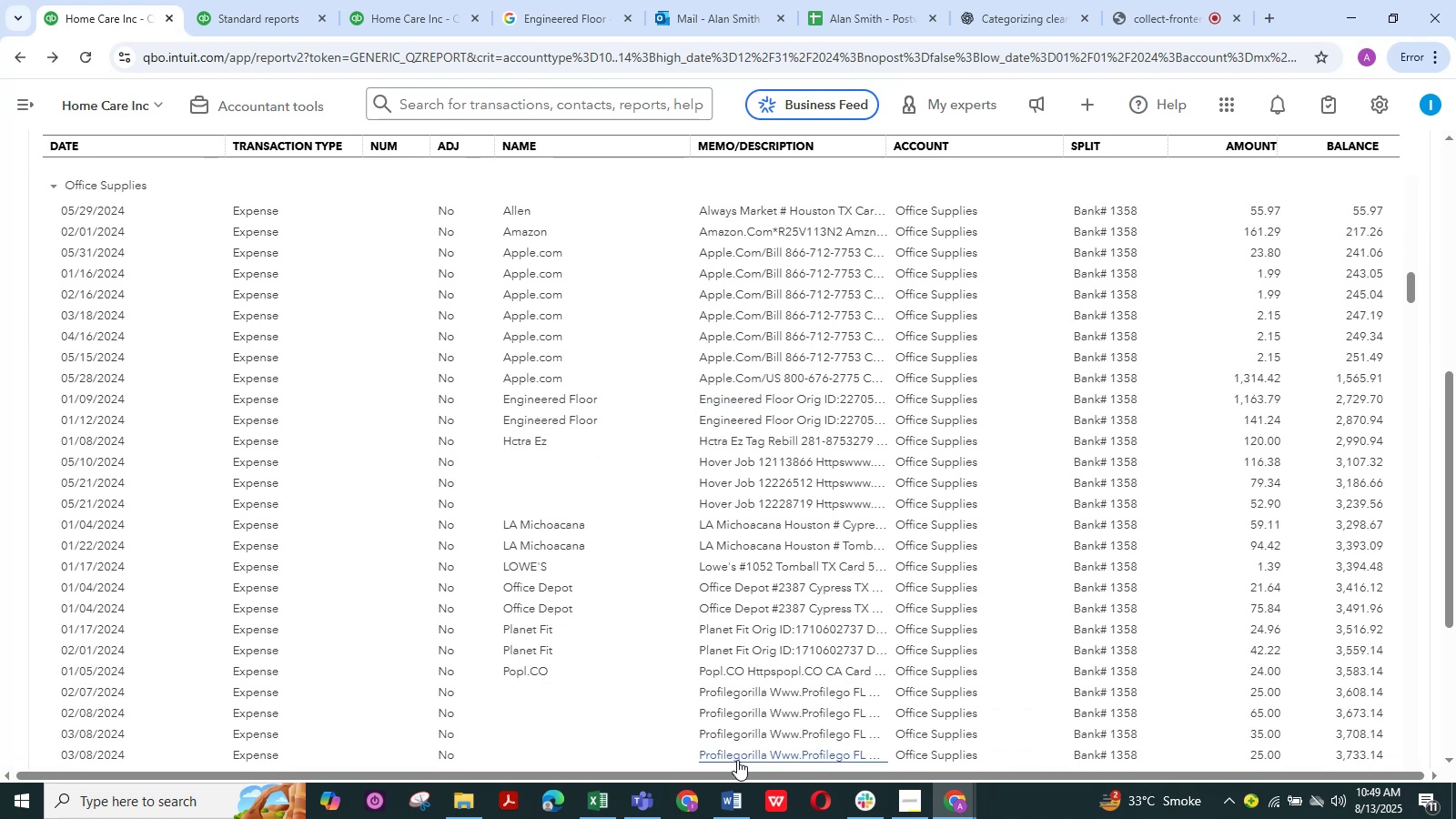 
key(Control+C)
 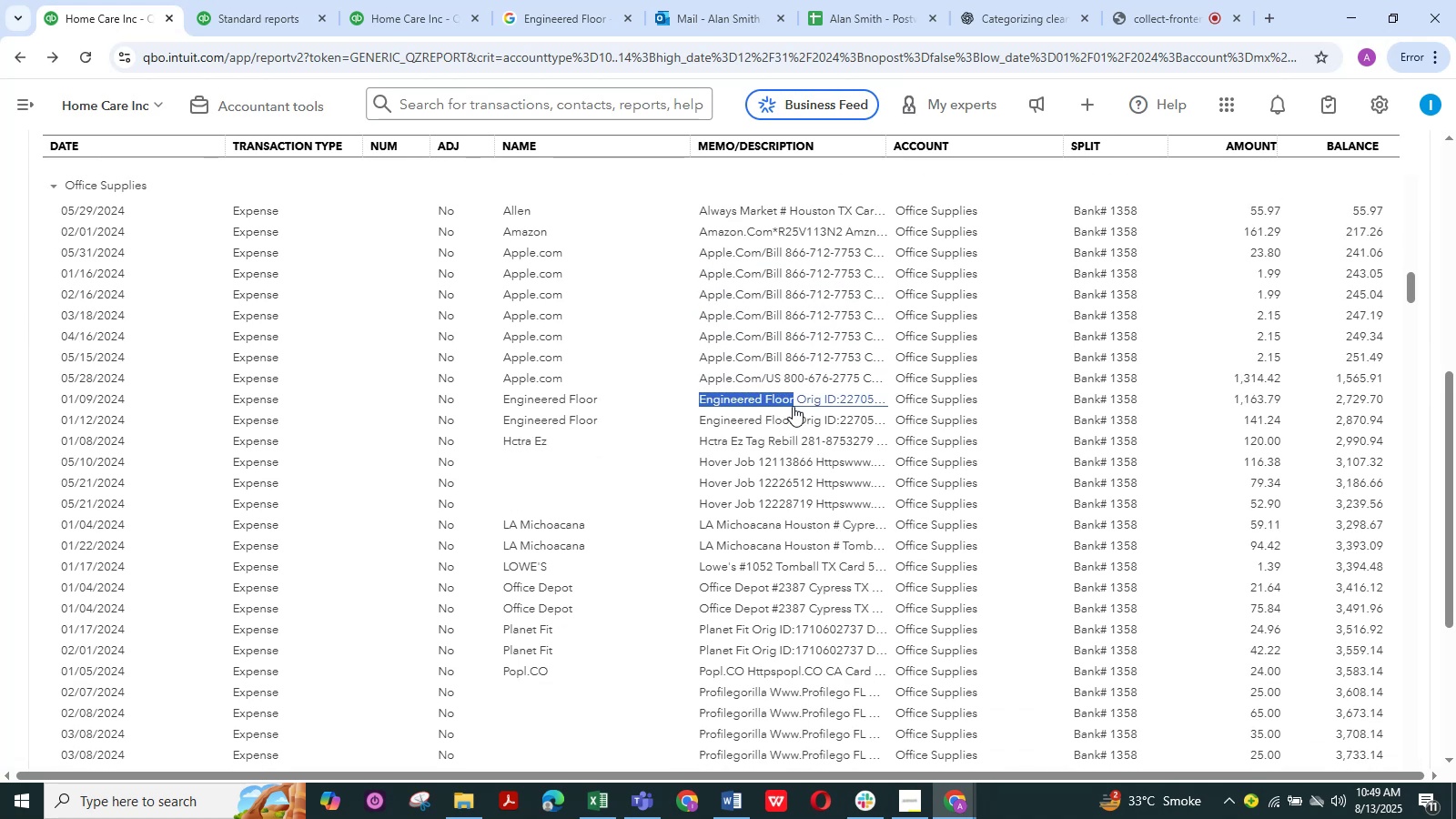 
key(Control+C)
 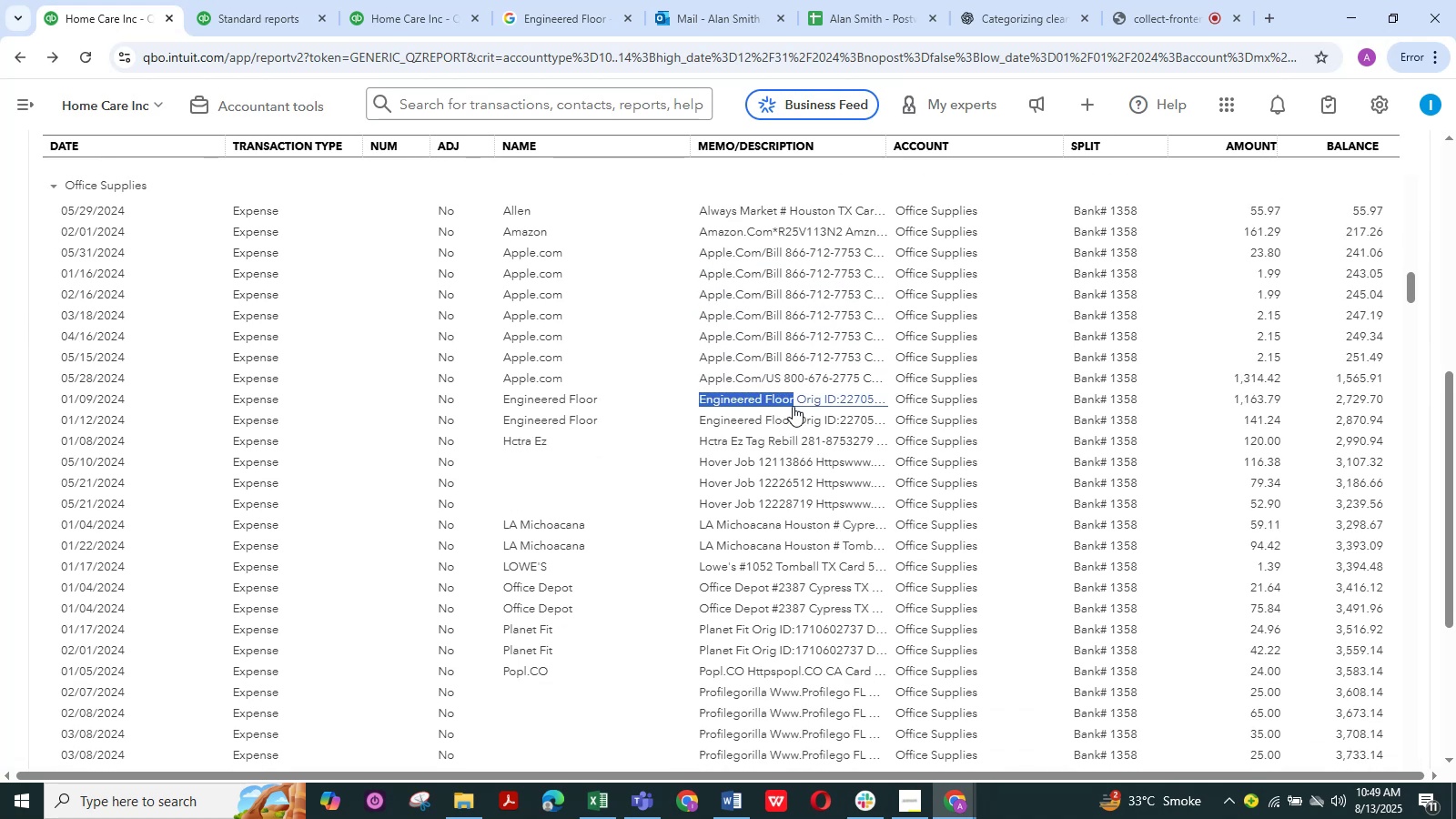 
key(Control+C)
 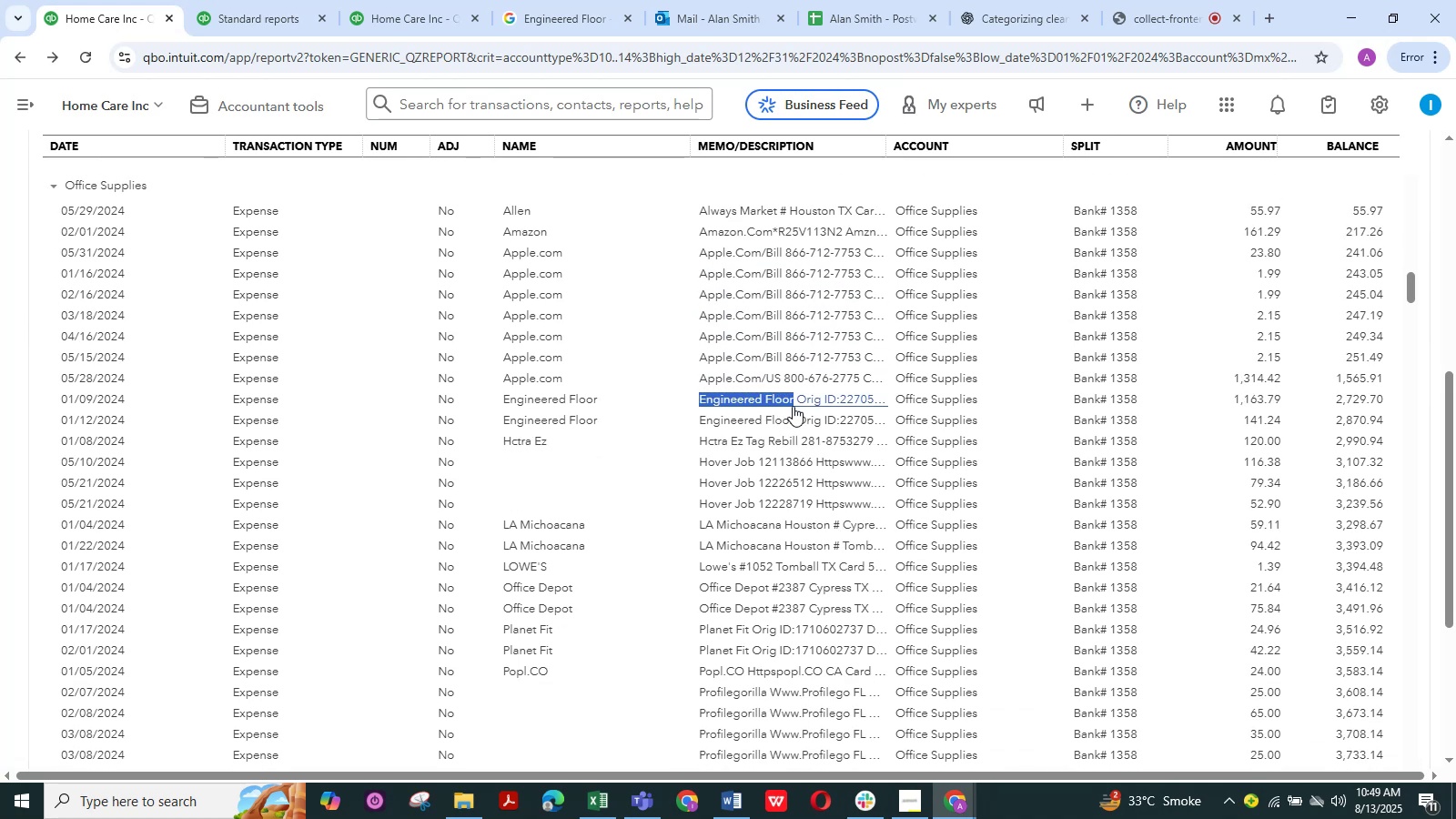 
key(Control+C)
 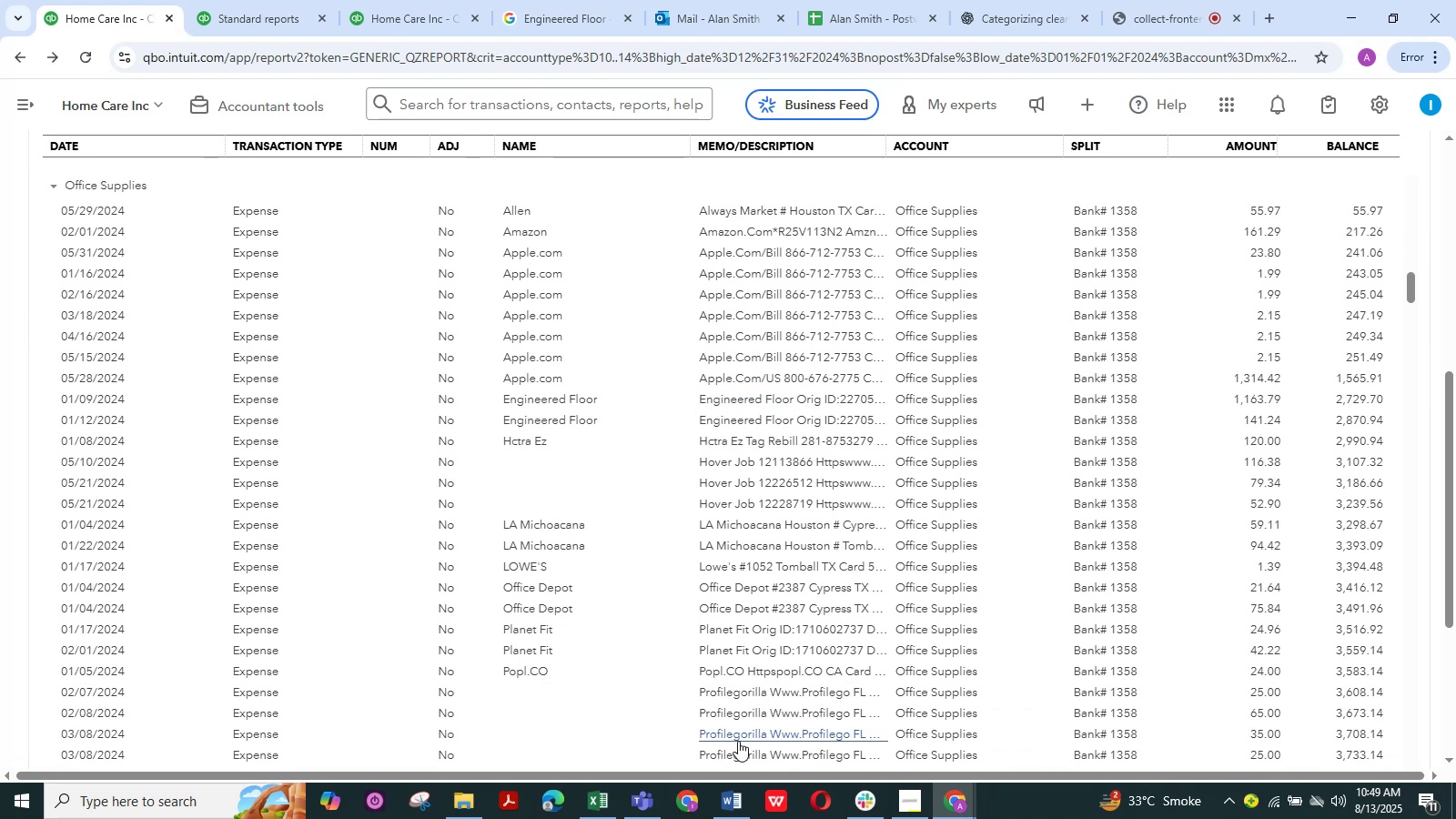 
left_click([732, 818])
 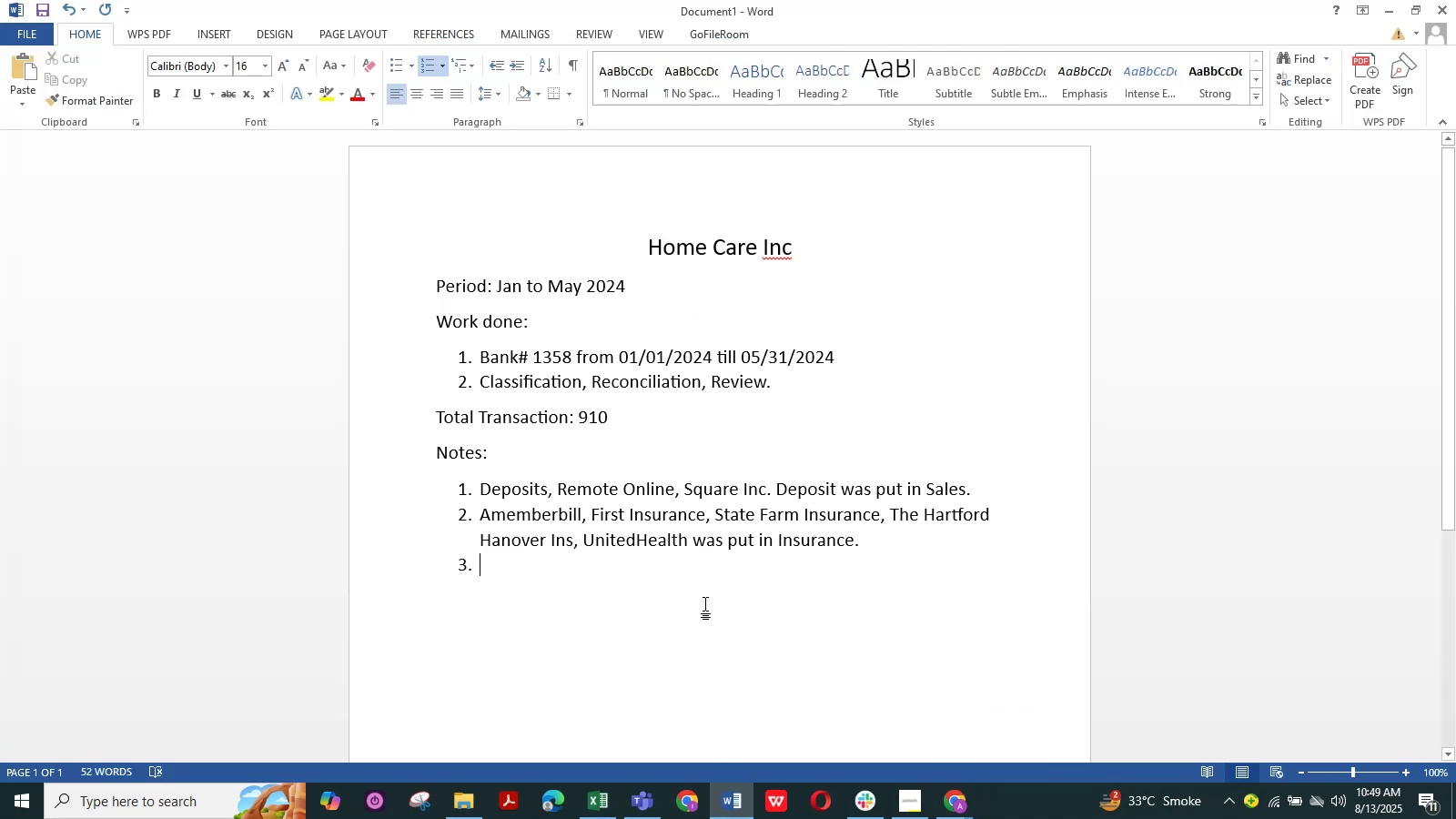 
key(Control+ControlLeft)
 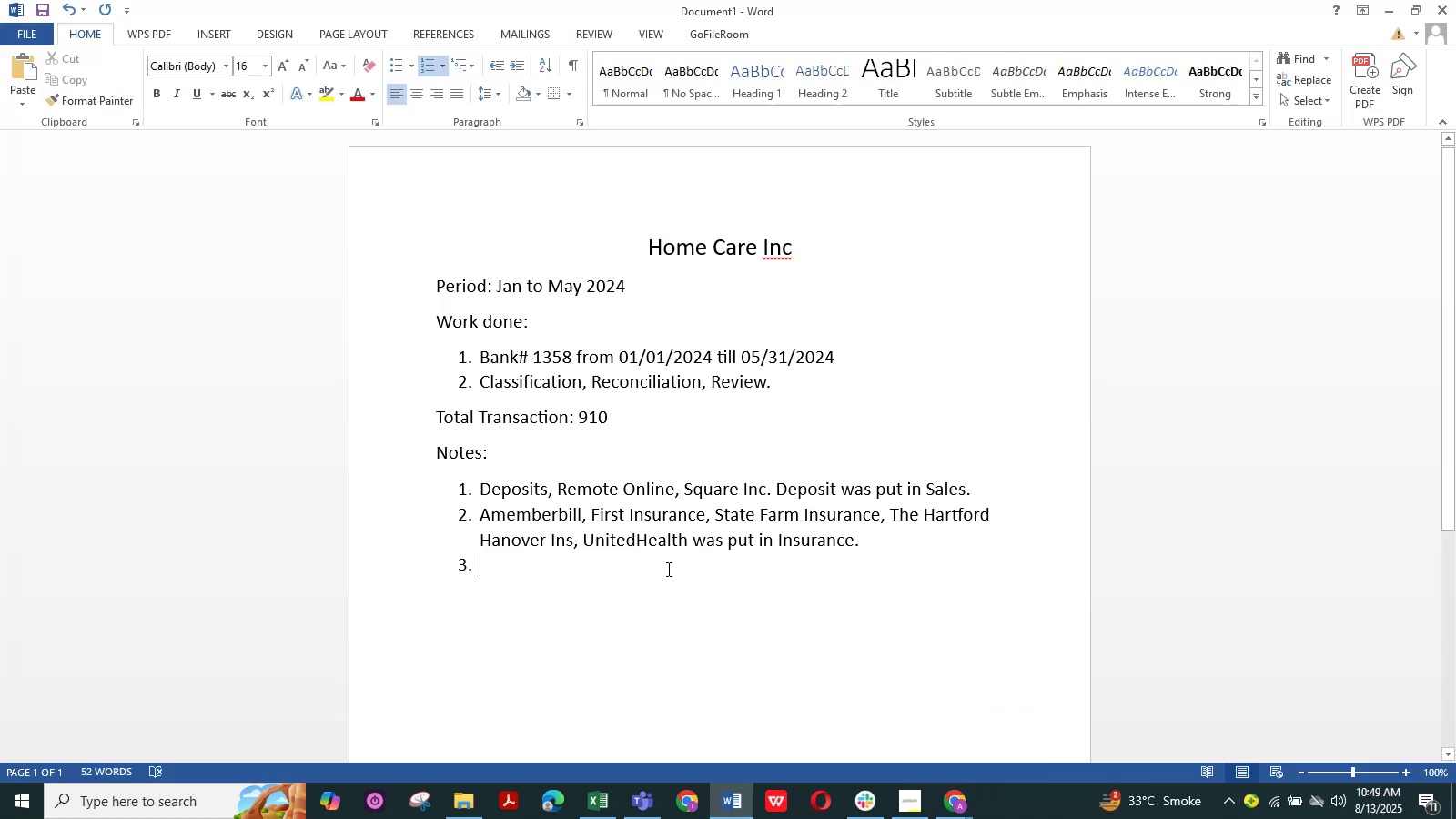 
key(Control+V)
 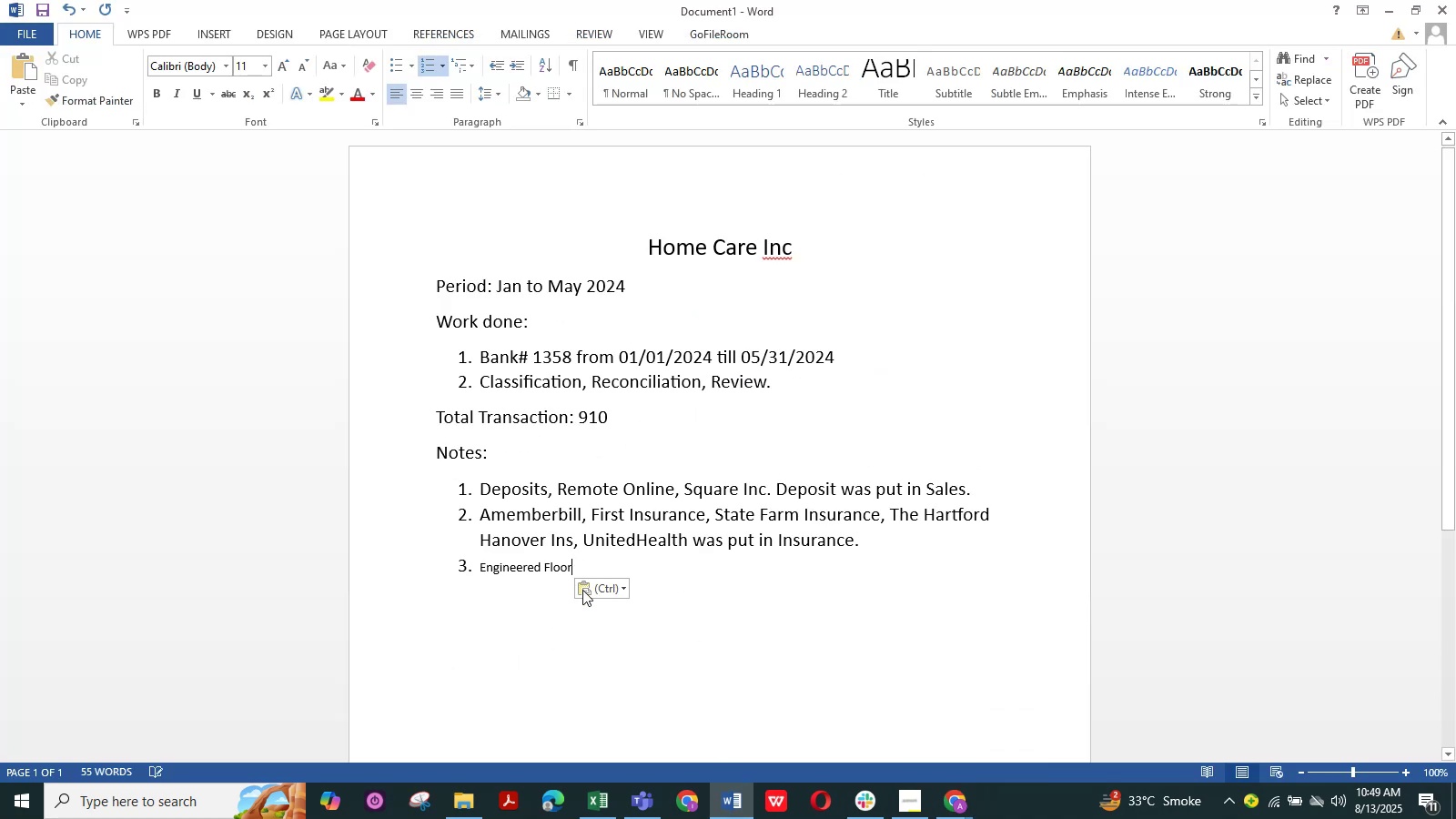 
left_click([584, 592])
 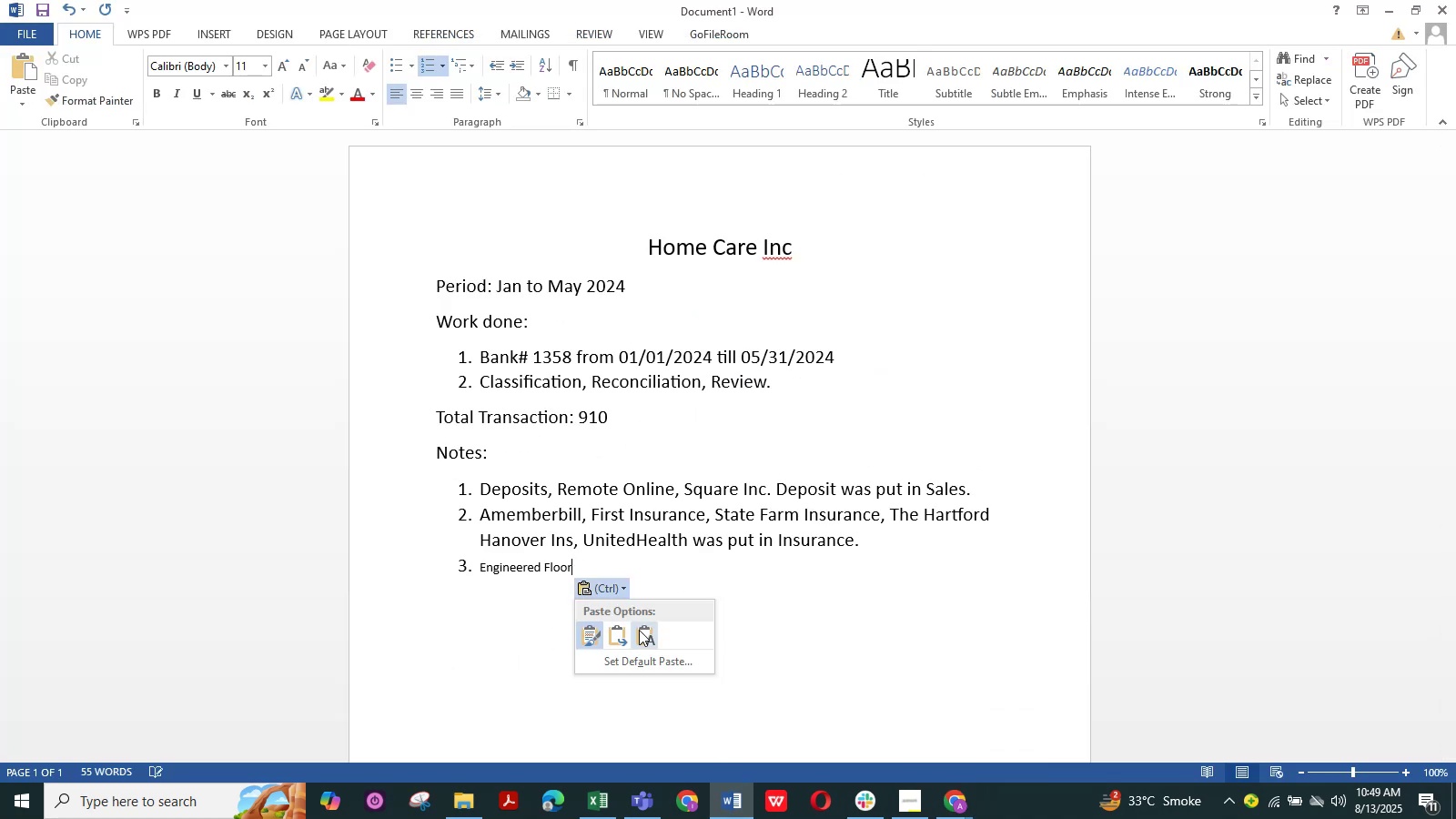 
left_click([645, 632])
 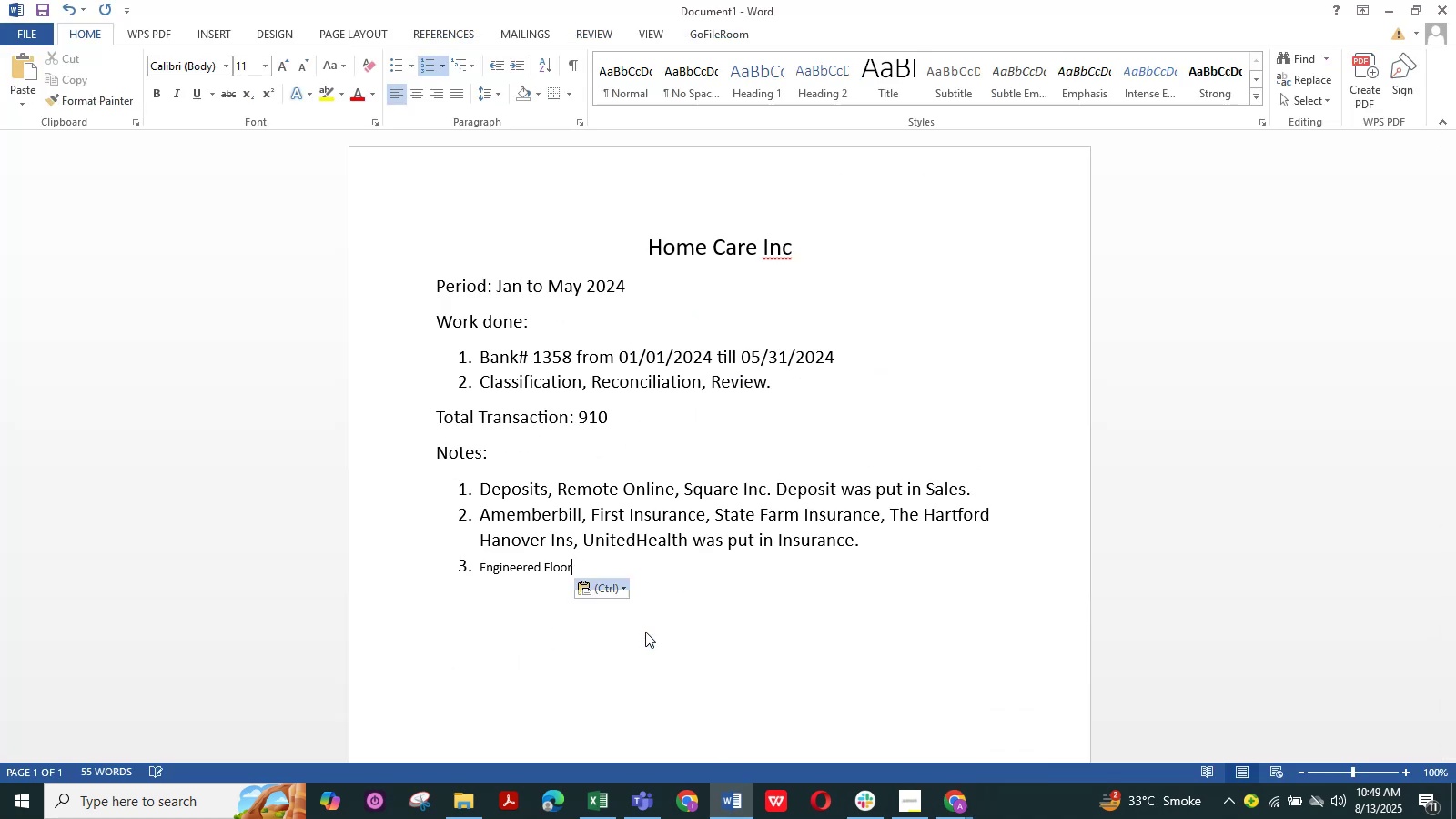 
type( was )
 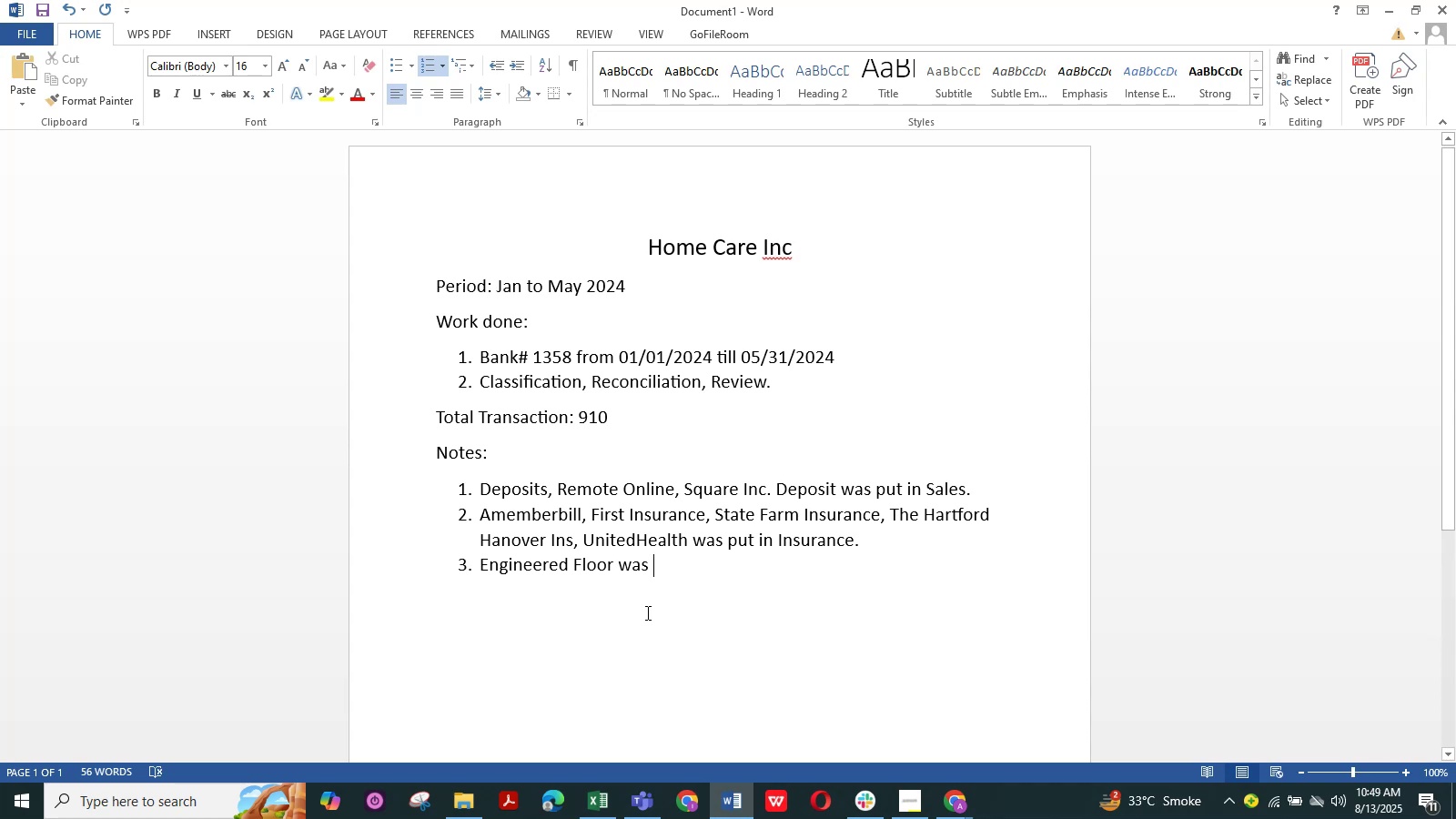 
wait(6.48)
 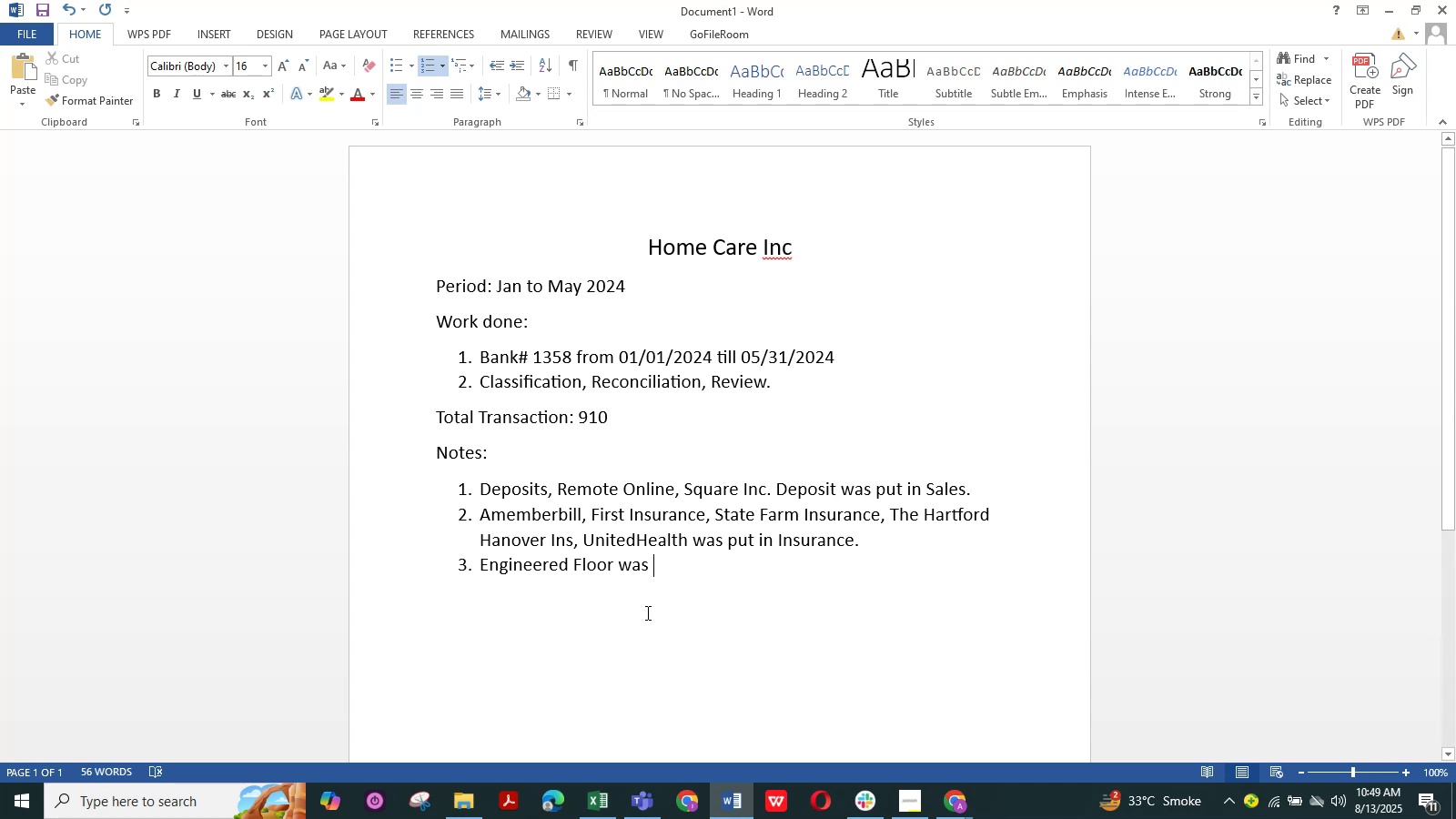 
key(P)
 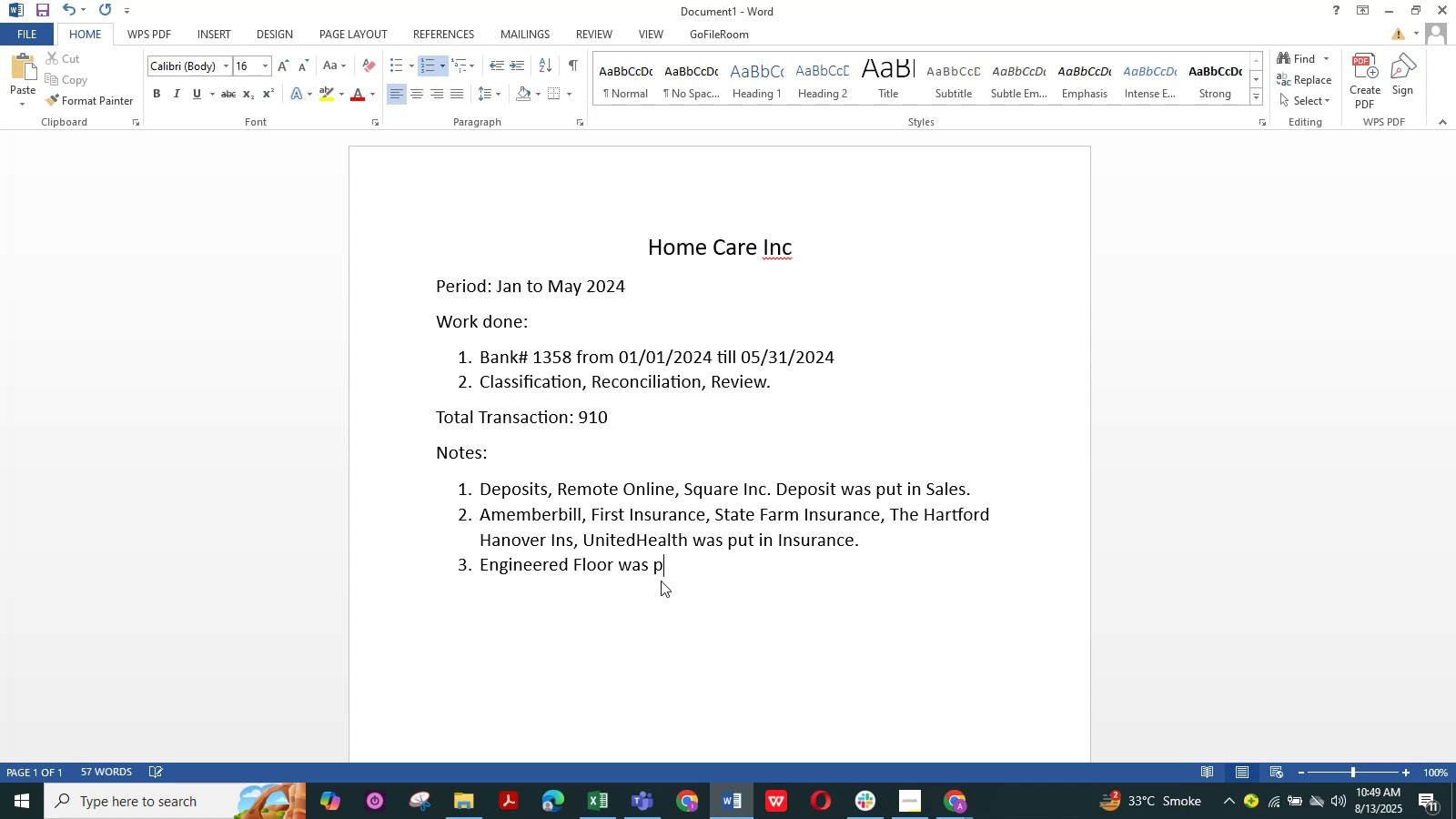 
key(Numpad0)
 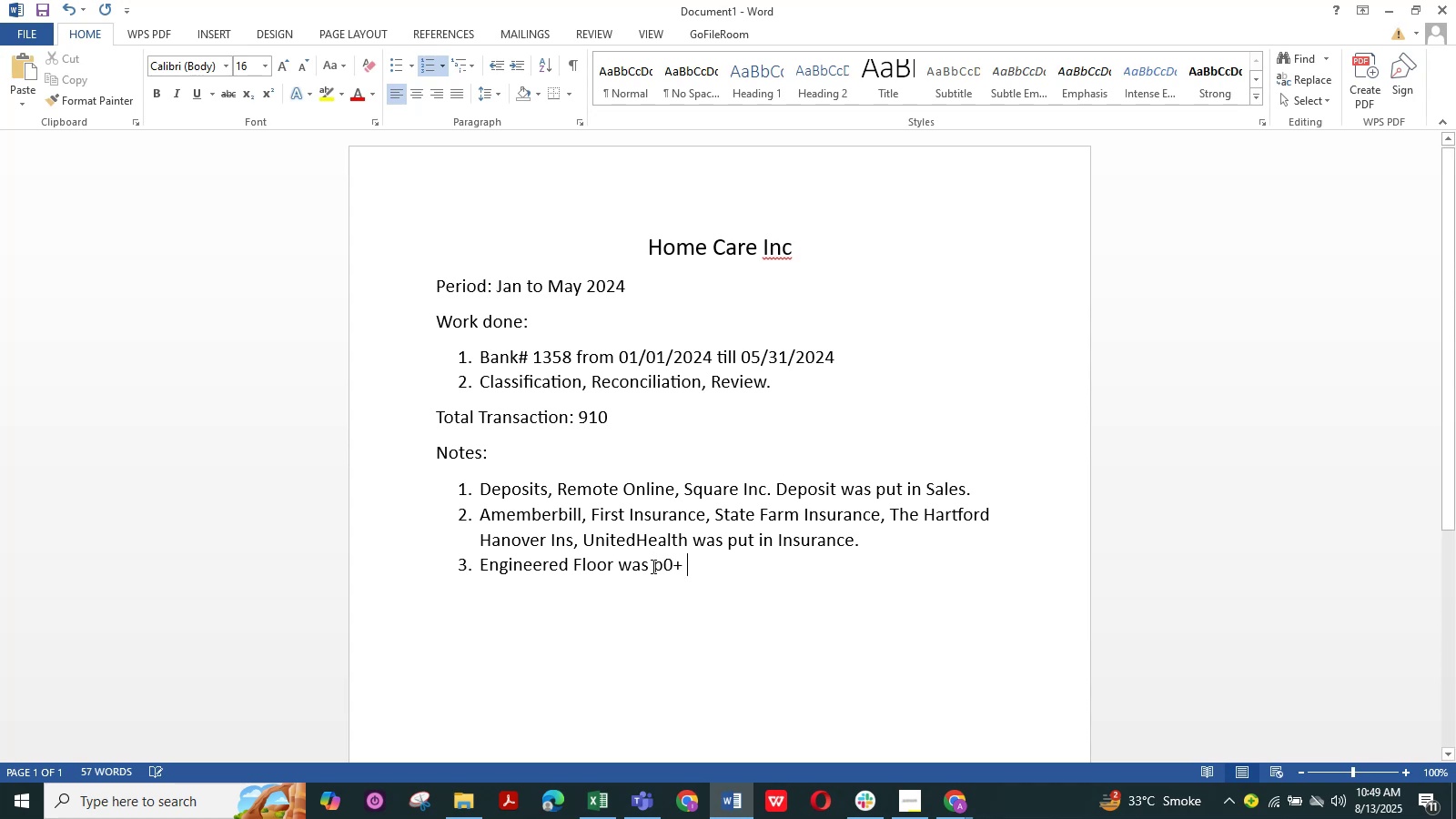 
key(NumpadAdd)
 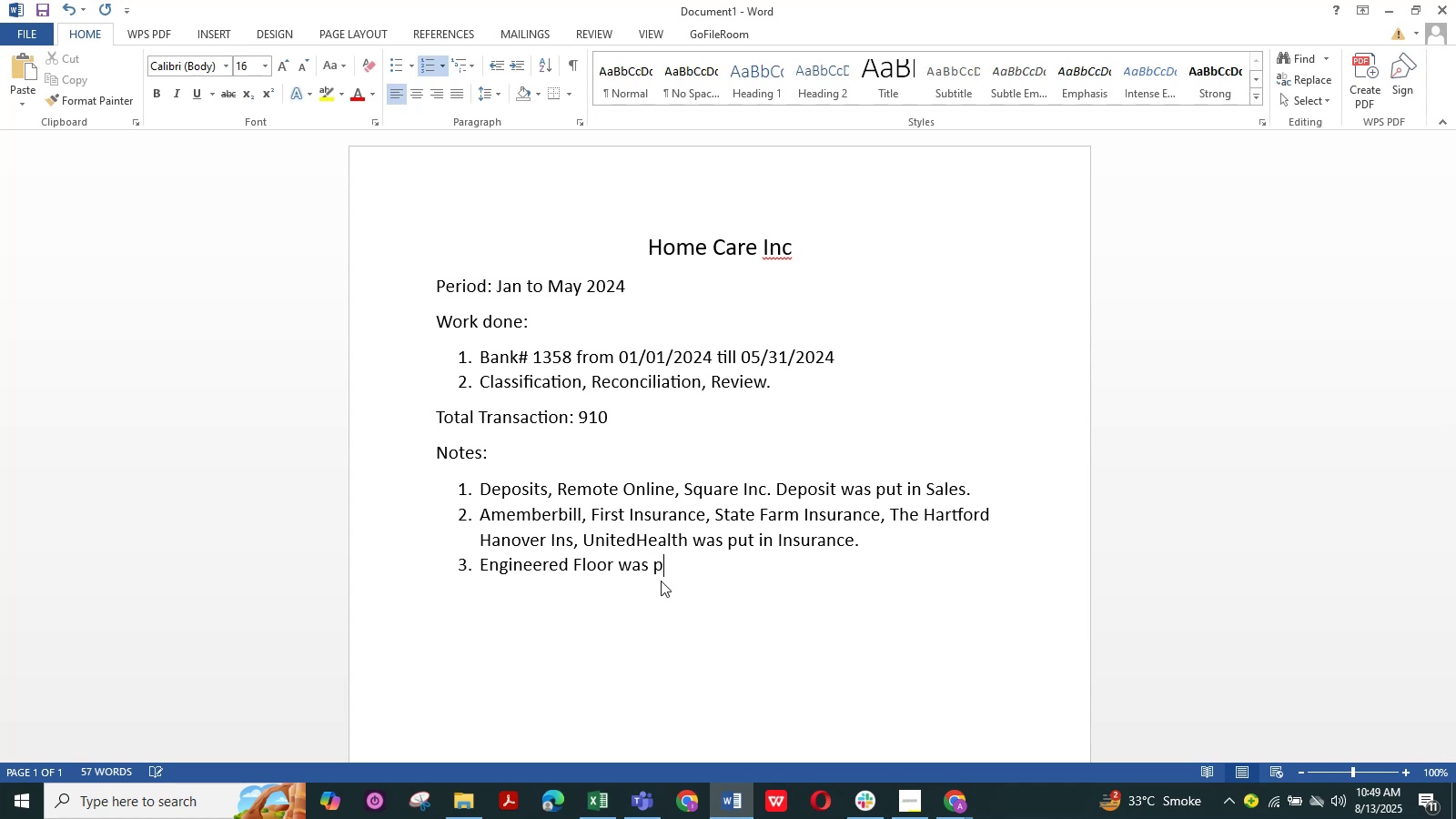 
key(Space)
 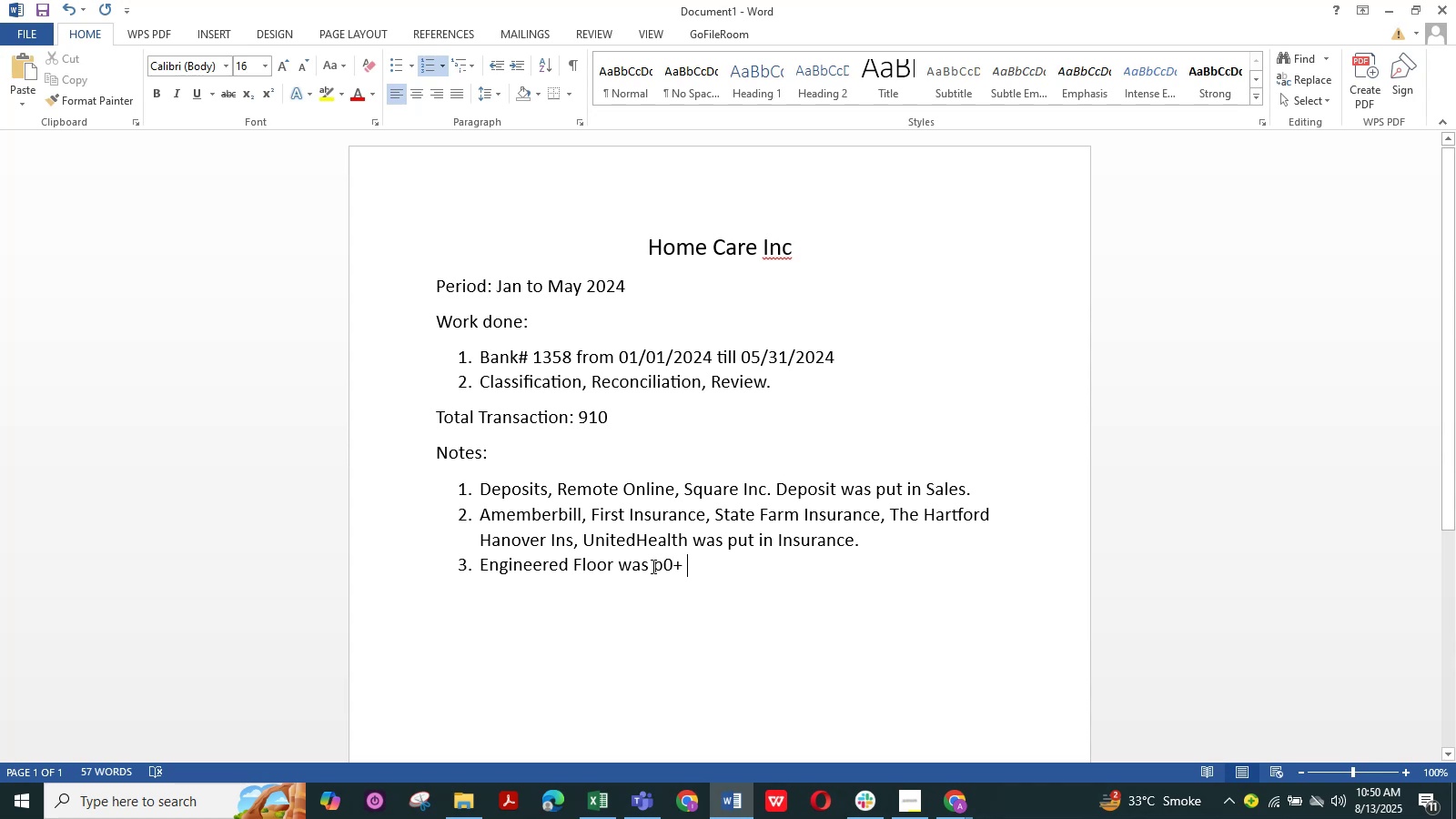 
wait(9.9)
 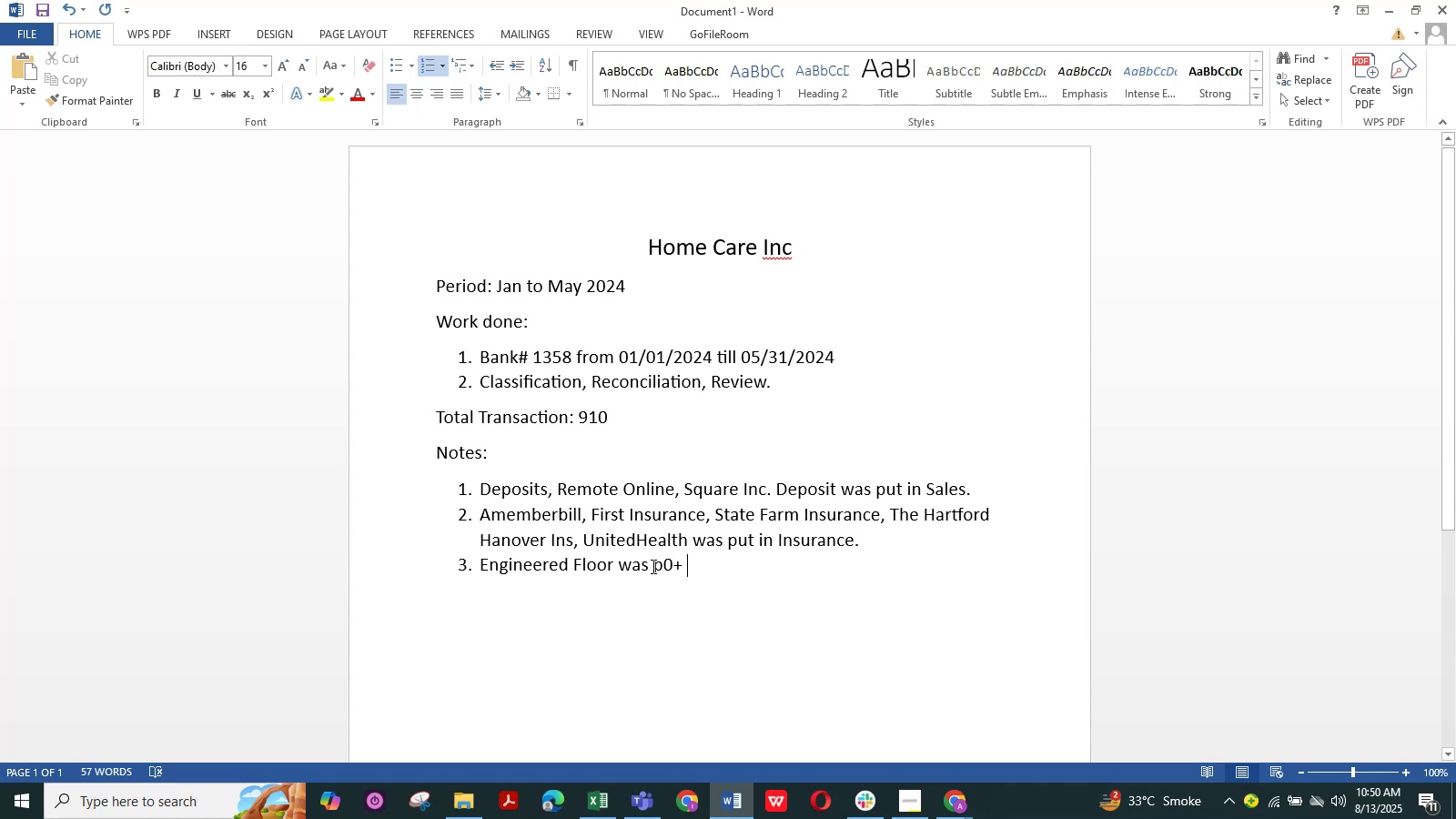 
key(Backspace)
 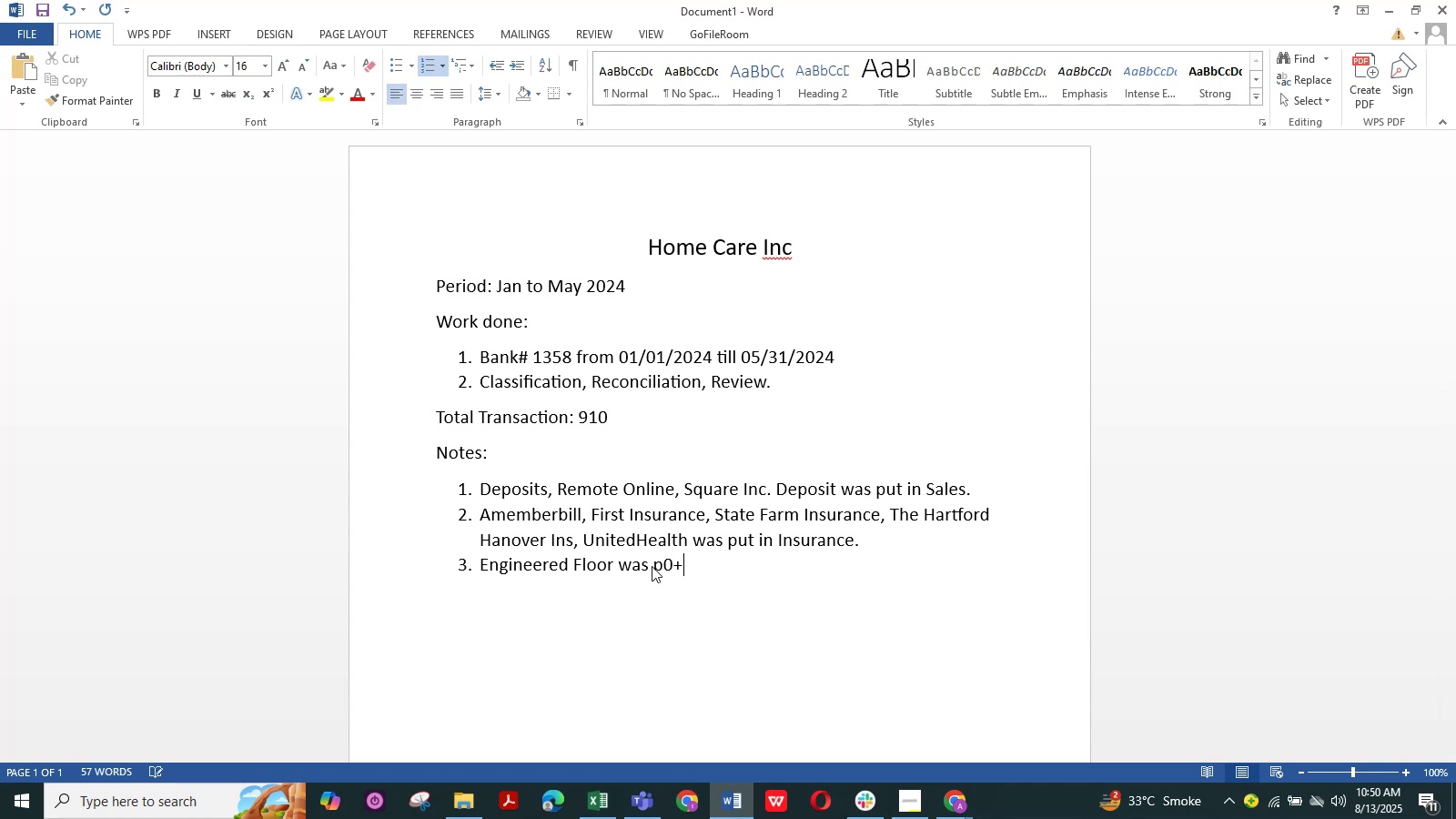 
key(Backspace)
 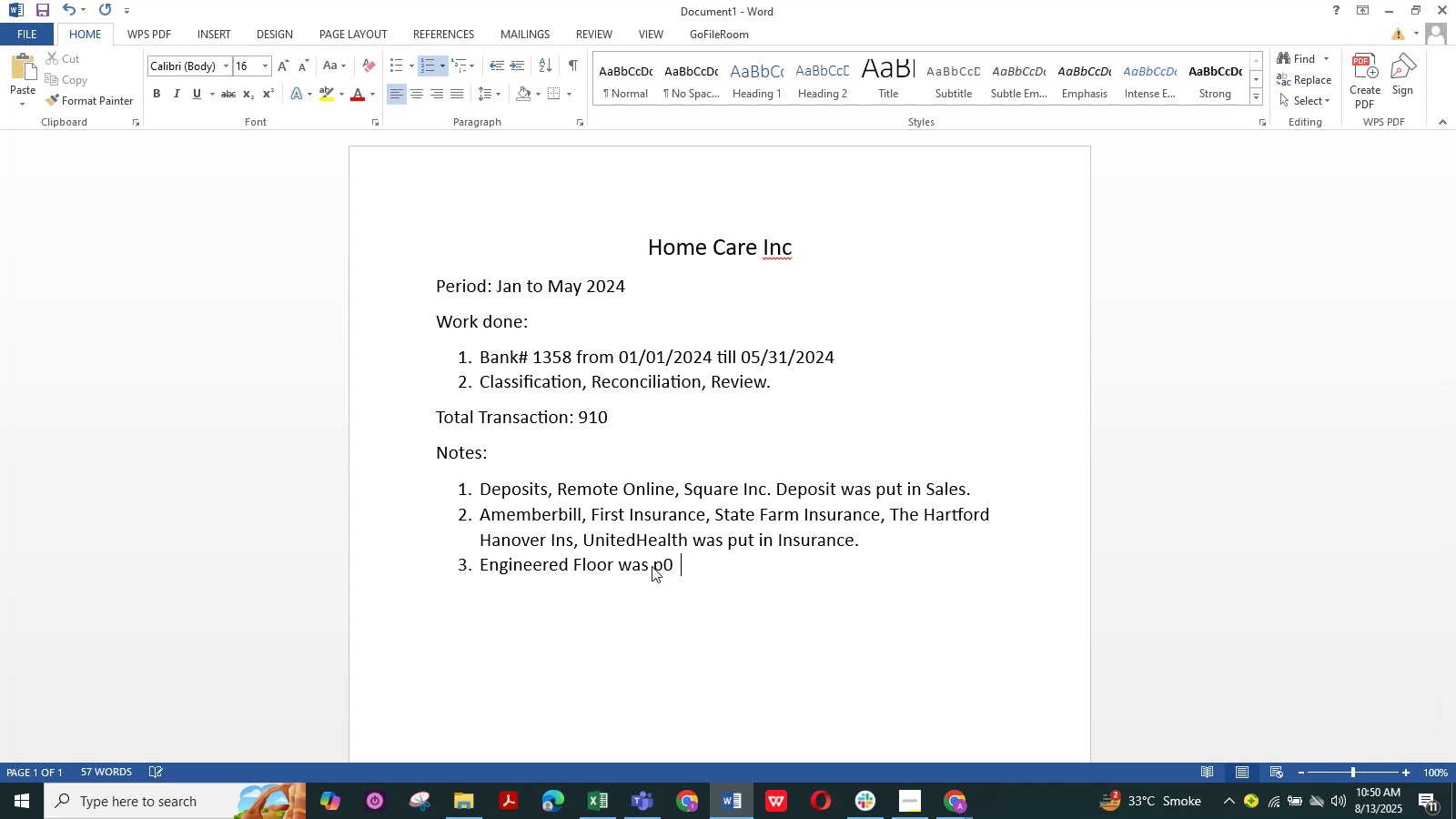 
key(Backspace)
 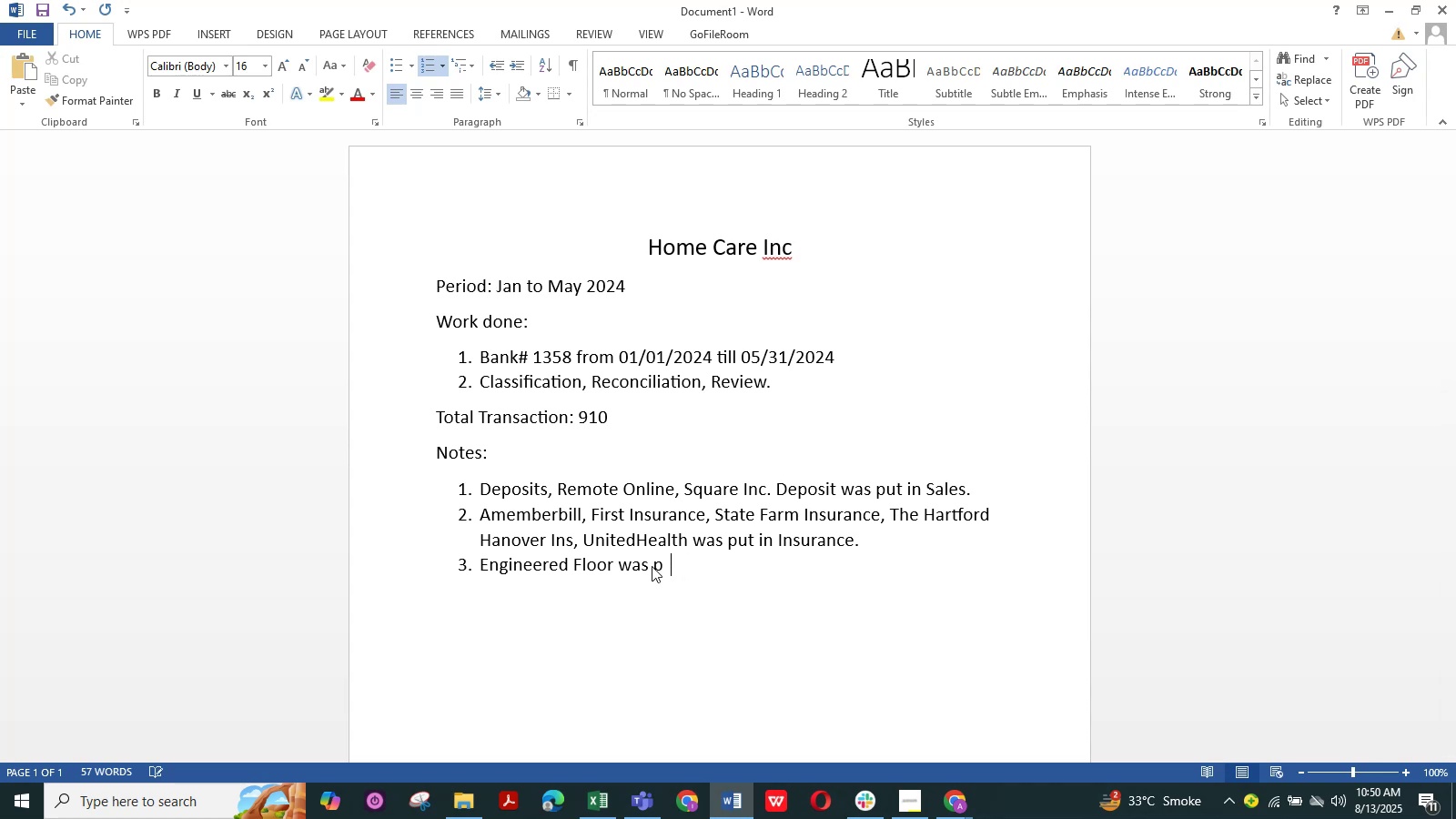 
key(Backspace)
 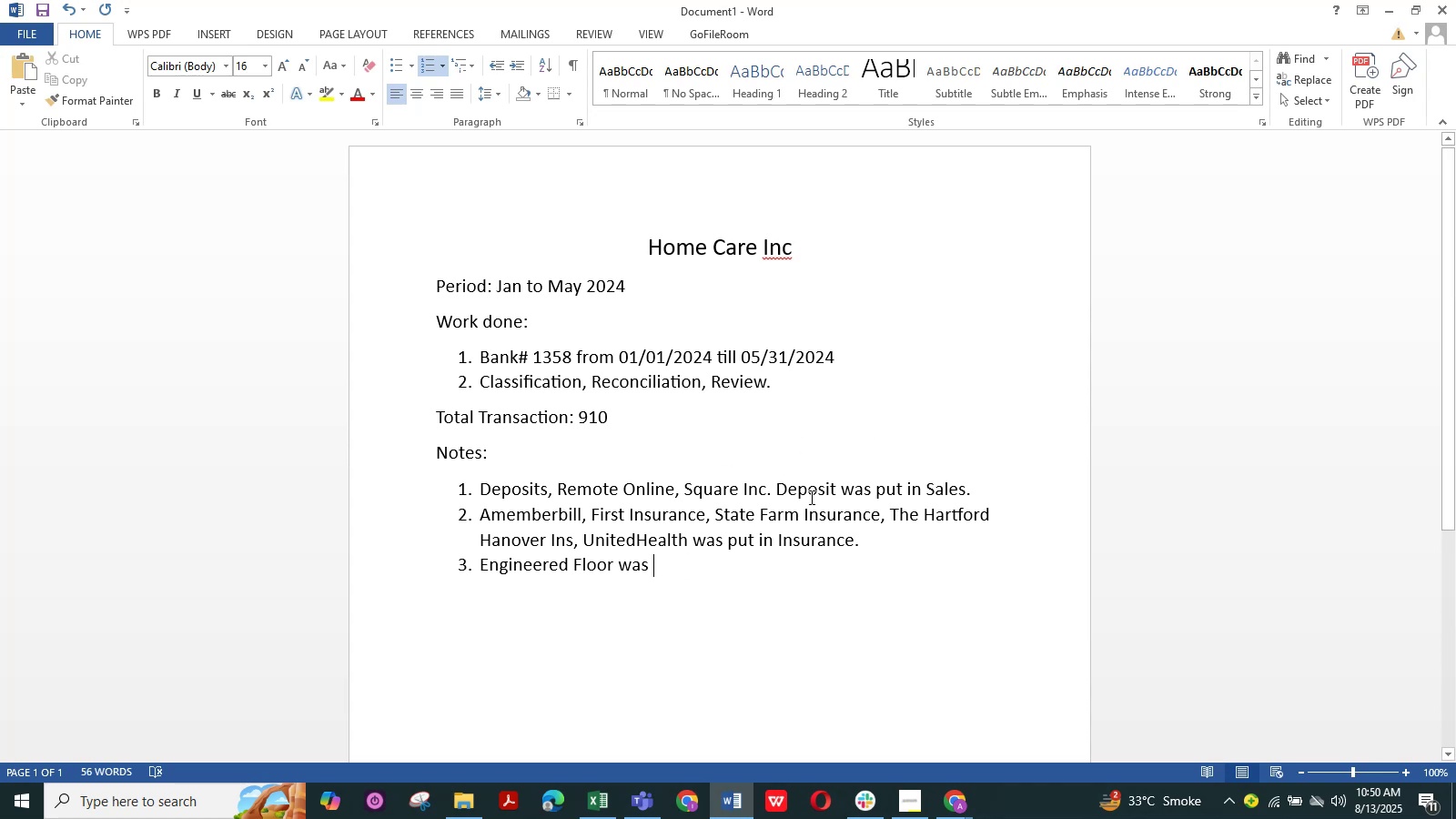 
left_click_drag(start_coordinate=[728, 545], to_coordinate=[772, 544])
 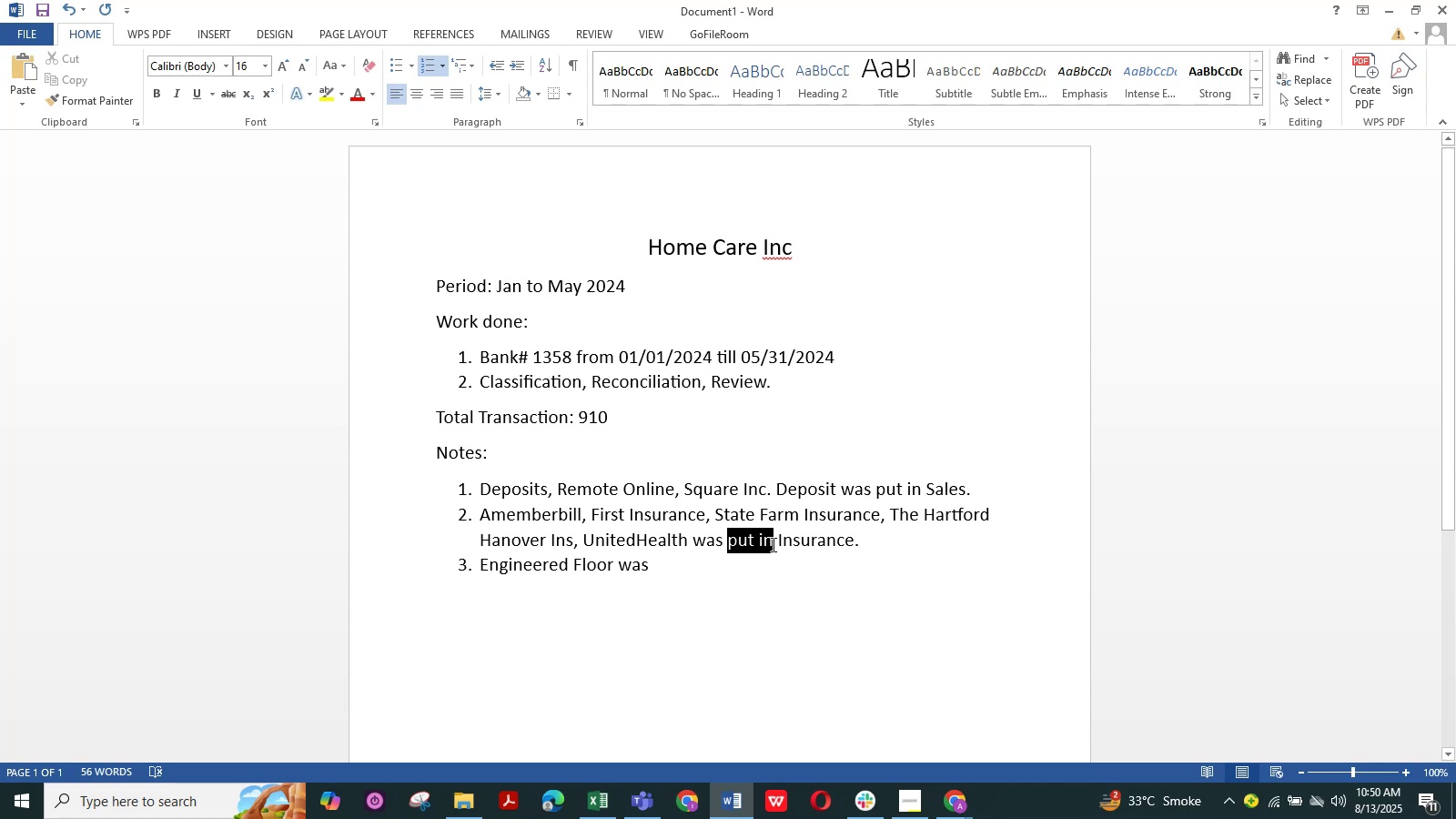 
key(Control+C)
 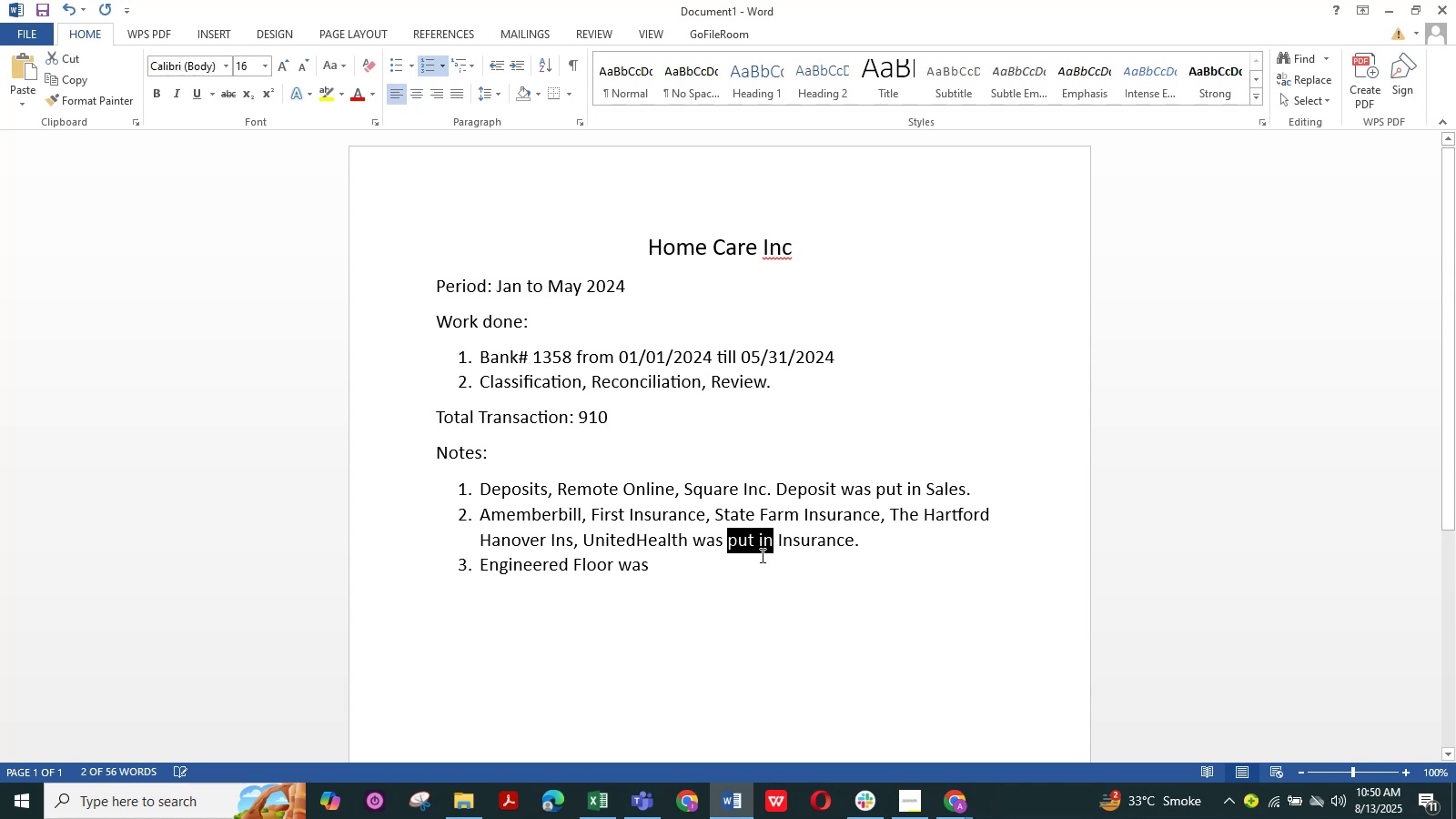 
key(Control+C)
 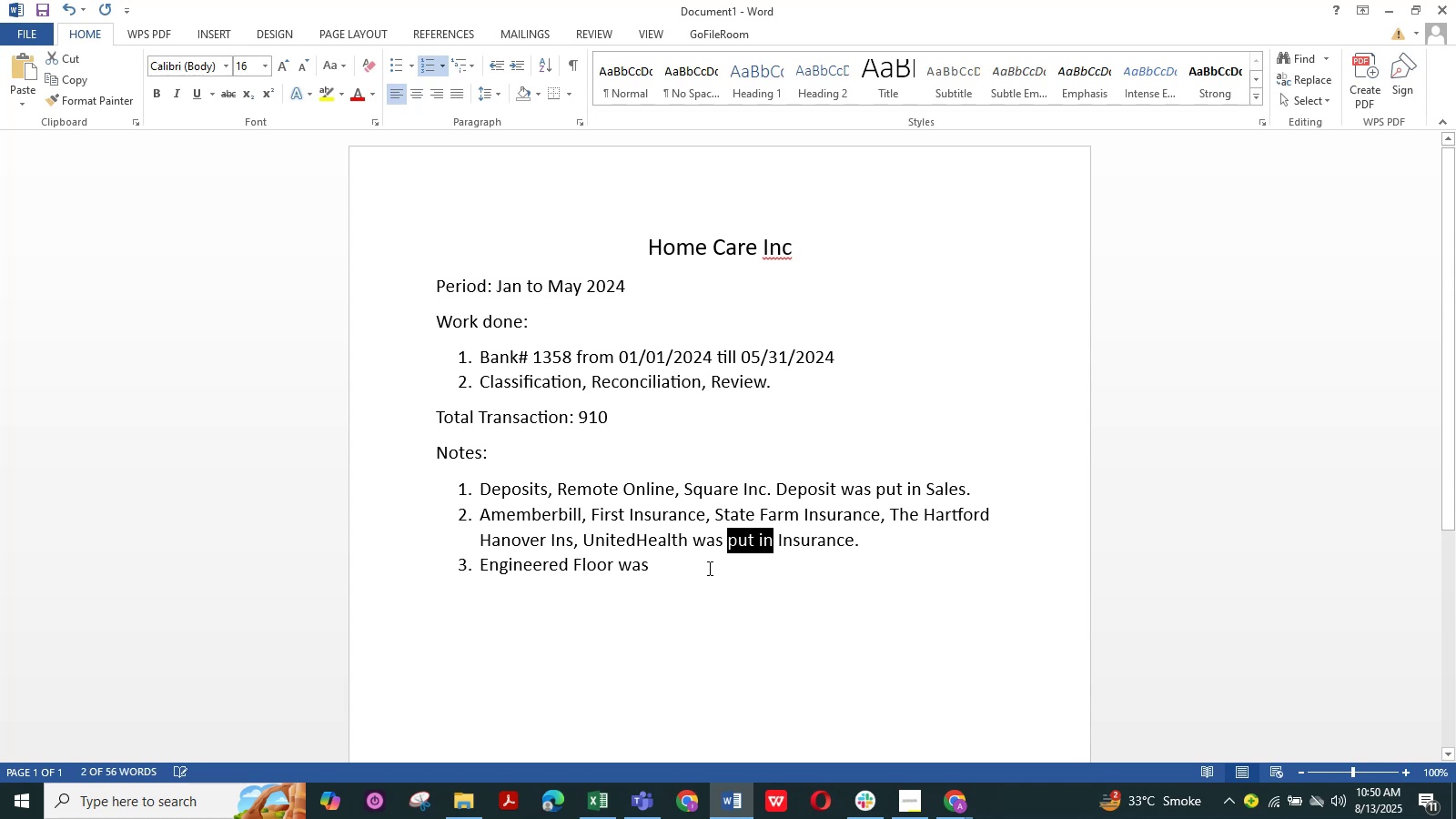 
left_click([708, 568])
 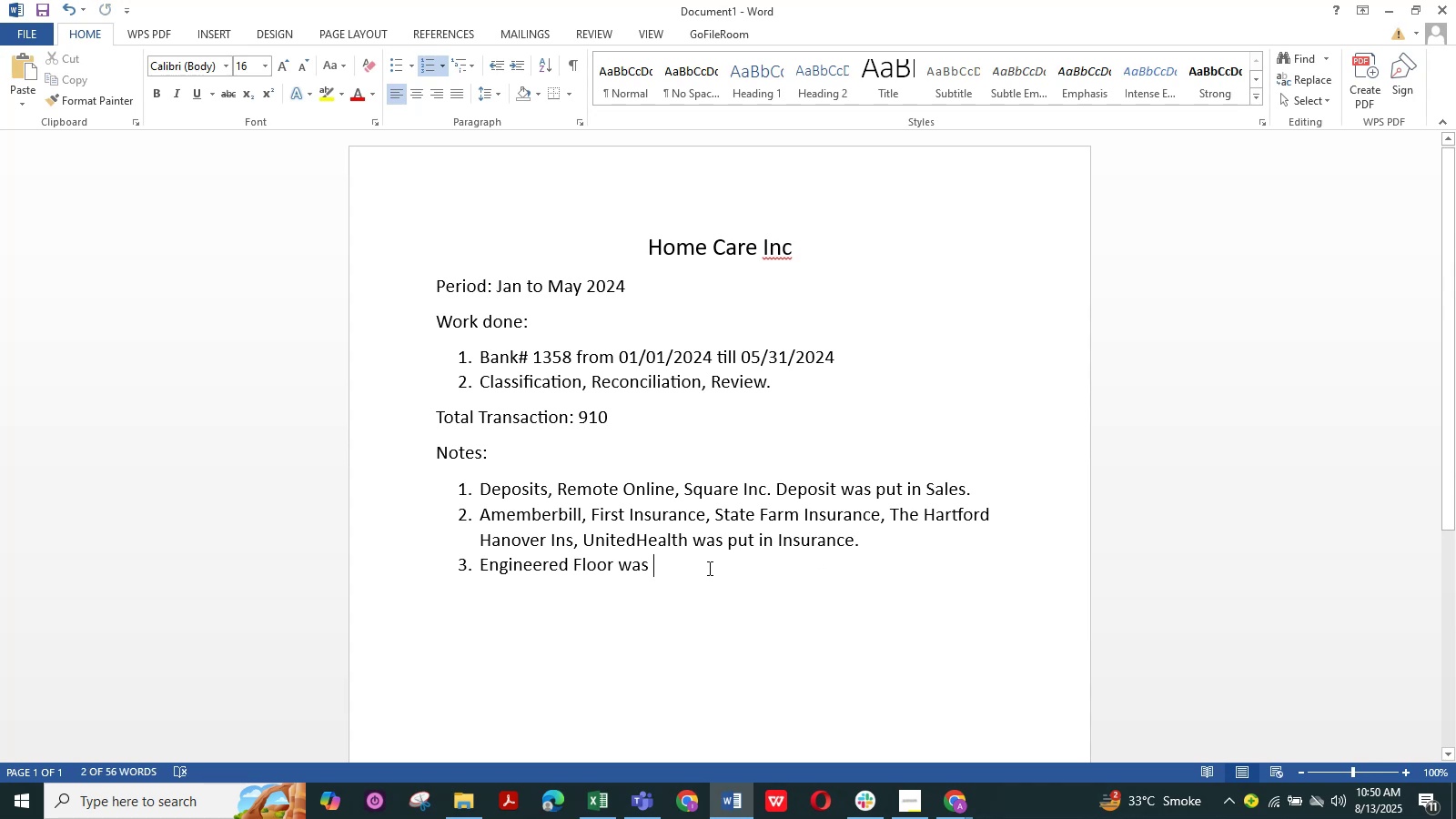 
key(Control+ControlLeft)
 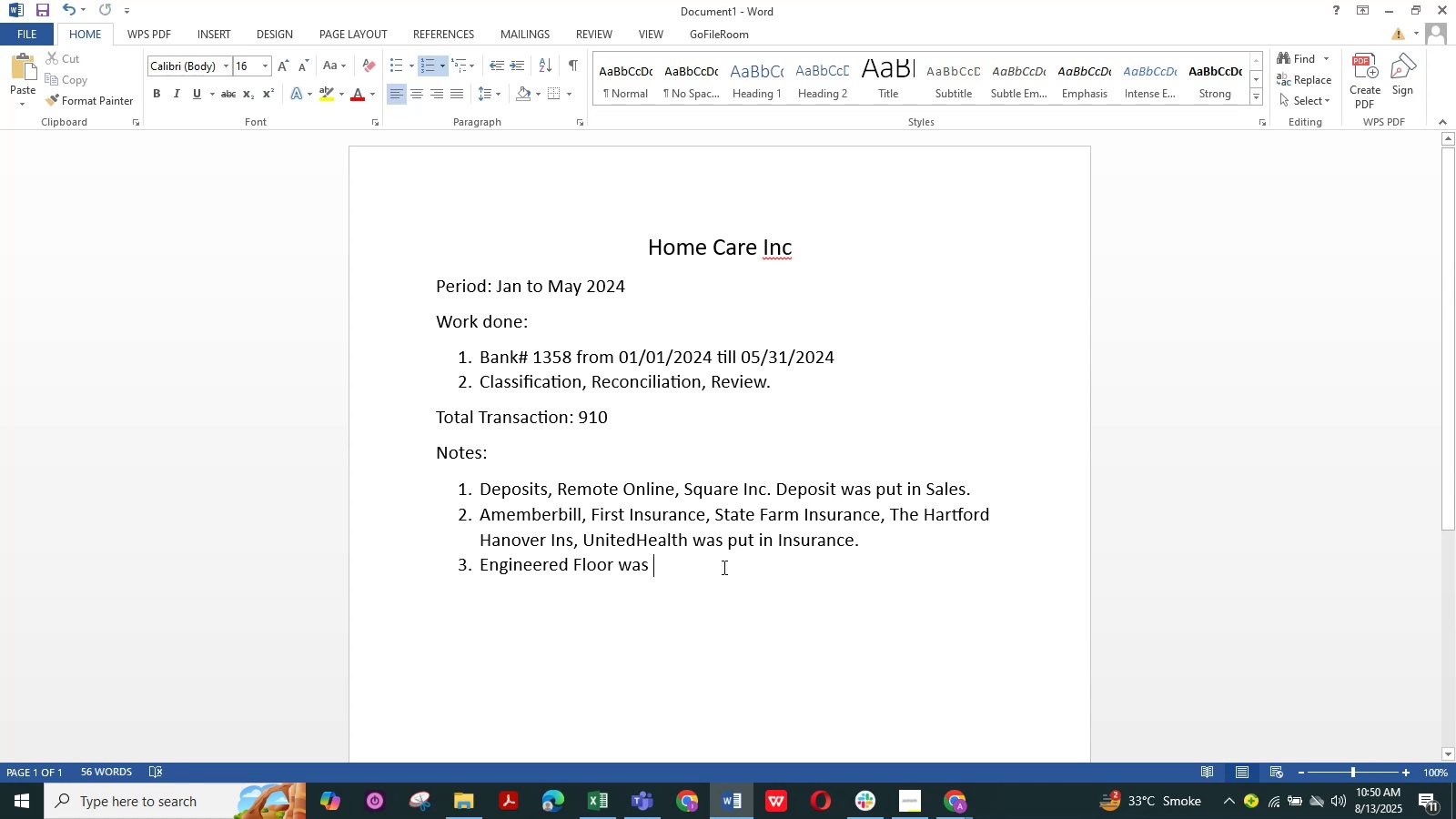 
key(Control+V)
 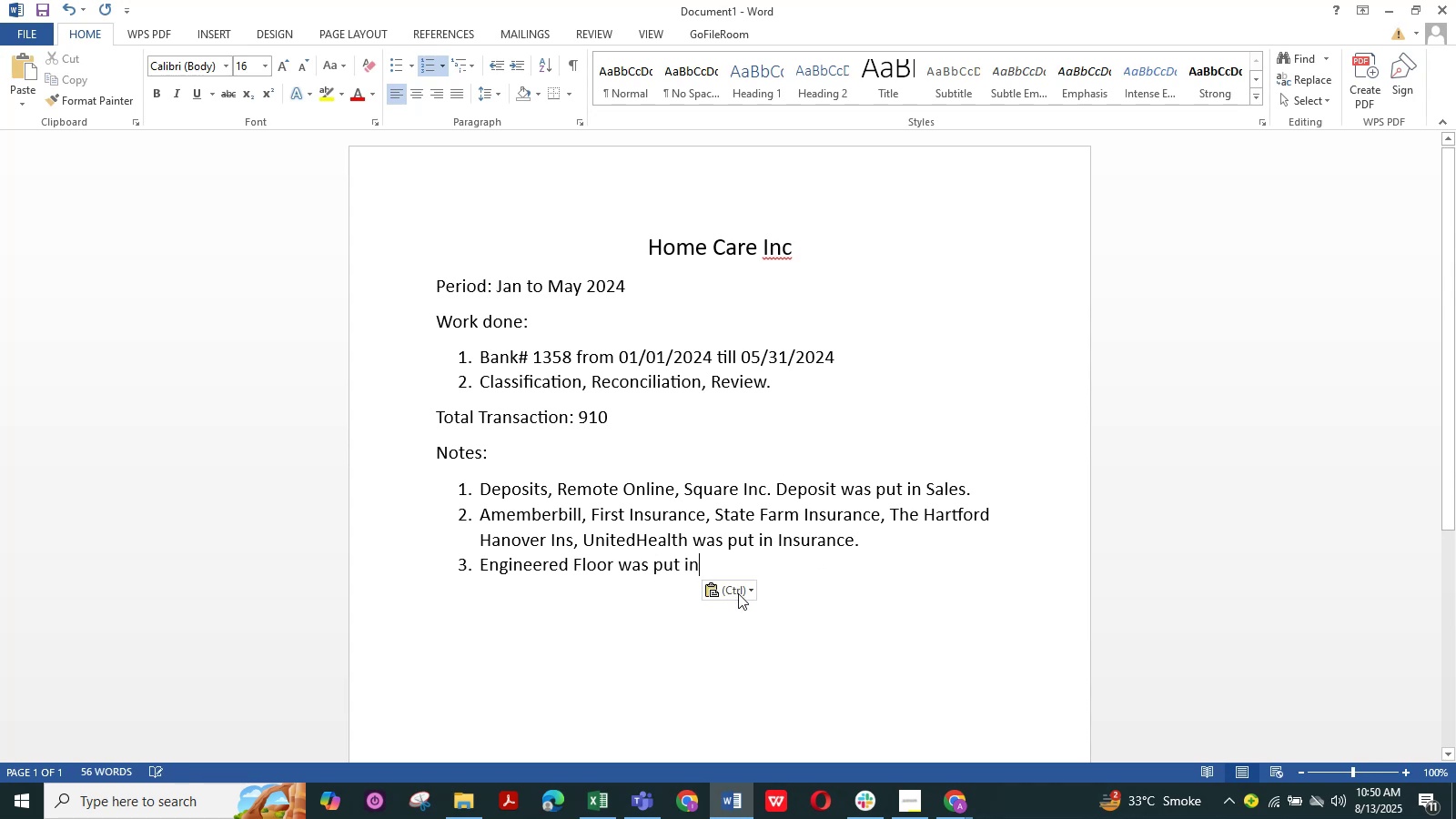 
left_click([738, 594])
 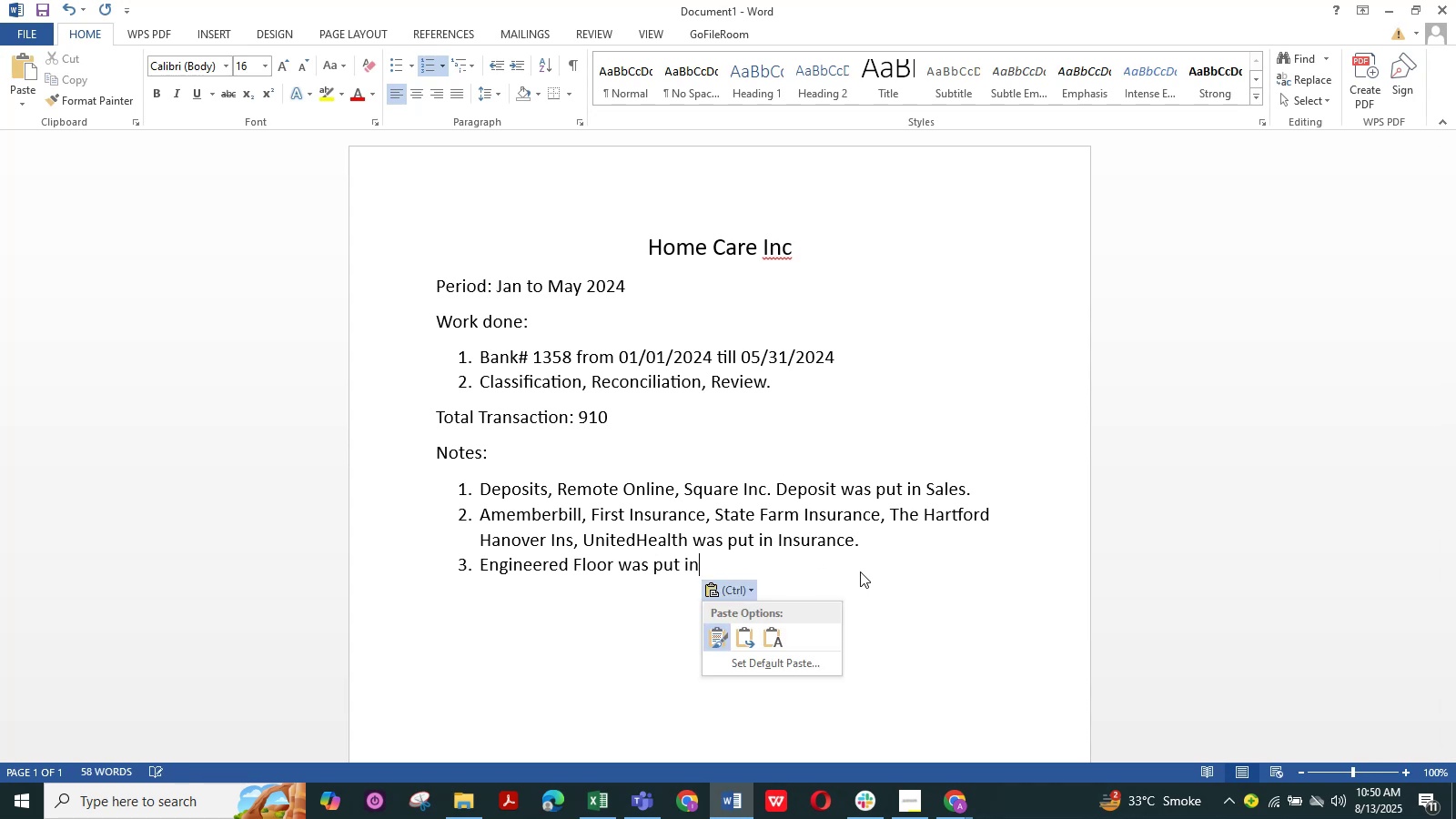 
left_click([847, 567])
 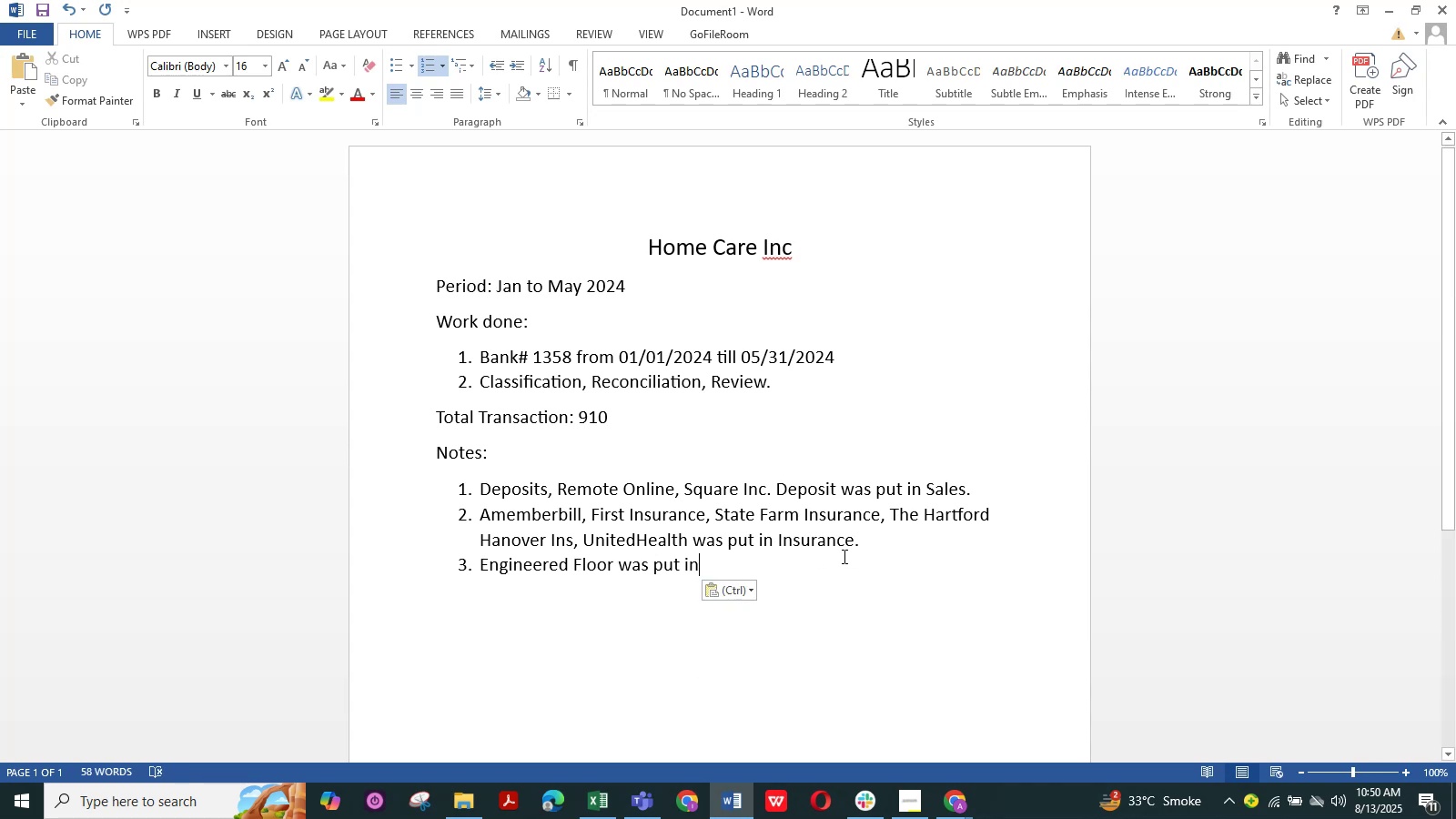 
key(Space)
 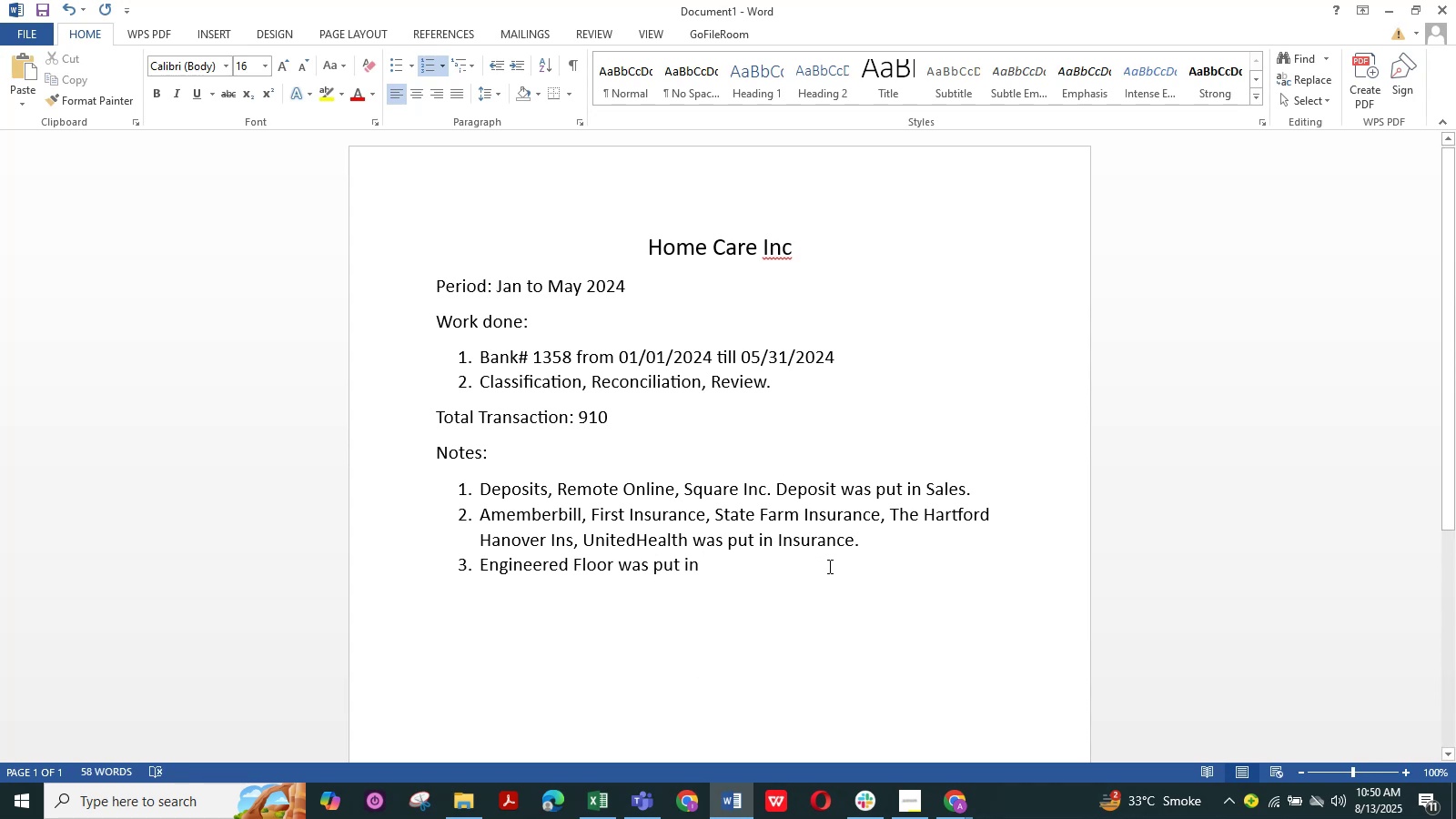 
wait(8.17)
 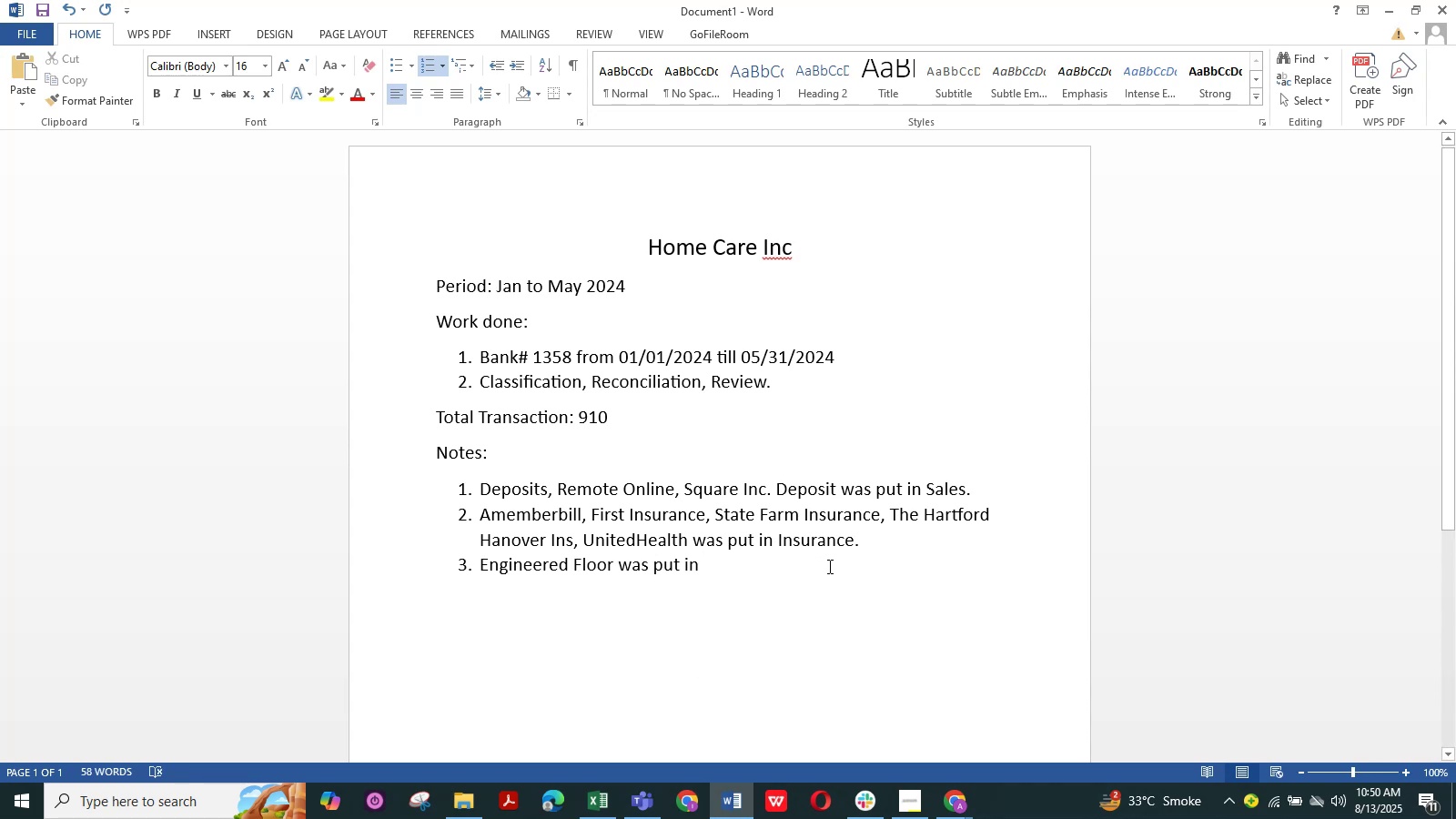 
type(key)
 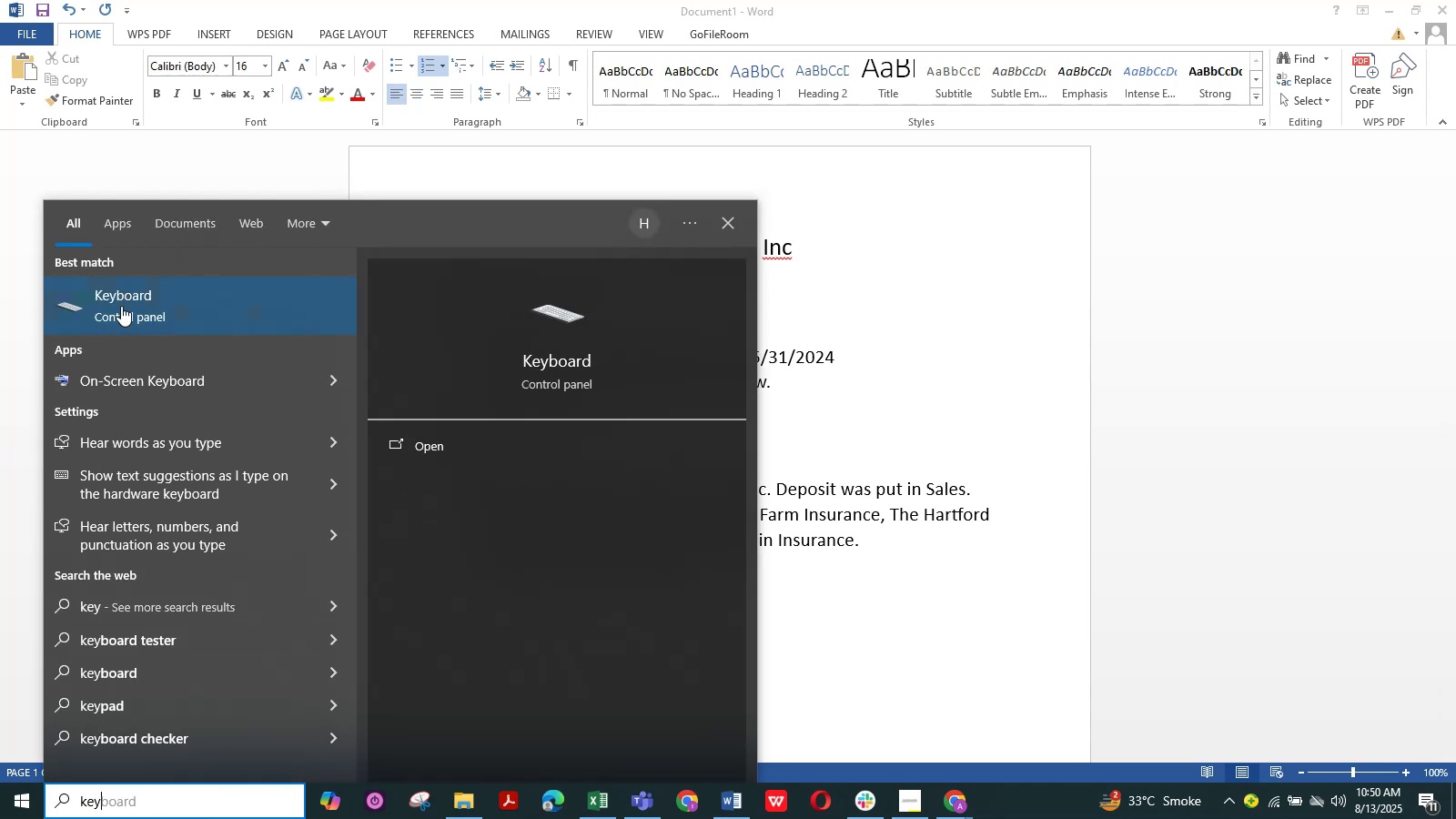 
left_click([141, 301])
 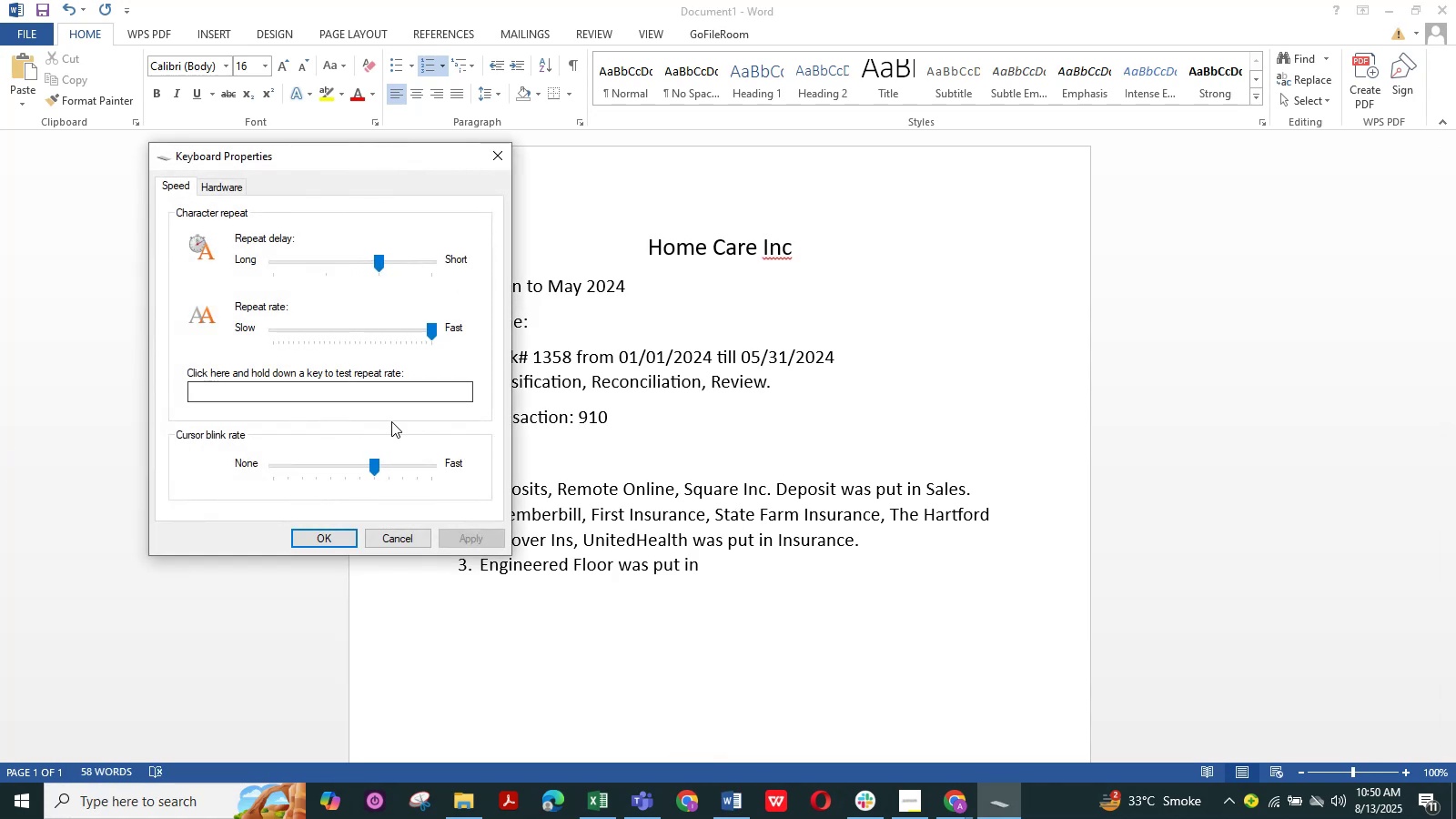 
left_click([323, 527])
 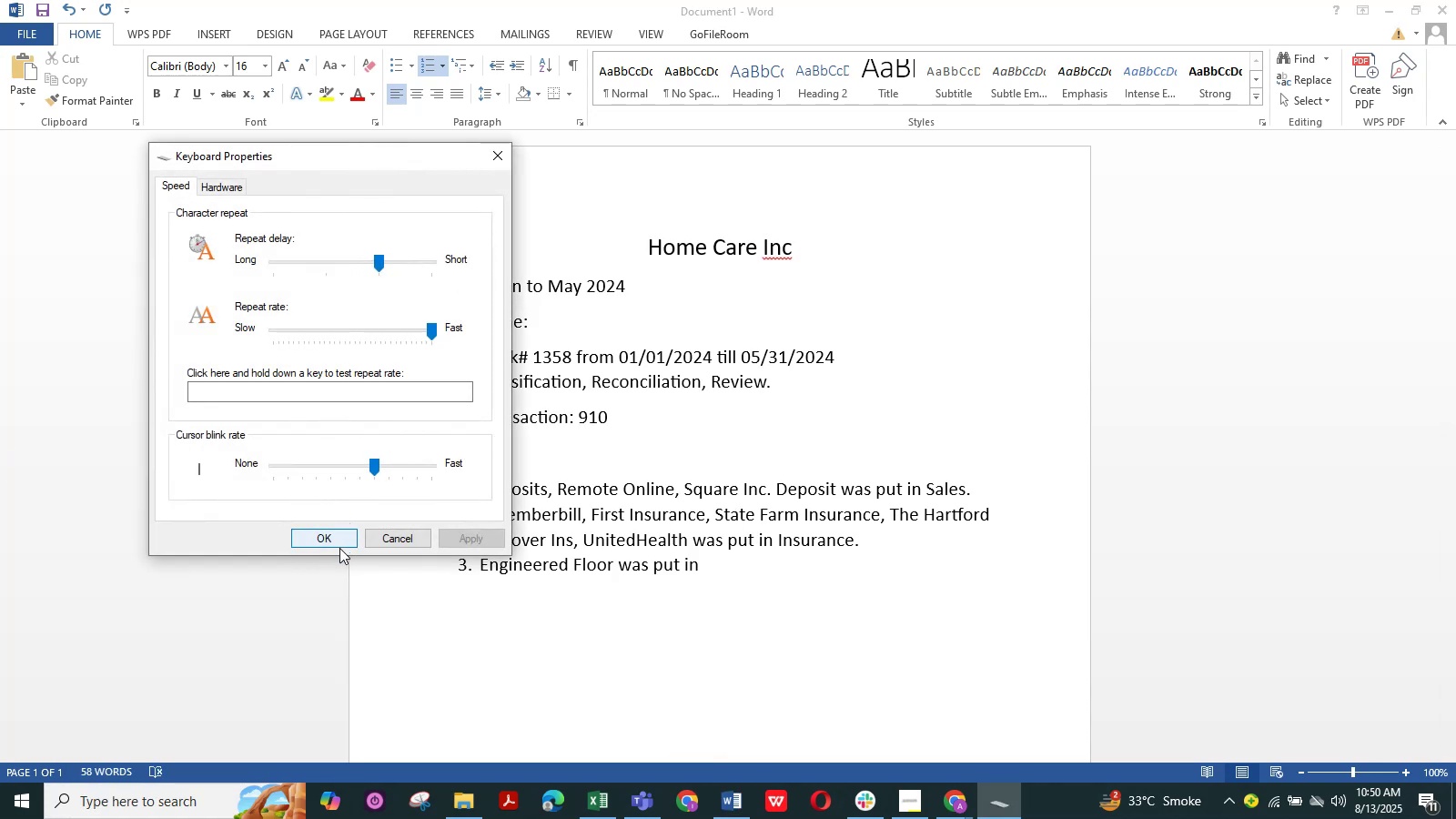 
left_click([339, 541])
 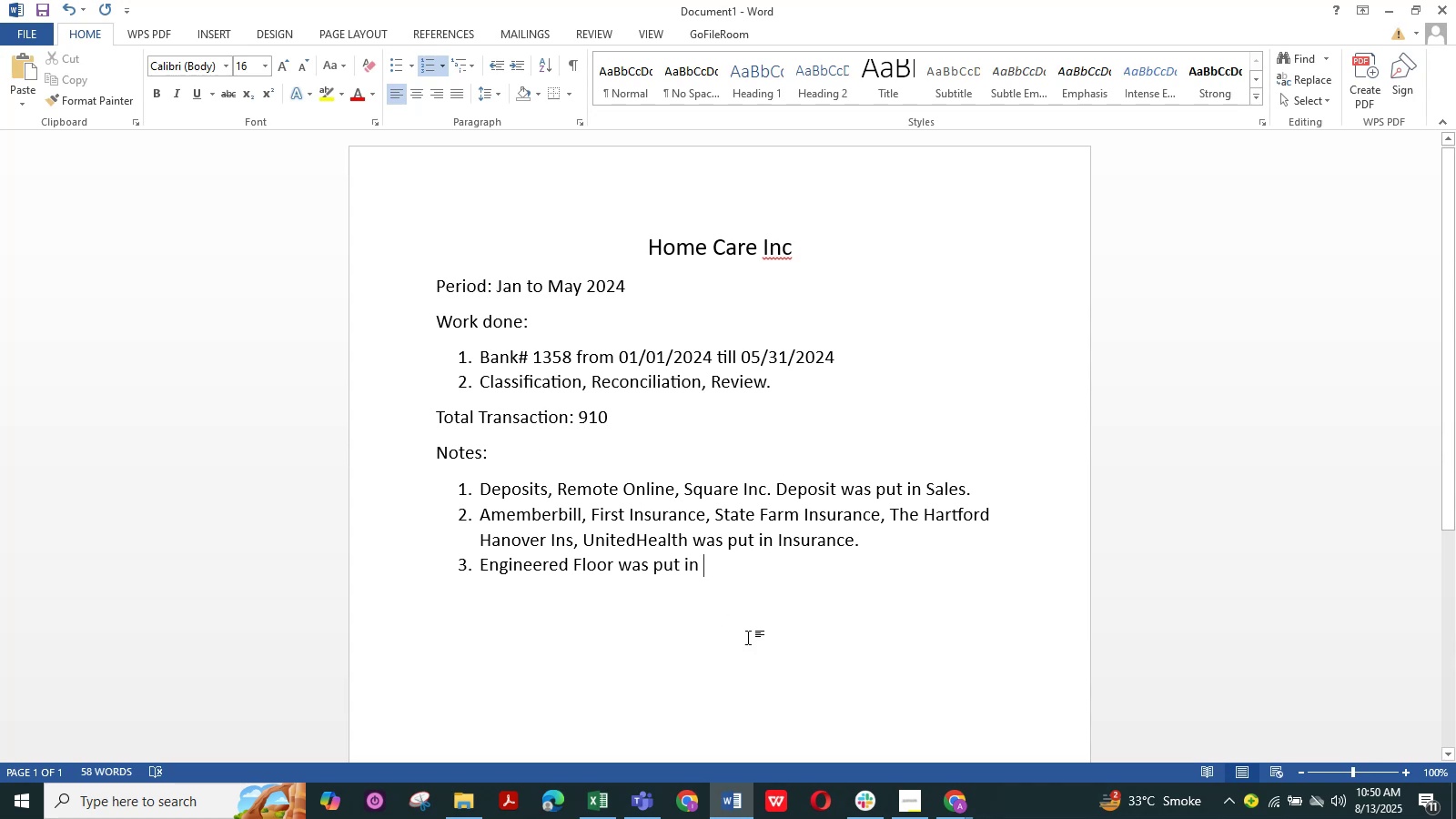 
left_click([799, 577])
 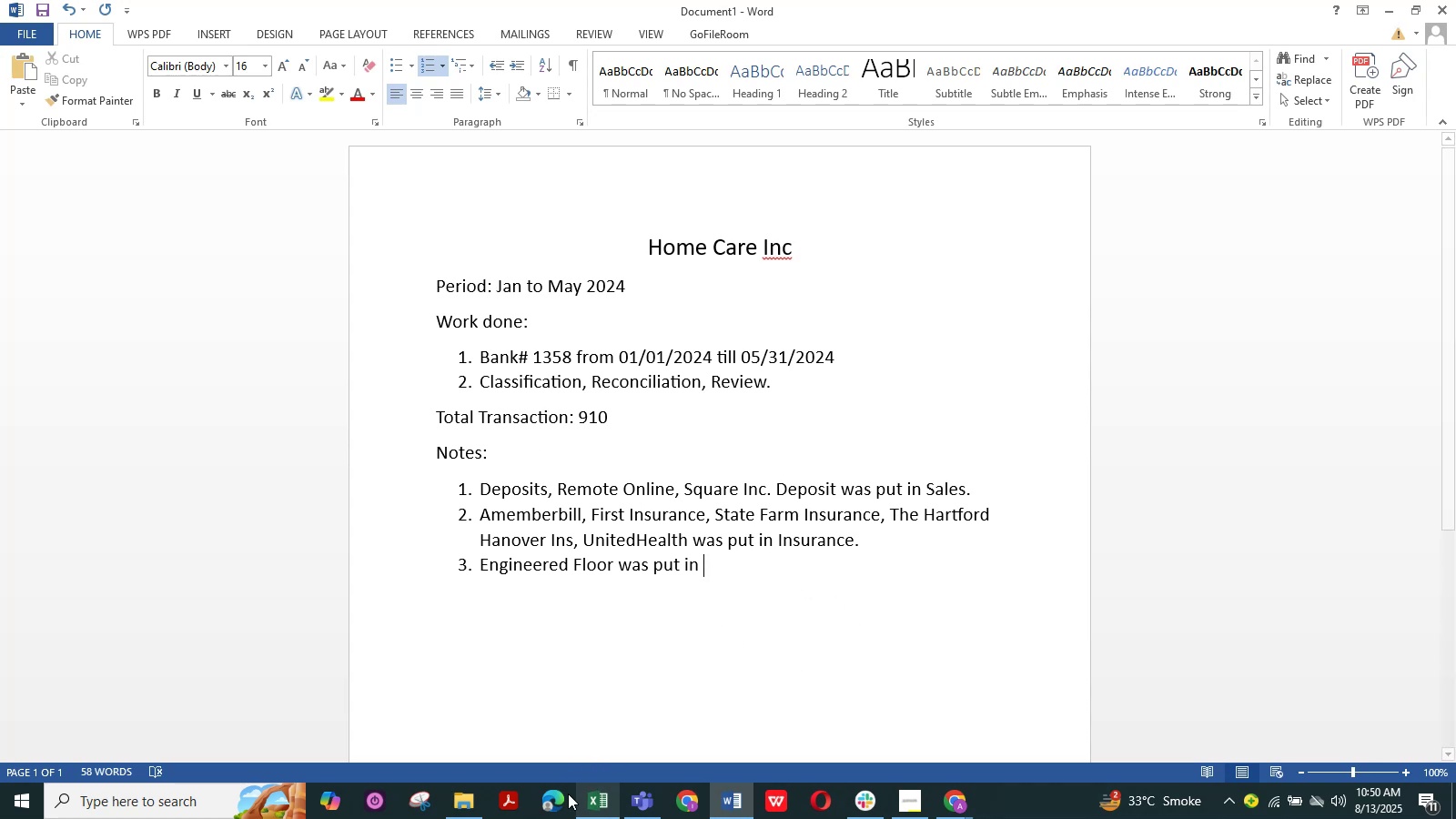 
left_click([157, 802])
 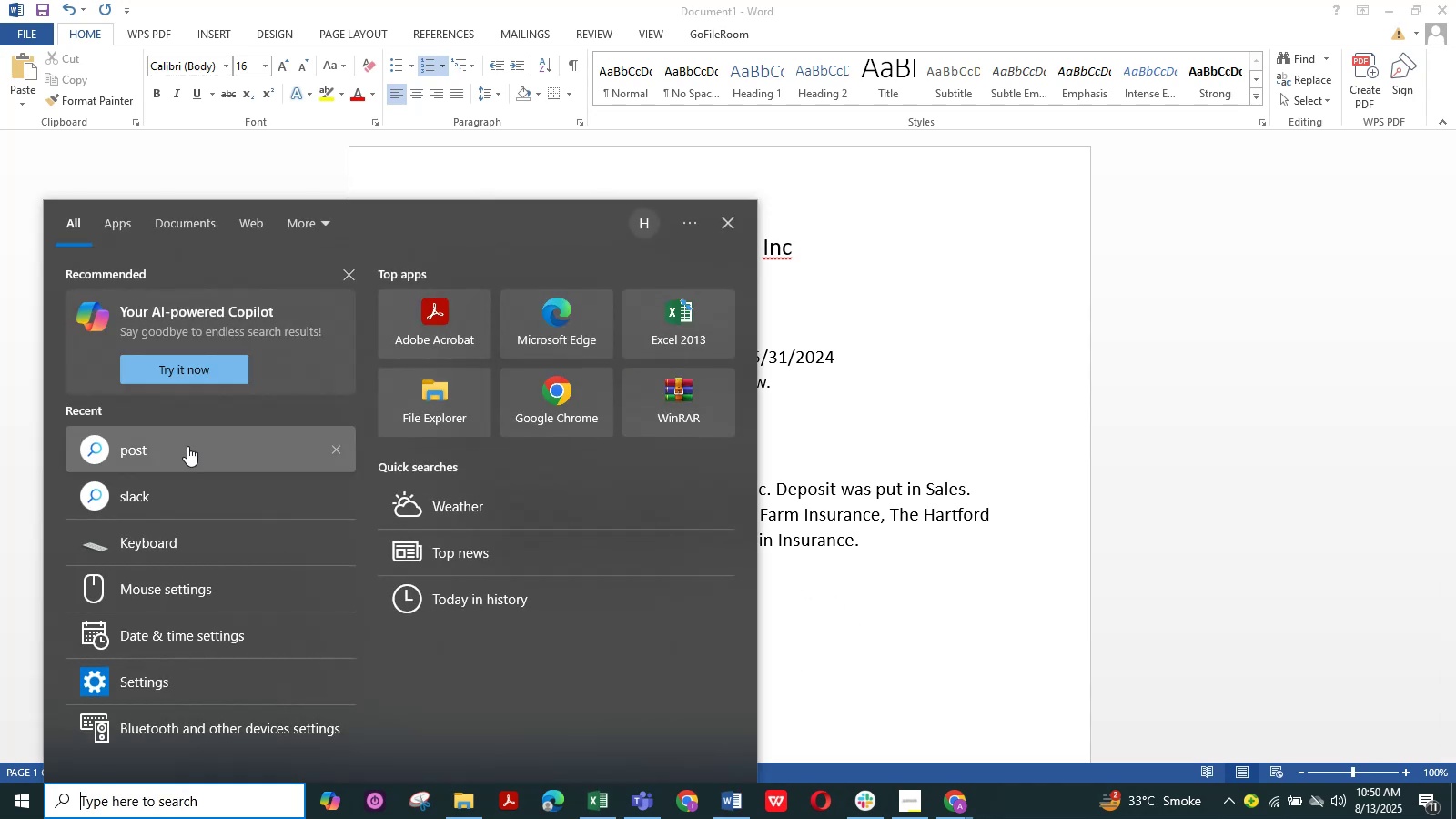 
left_click([181, 552])
 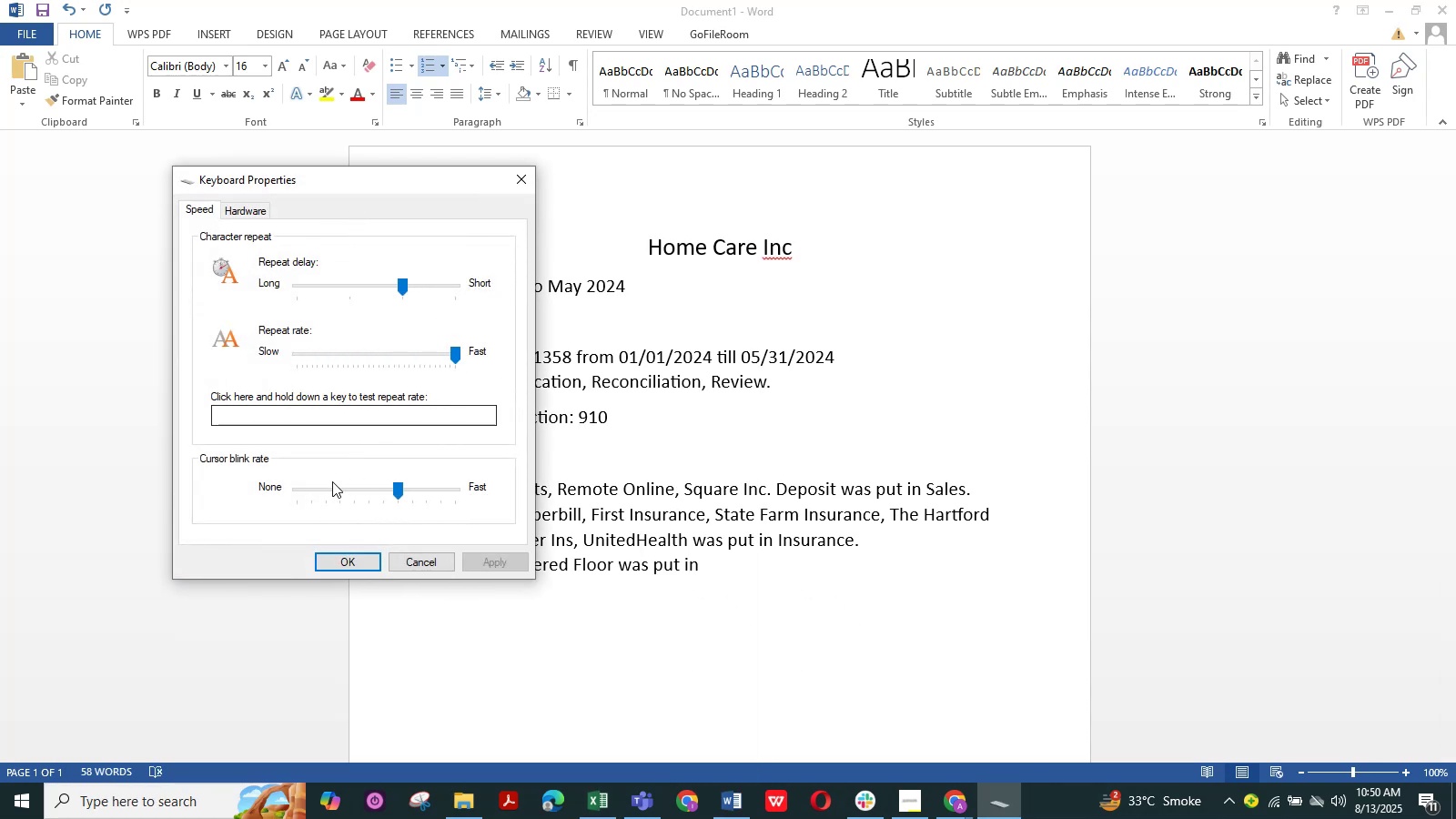 
left_click([248, 211])
 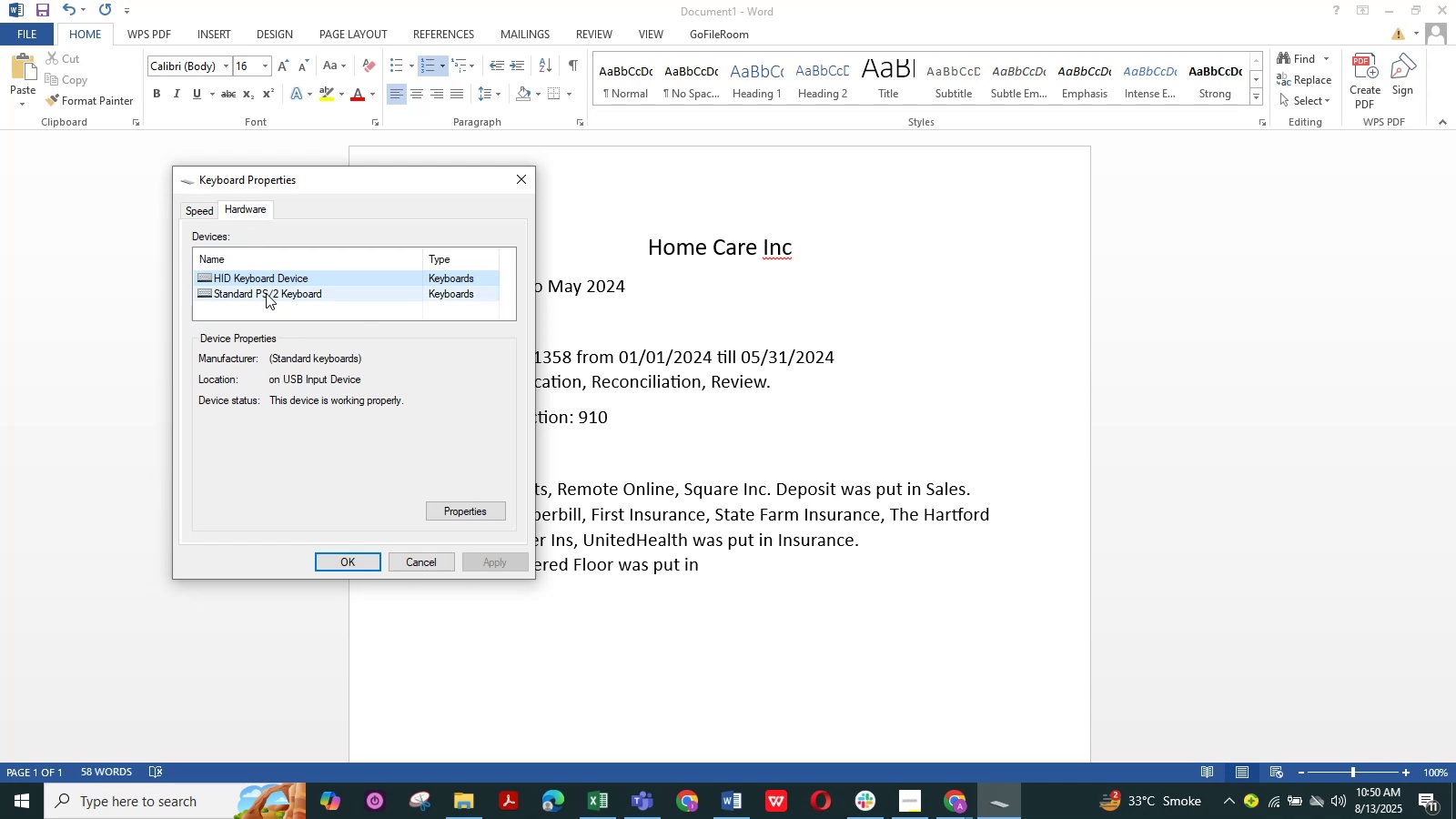 
left_click([283, 290])
 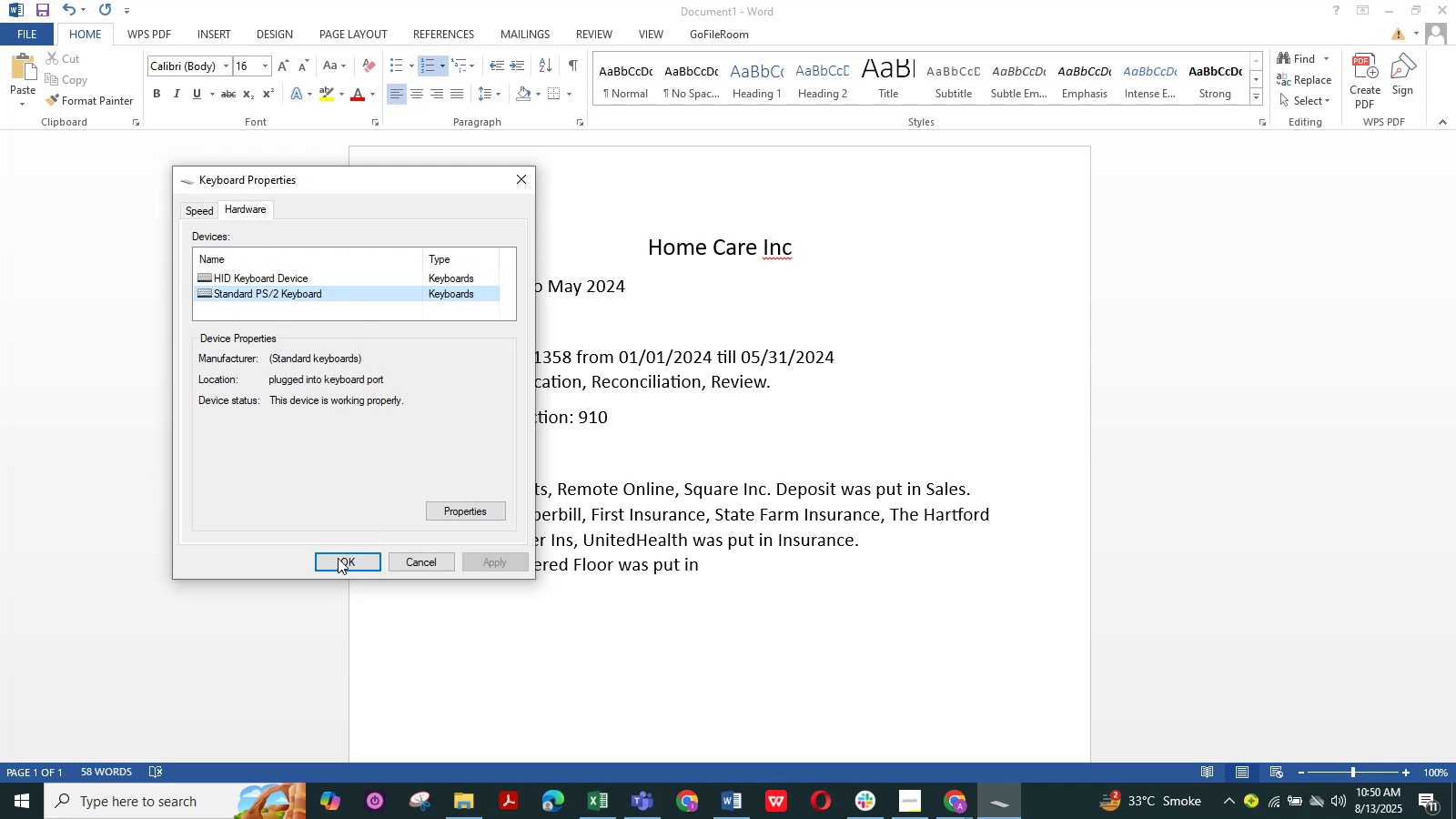 
left_click([337, 560])
 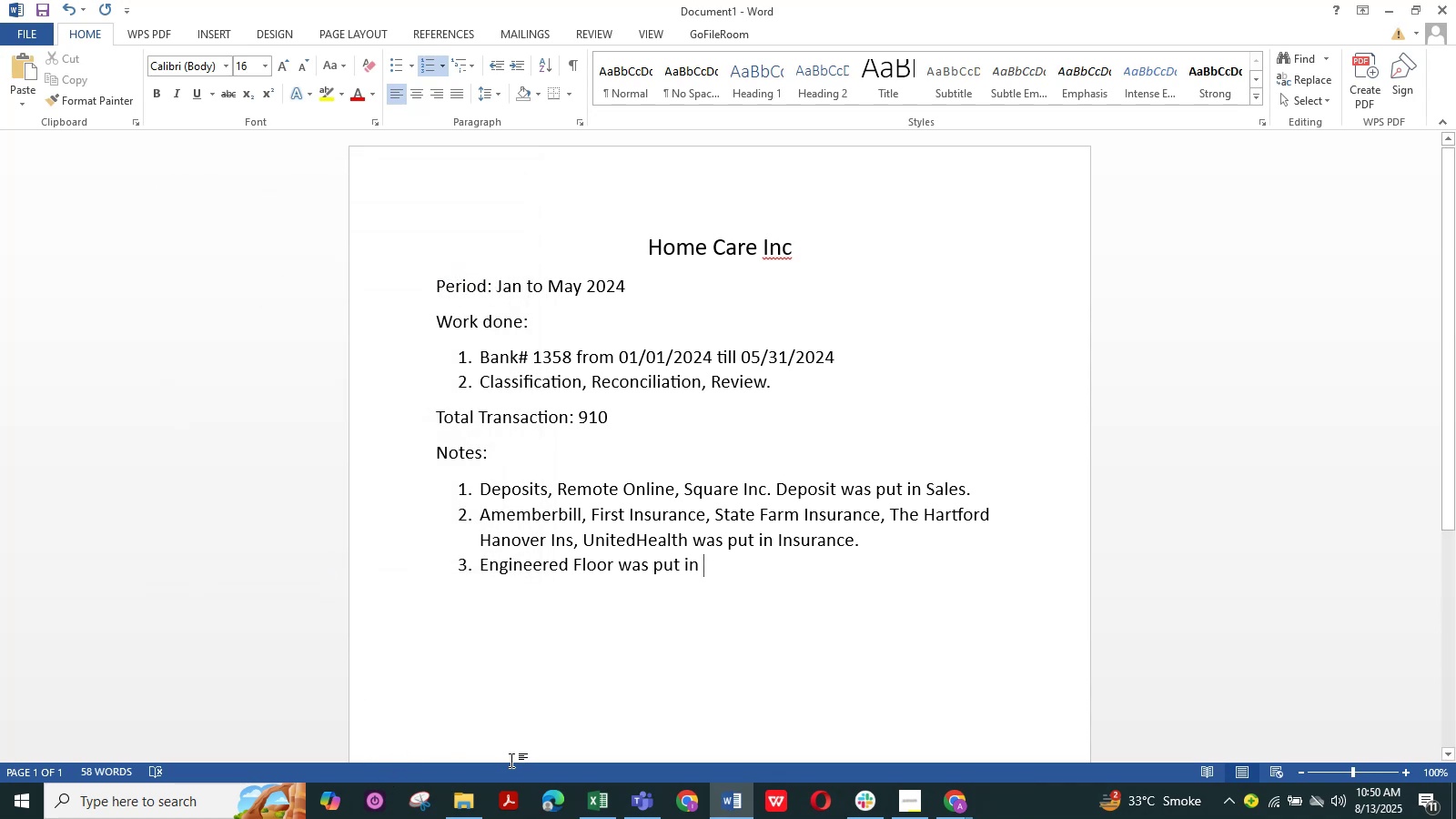 
wait(5.56)
 